 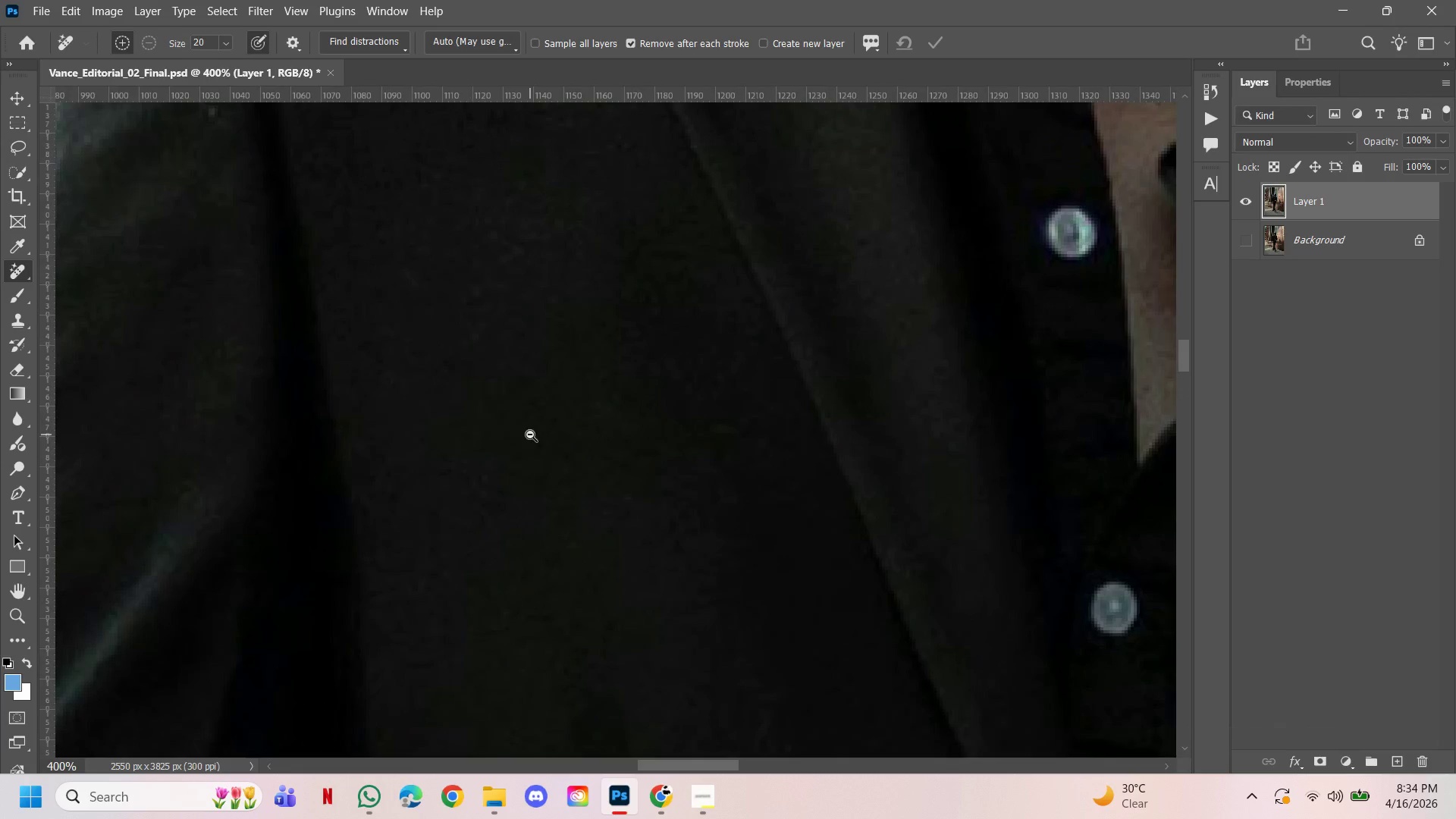 
double_click([535, 479])
 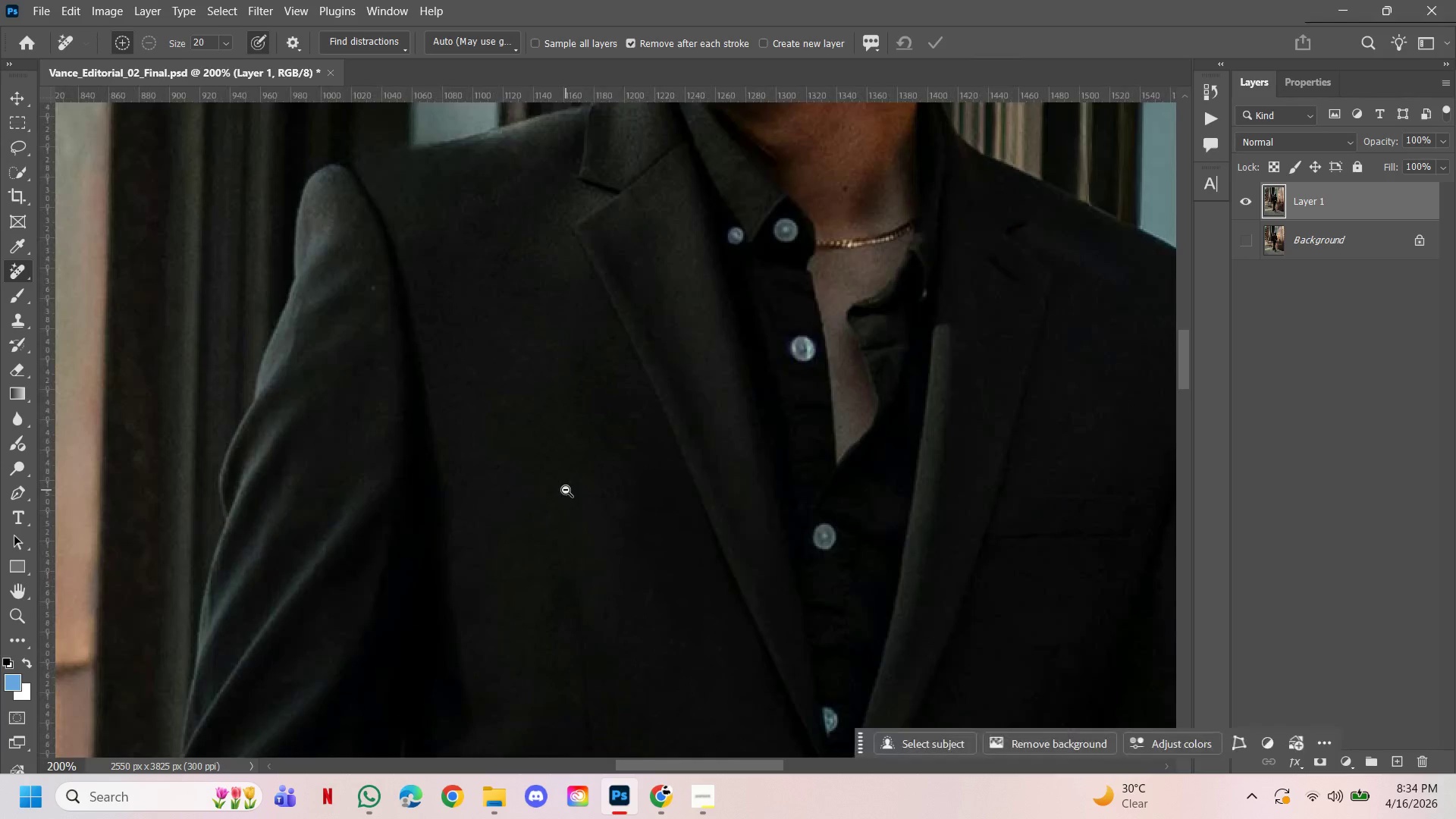 
triple_click([566, 491])
 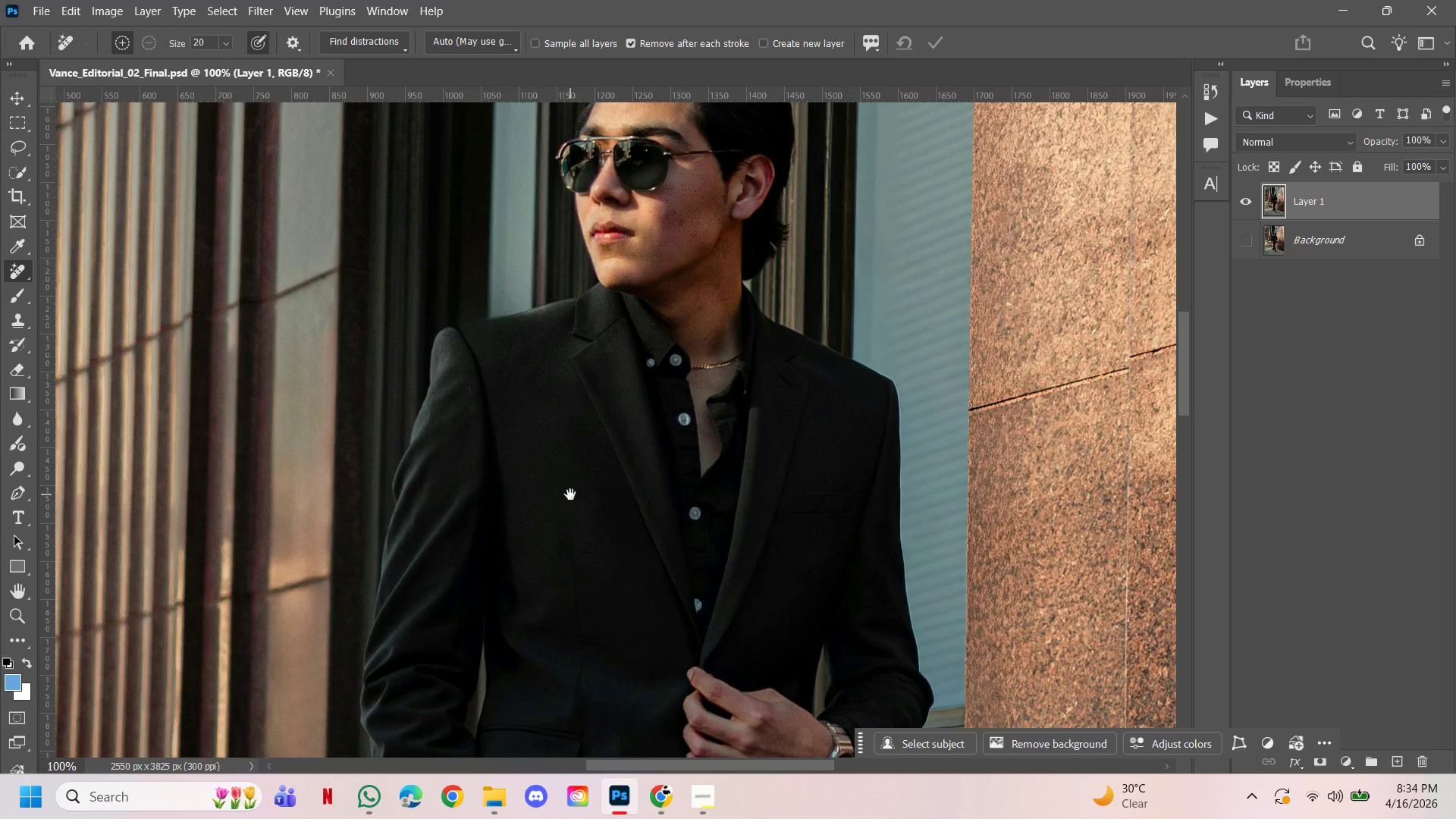 
hold_key(key=Space, duration=1.53)
 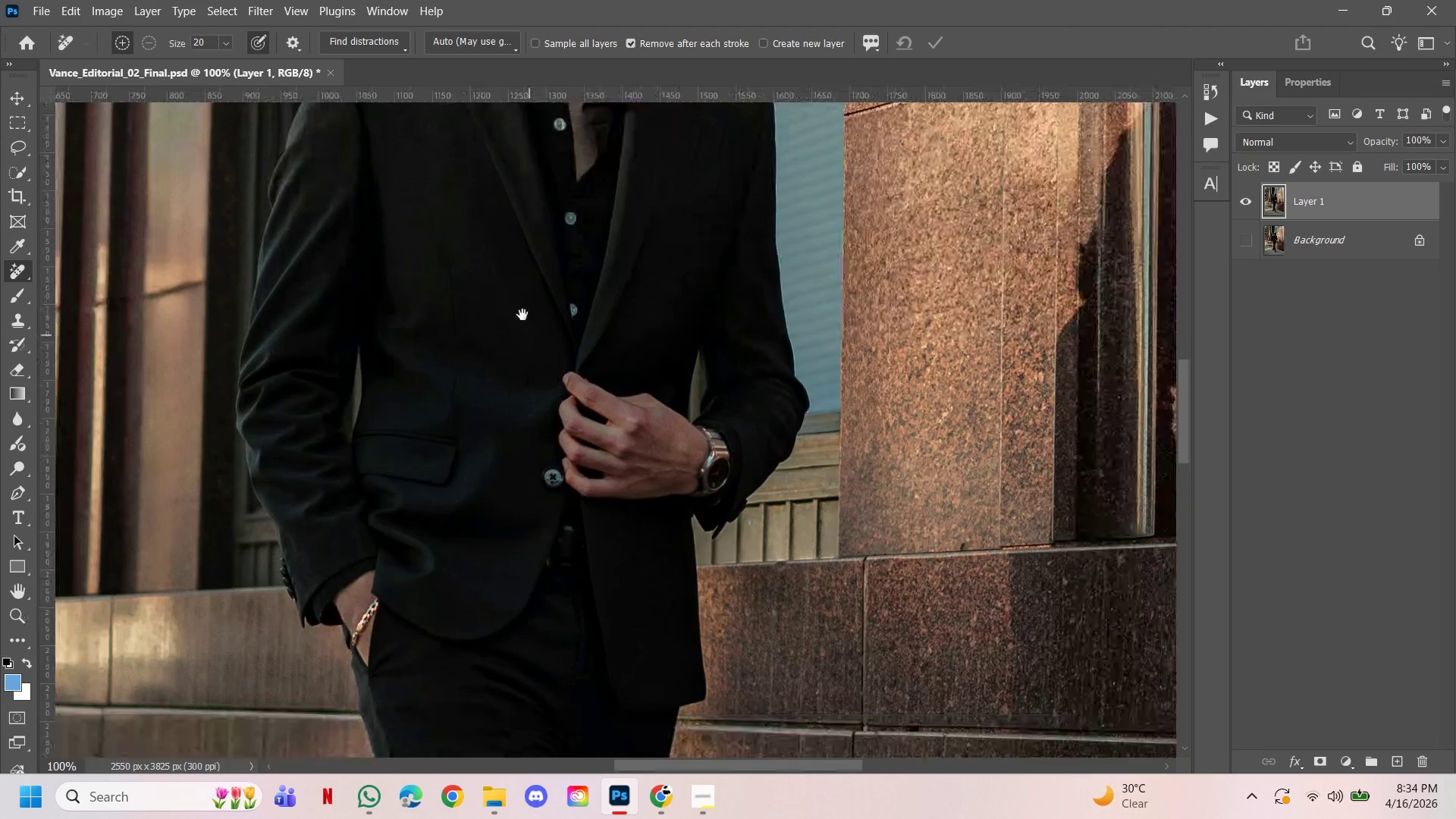 
left_click_drag(start_coordinate=[580, 522], to_coordinate=[491, 323])
 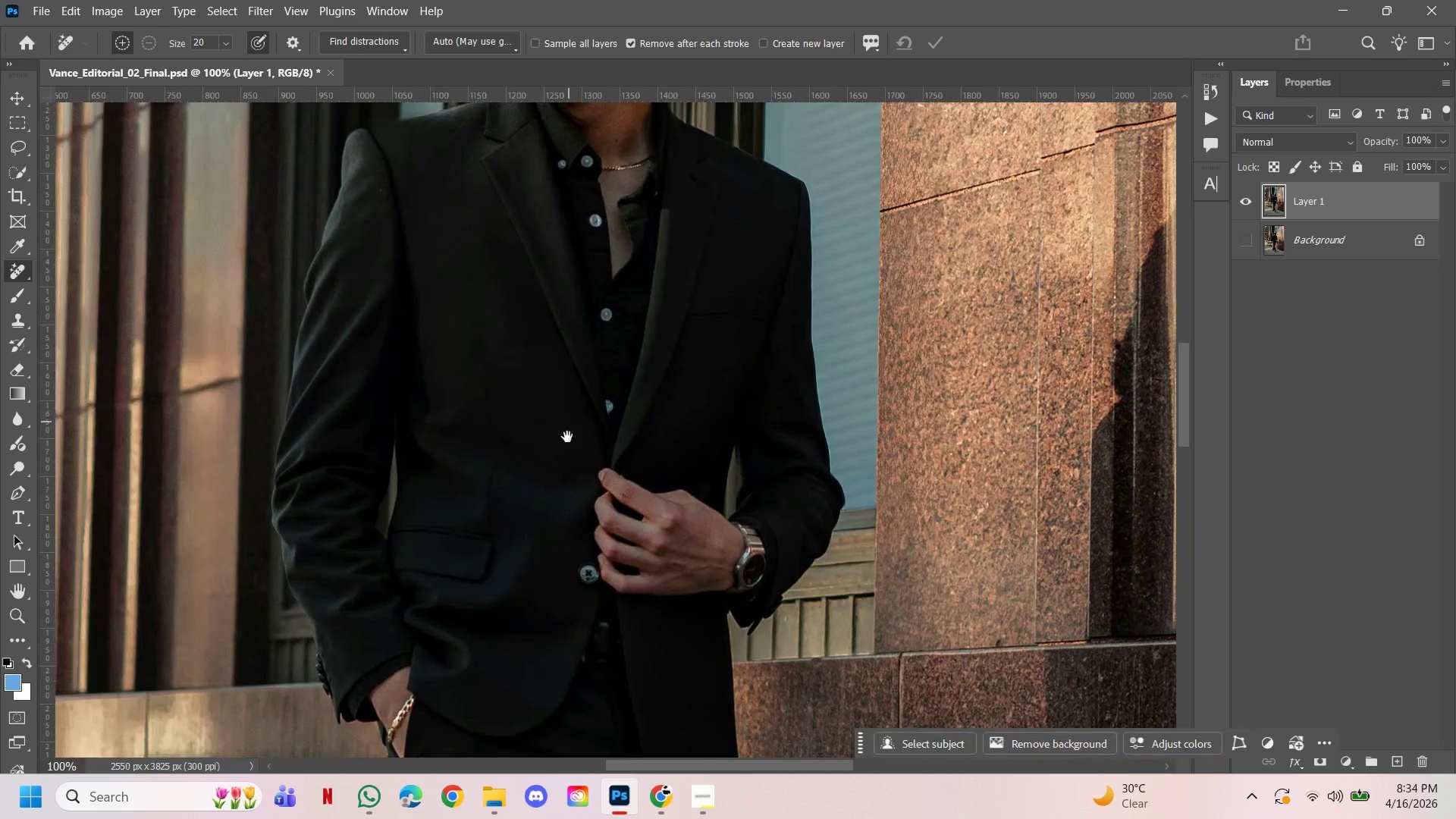 
hold_key(key=Space, duration=4.17)
 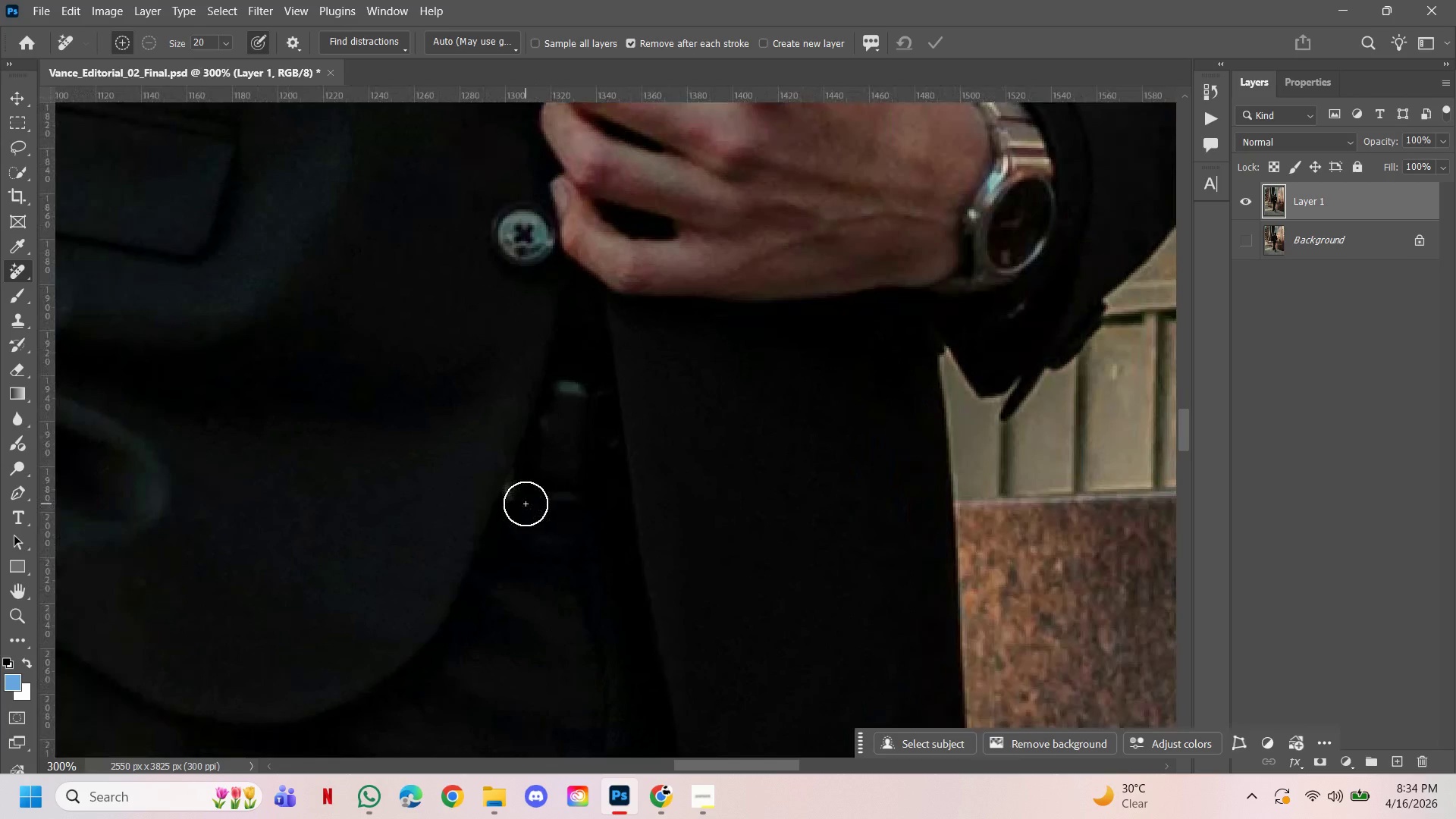 
left_click_drag(start_coordinate=[566, 438], to_coordinate=[522, 313])
 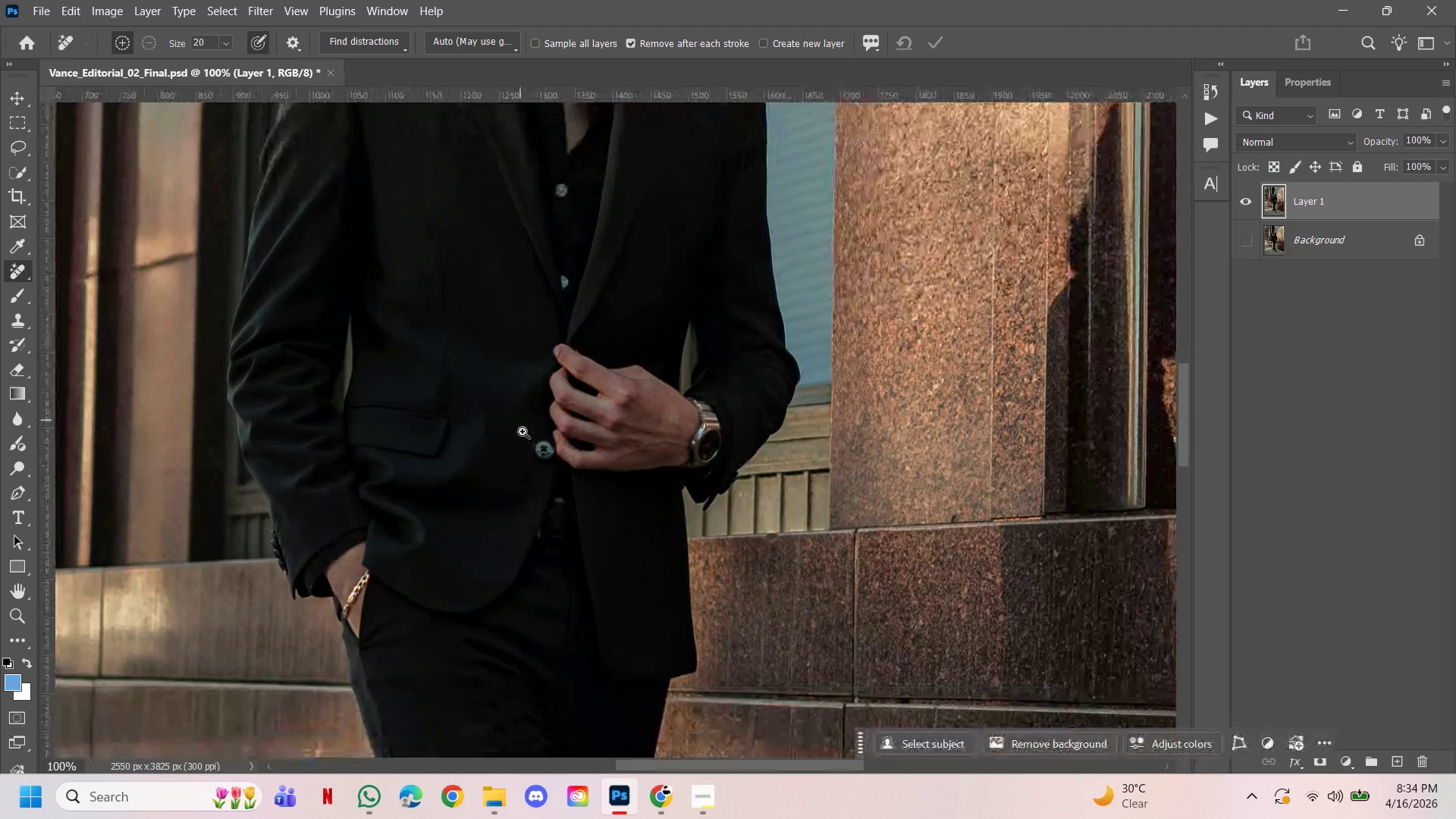 
hold_key(key=ControlLeft, duration=0.83)
left_click([527, 458])
 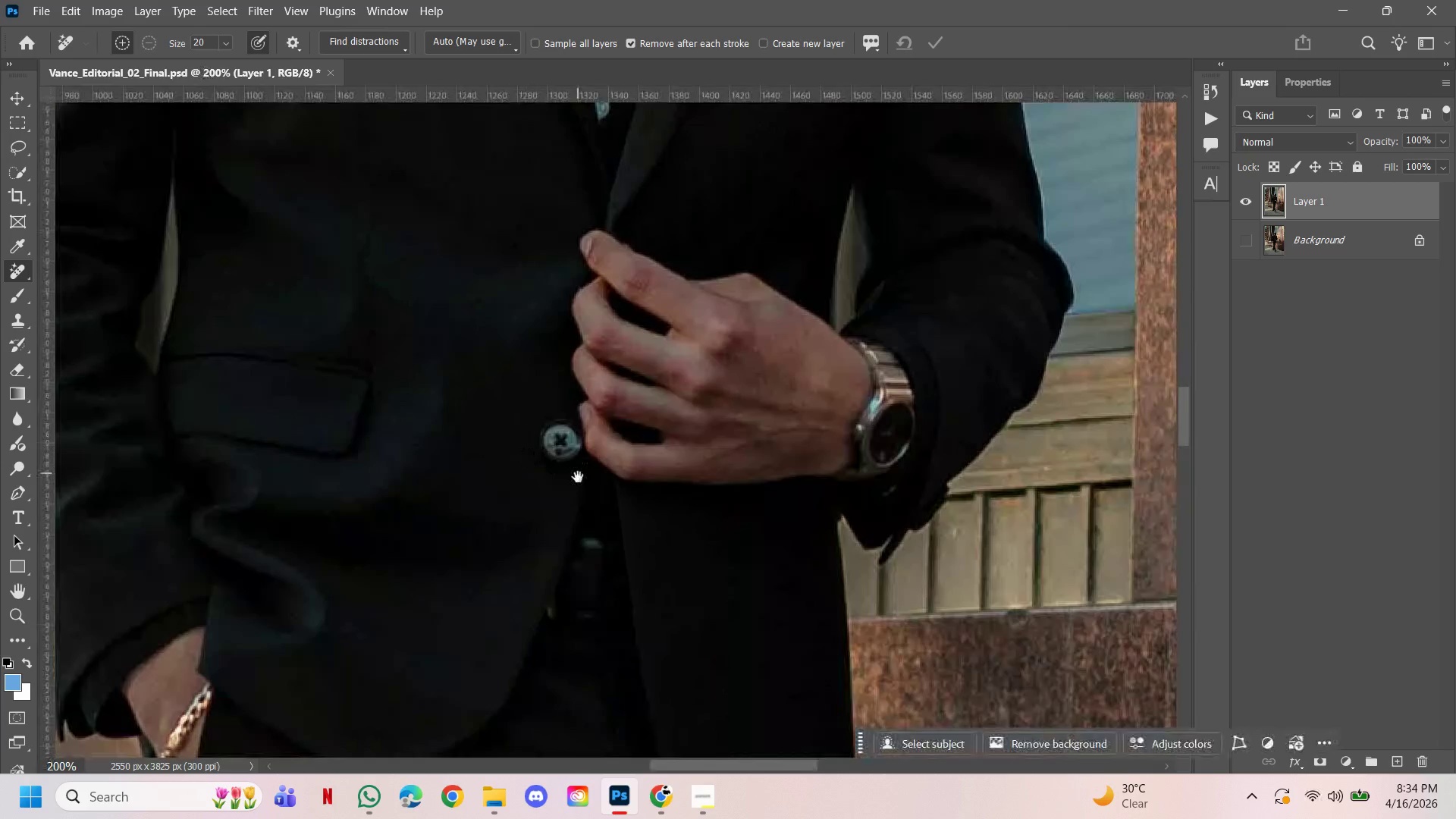 
left_click_drag(start_coordinate=[577, 478], to_coordinate=[560, 351])
 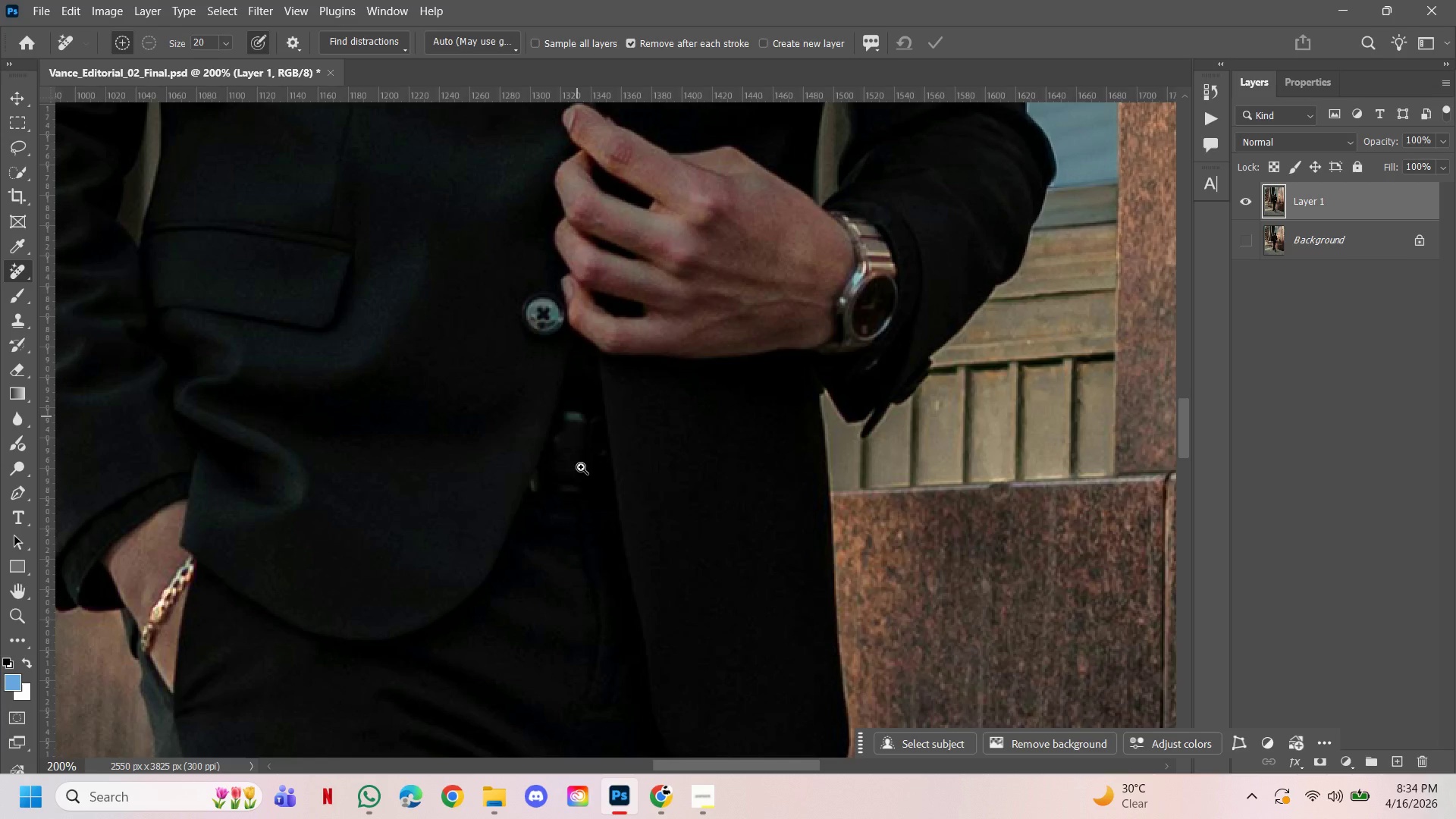 
hold_key(key=ControlLeft, duration=0.61)
left_click([581, 472])
 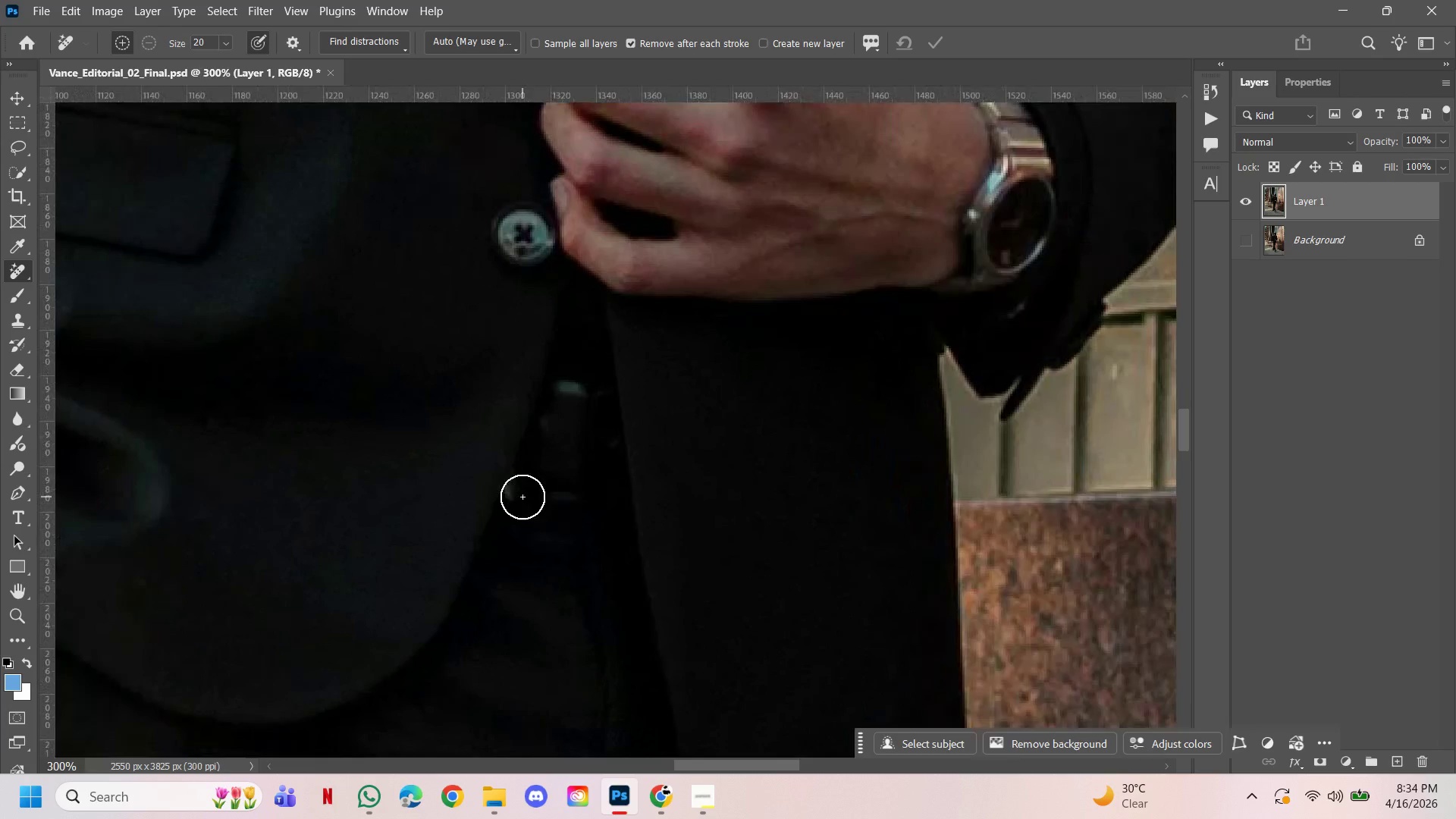 
left_click([522, 493])
 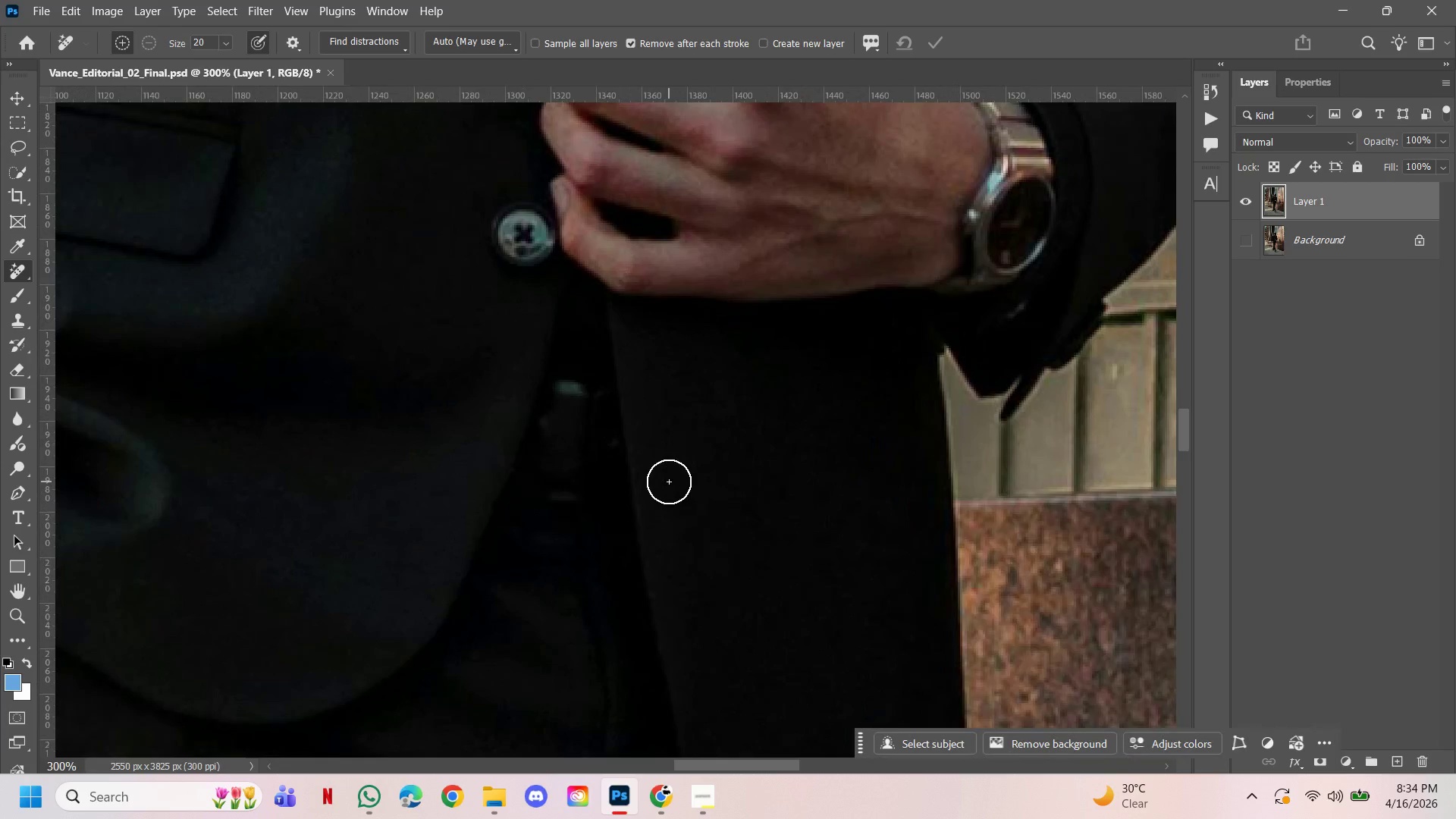 
hold_key(key=ControlLeft, duration=4.06)
 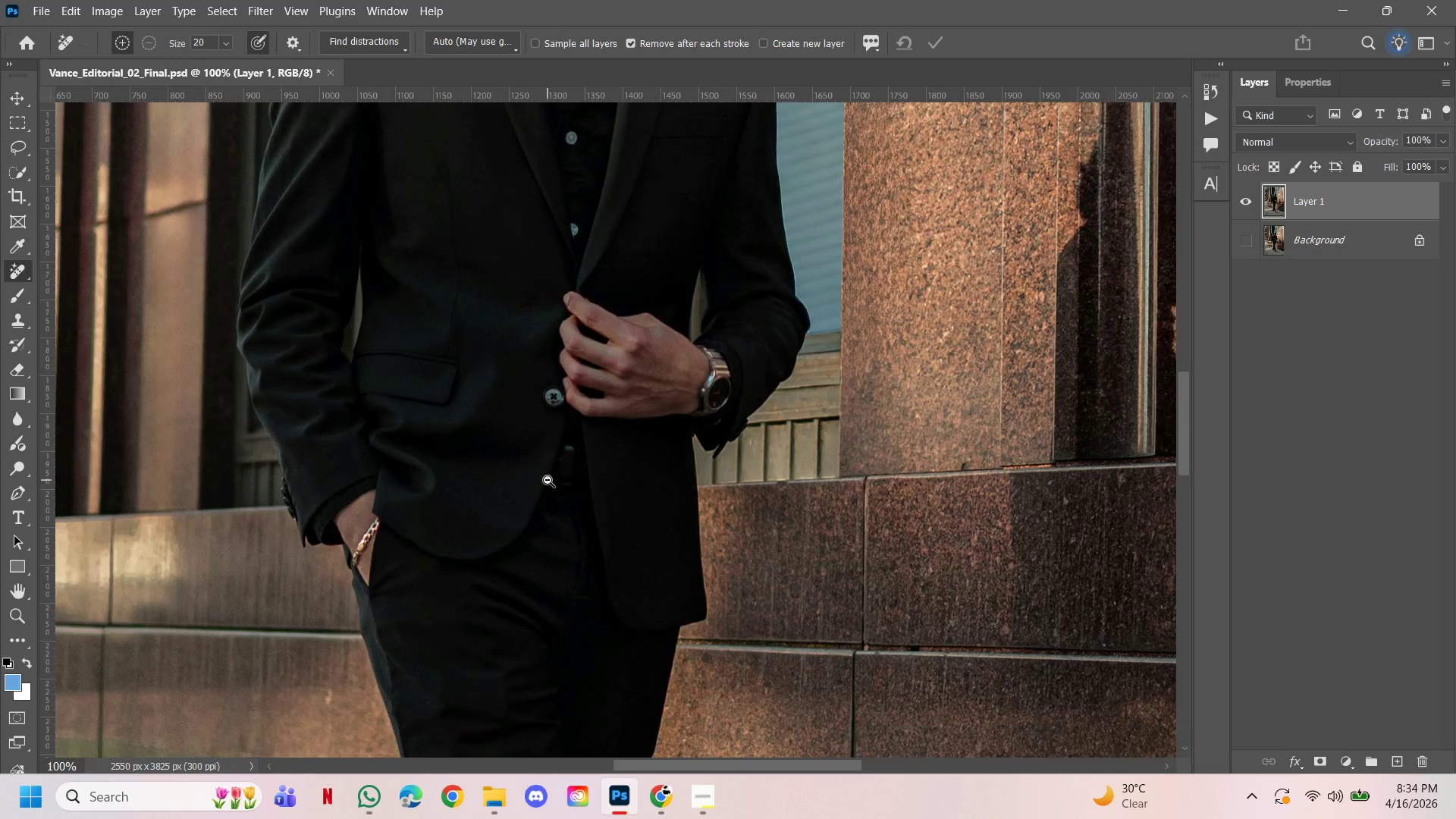 
hold_key(key=Space, duration=7.09)
 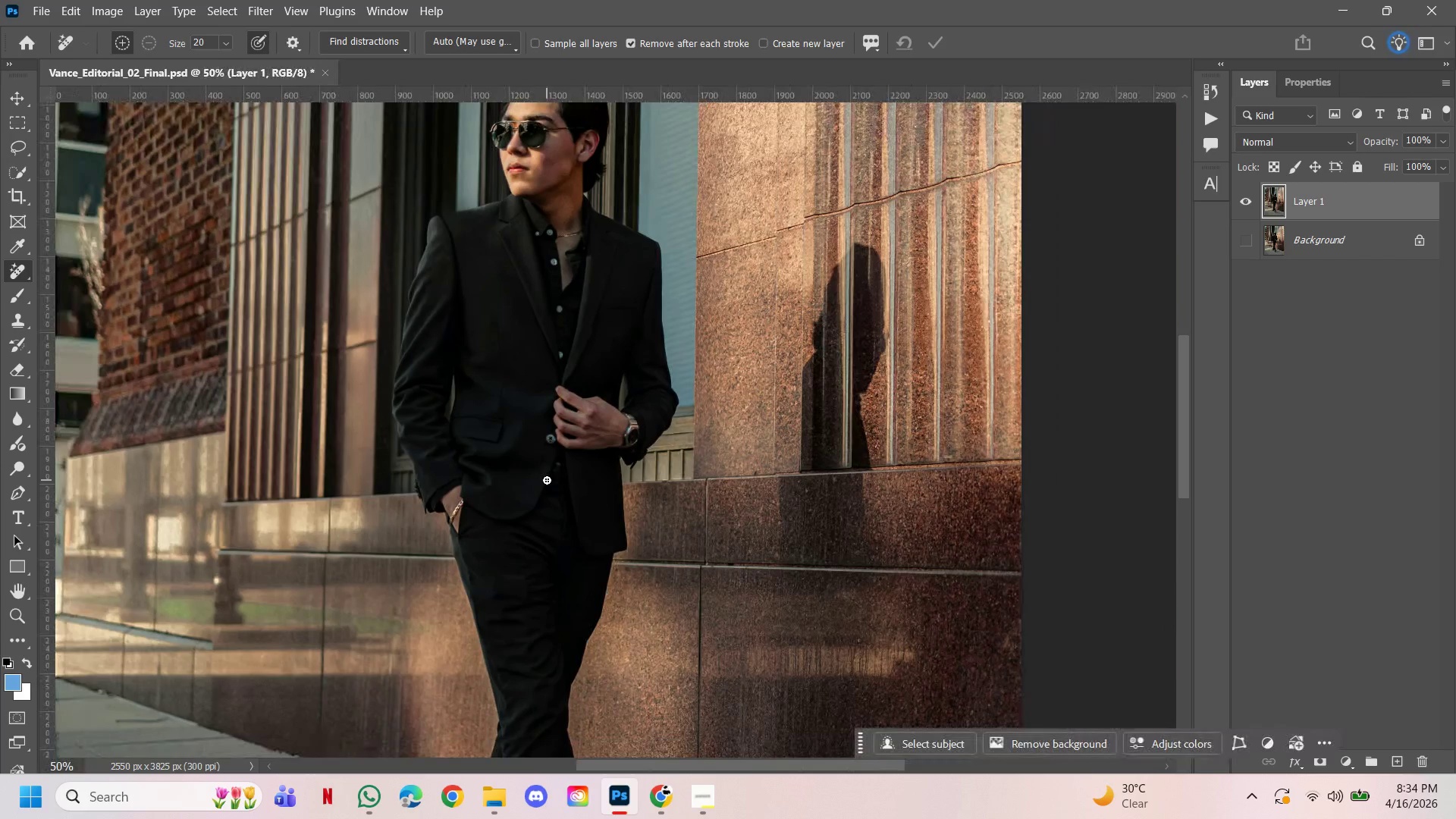 
hold_key(key=AltLeft, duration=3.95)
left_click([631, 471])
 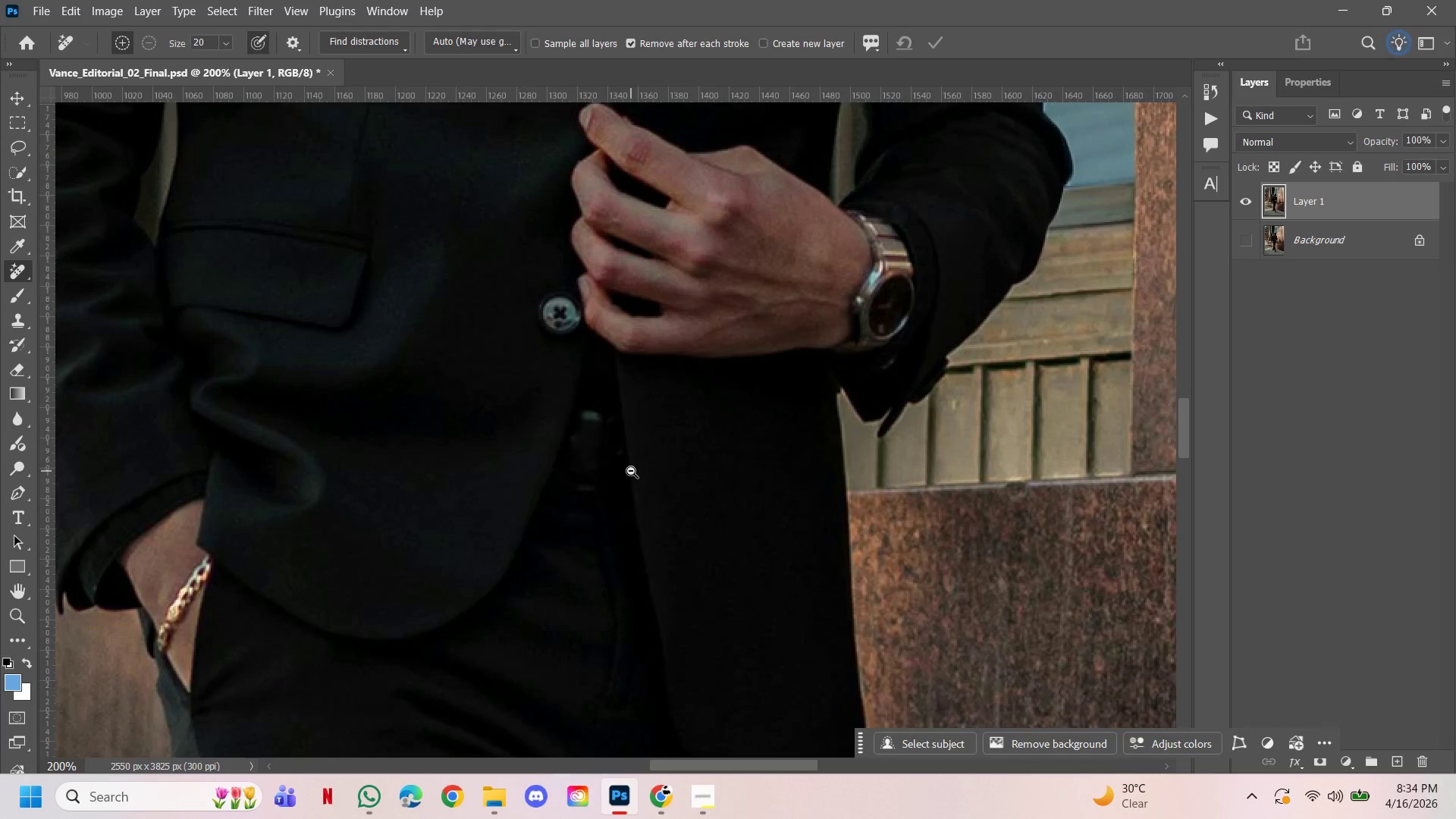 
left_click([548, 480])
 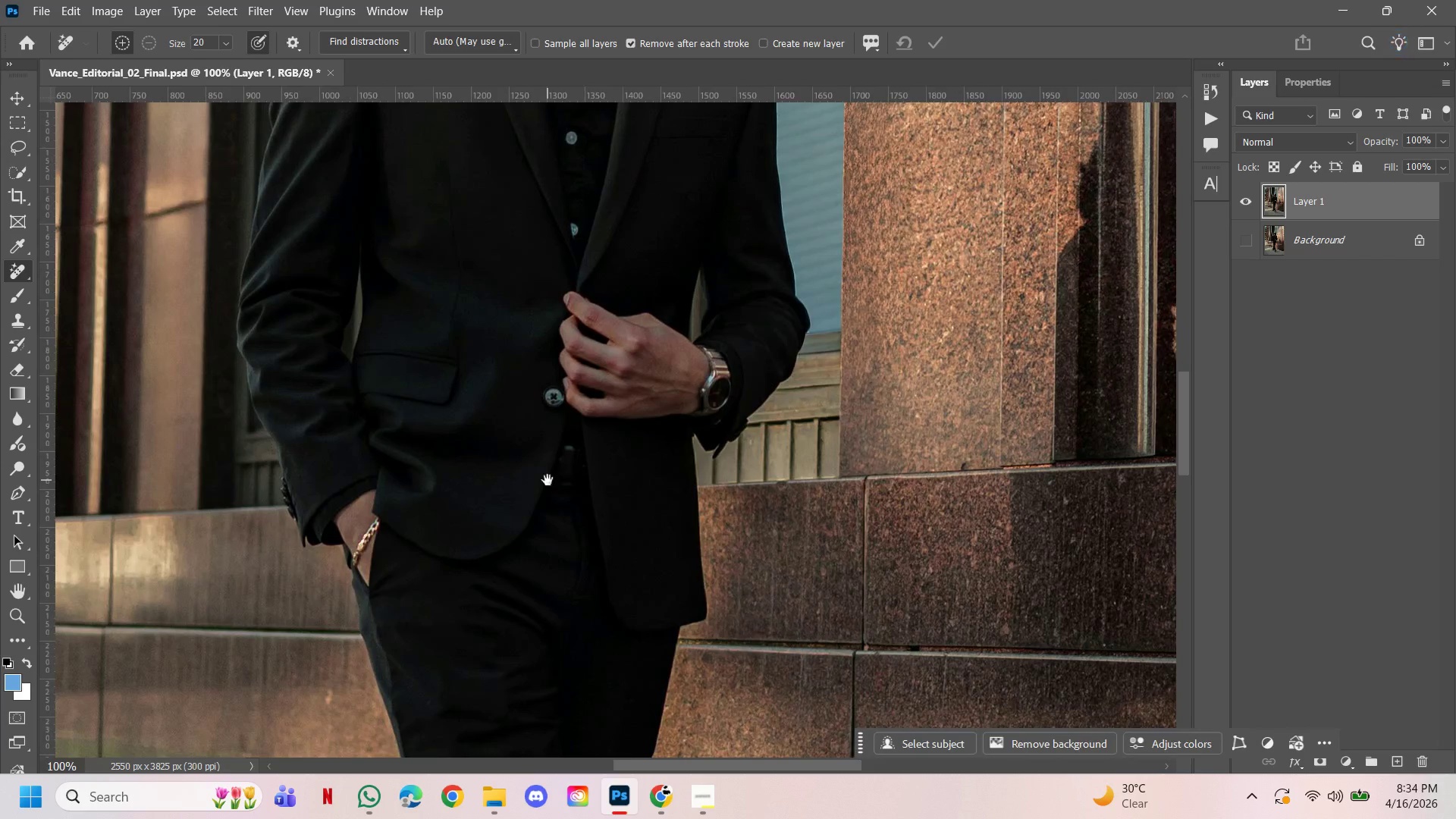 
hold_key(key=ControlLeft, duration=2.94)
hold_key(key=AltLeft, duration=2.77)
double_click([548, 480])
 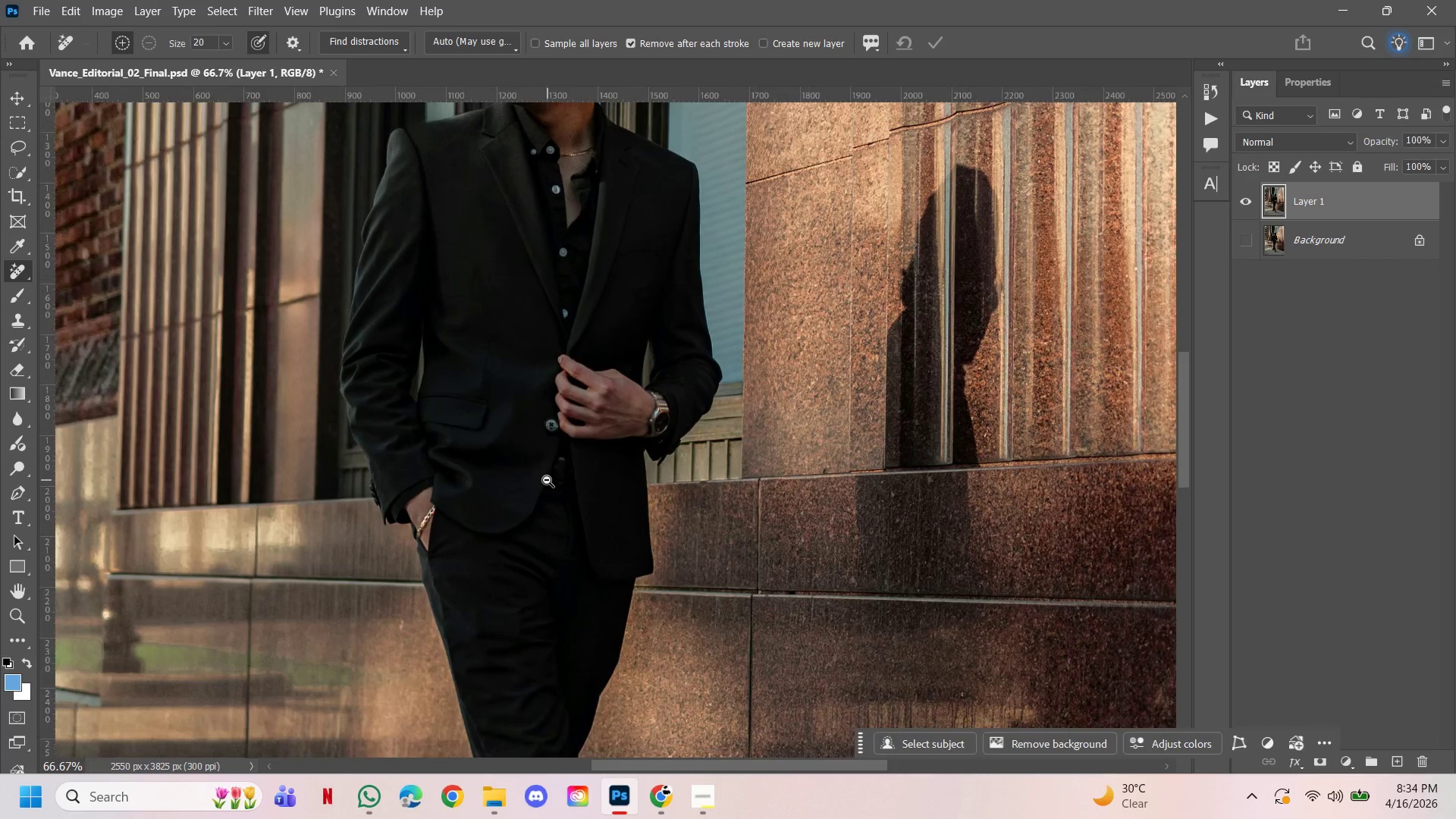 
double_click([548, 480])
 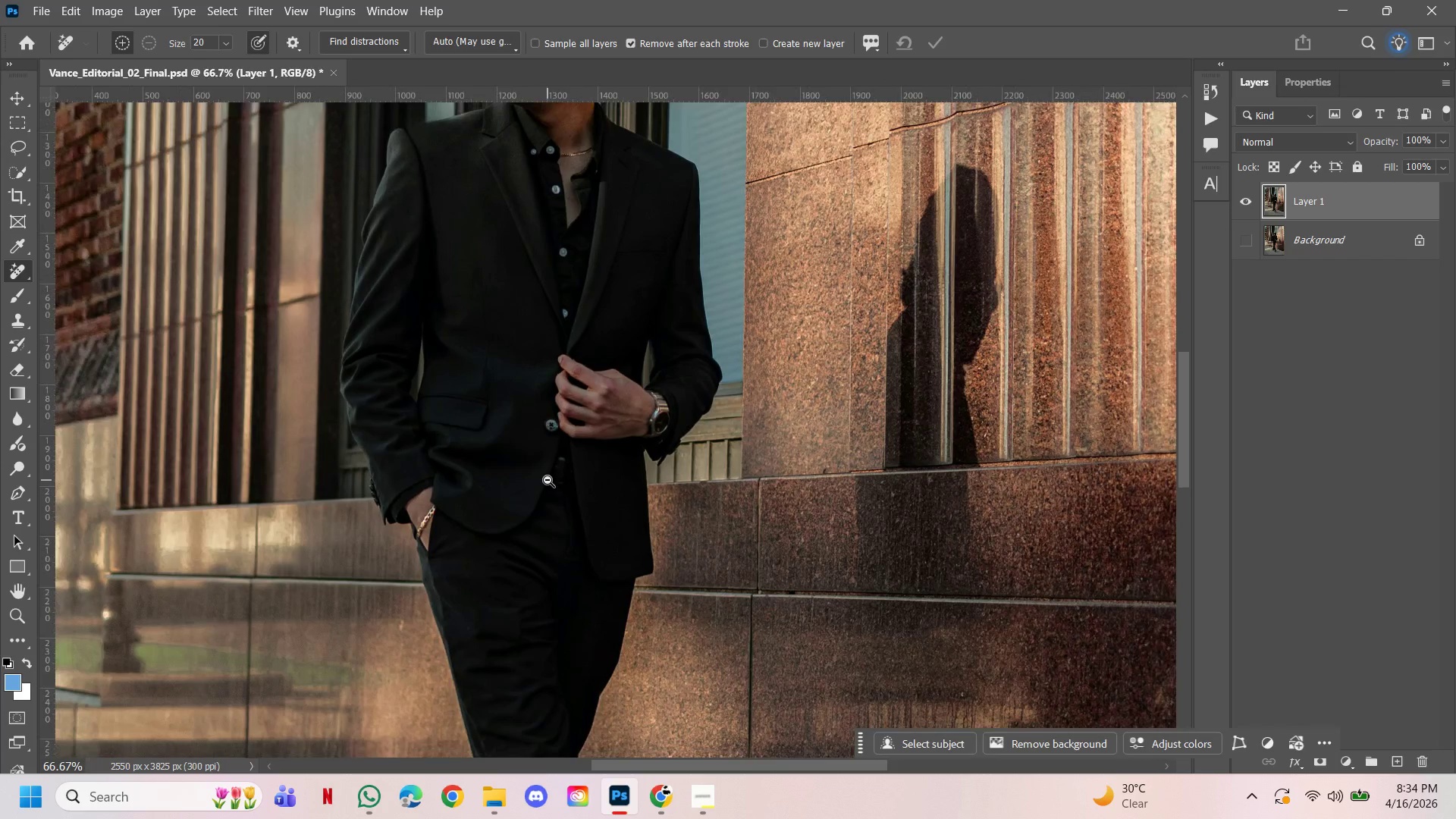 
left_click([547, 480])
 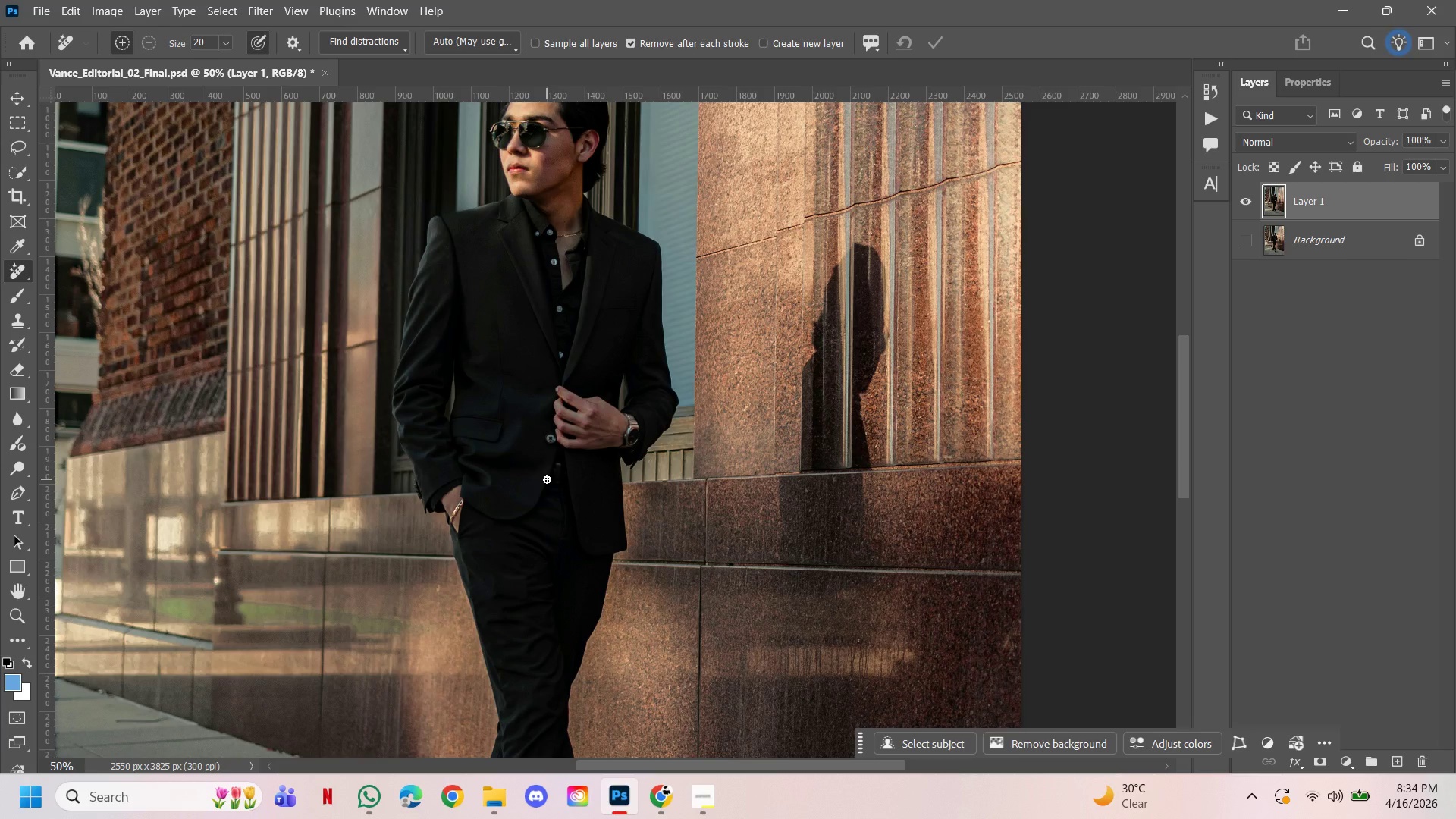 
hold_key(key=ControlLeft, duration=2.31)
 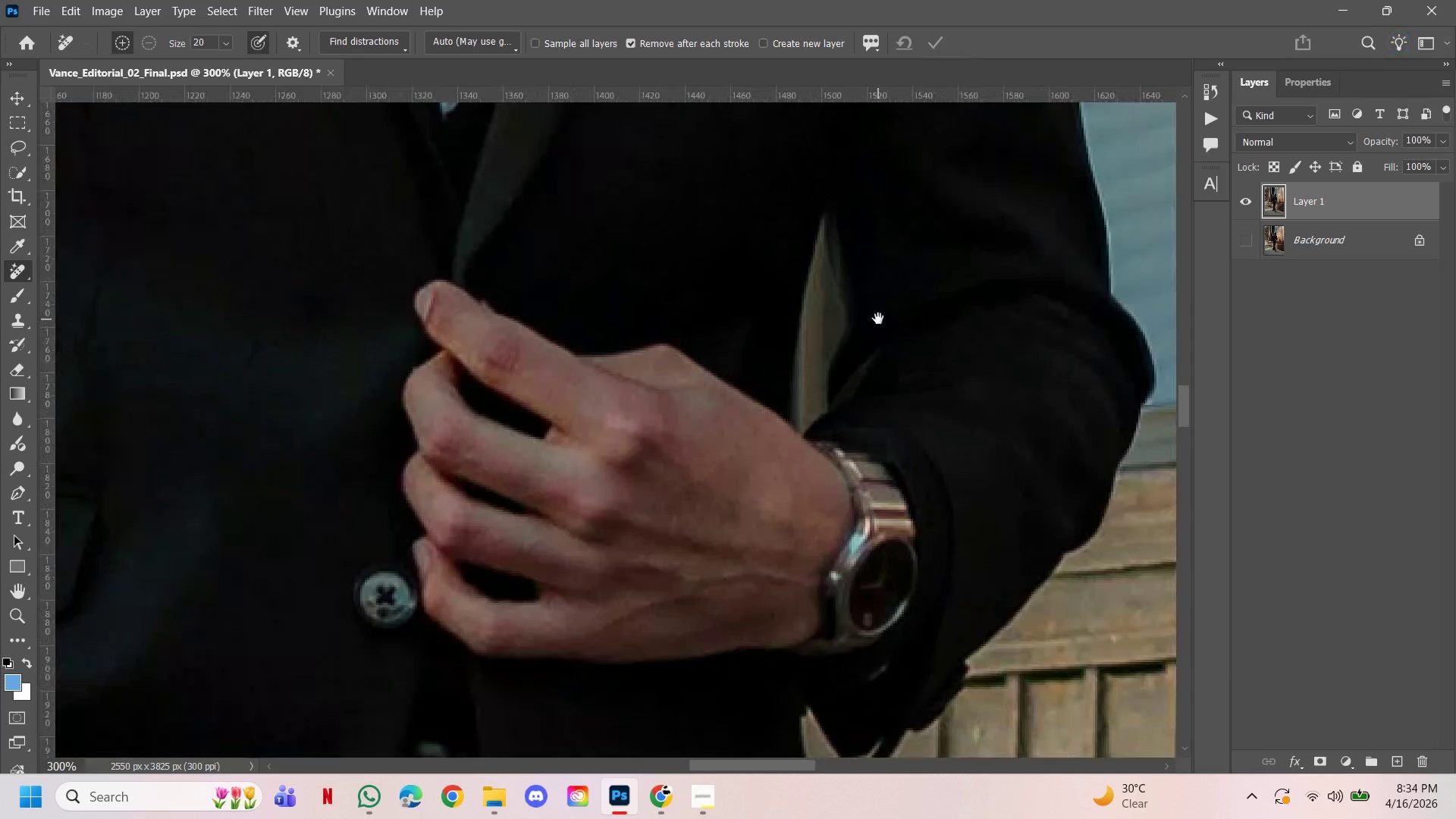 
hold_key(key=Space, duration=11.83)
 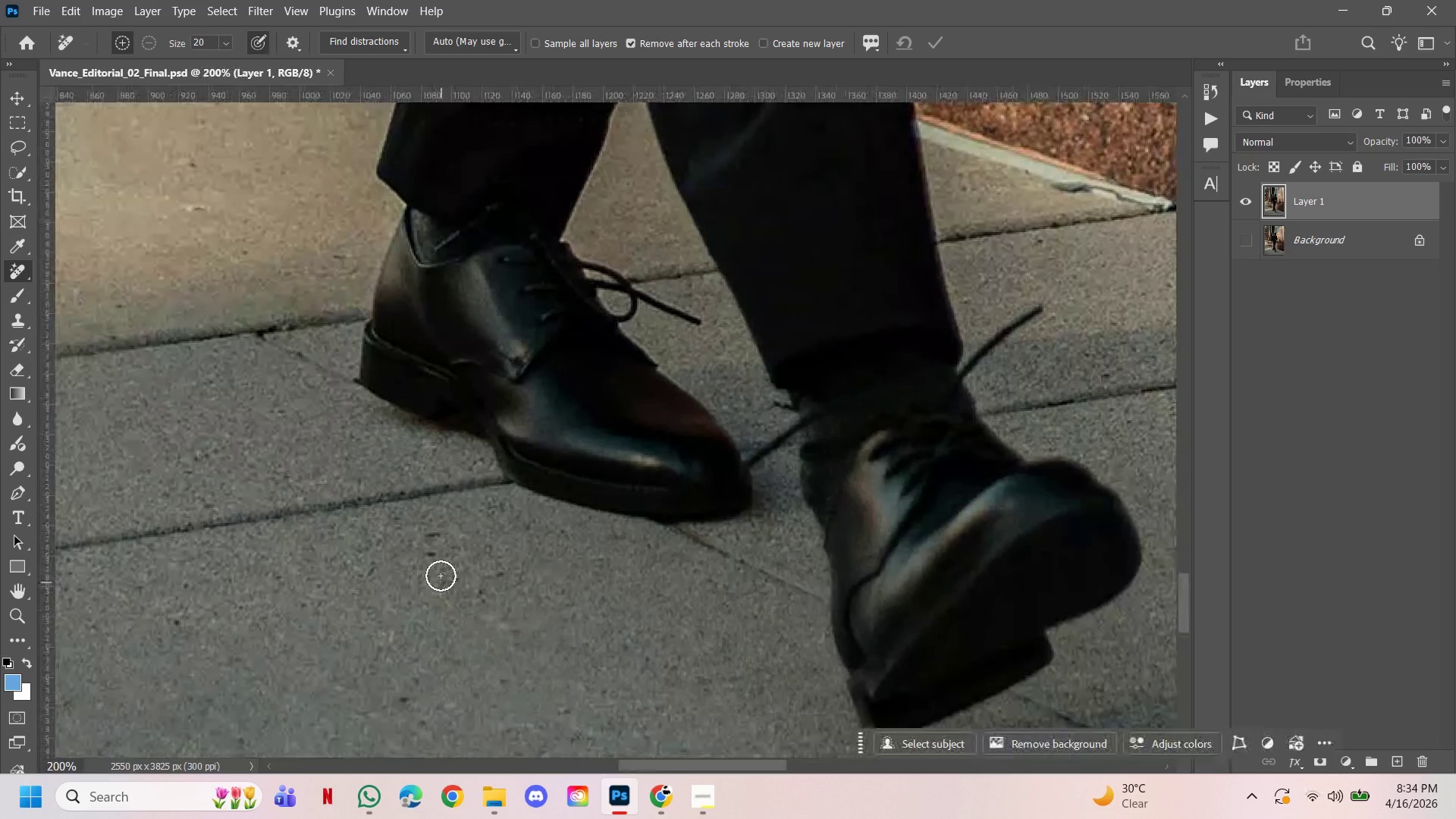 
key(Alt+Control+AltLeft)
 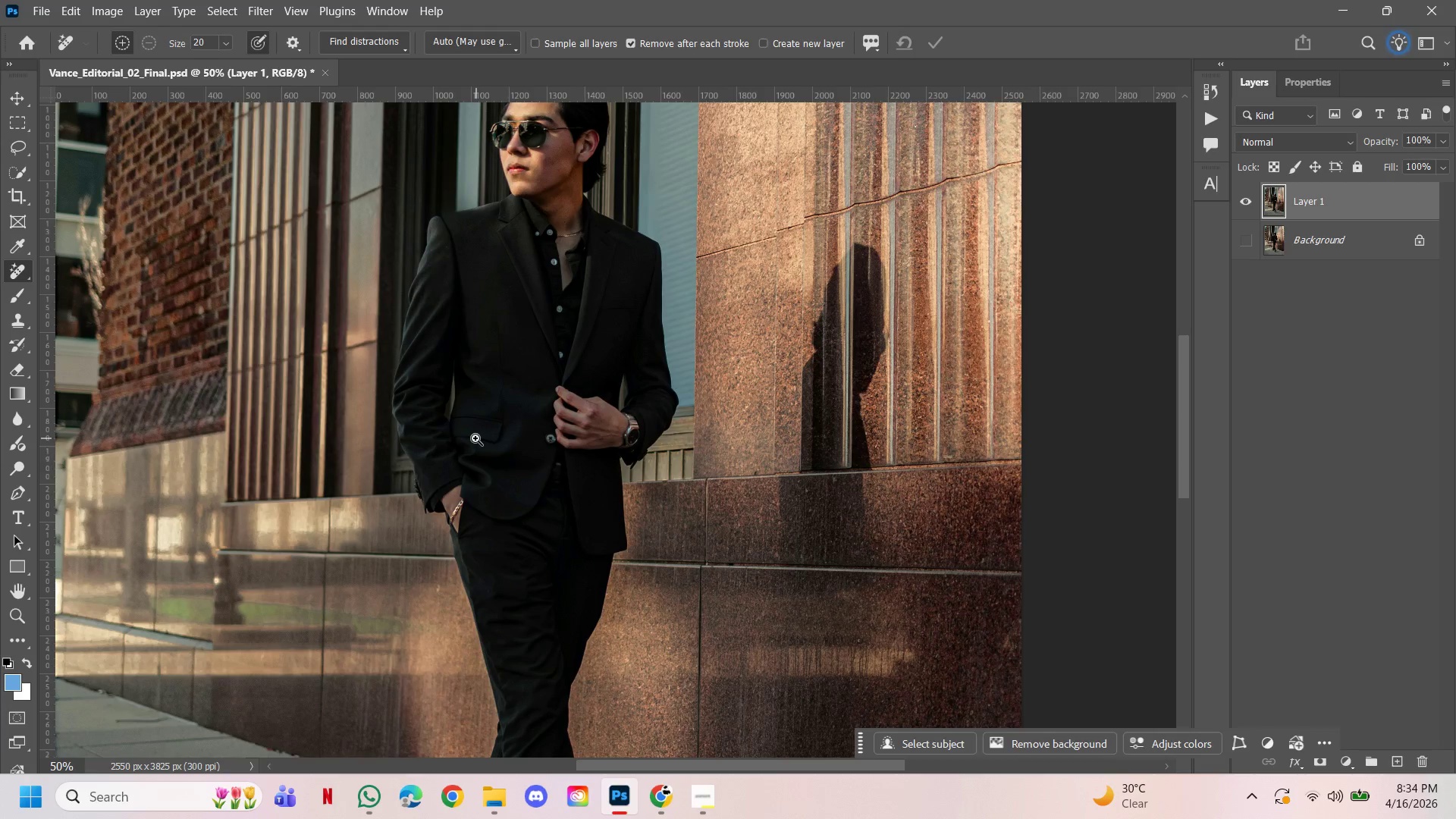 
left_click([475, 438])
 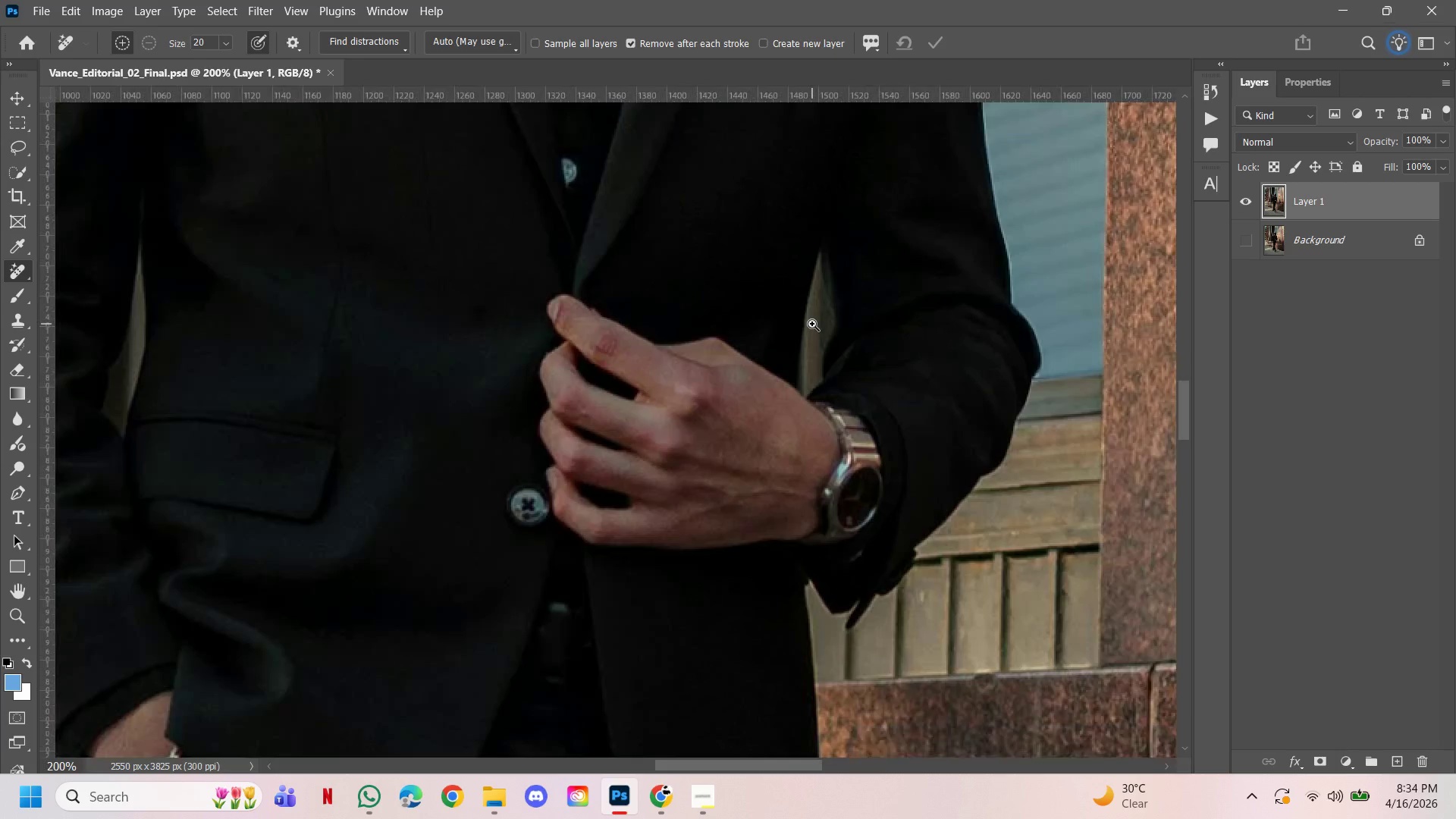 
left_click_drag(start_coordinate=[878, 319], to_coordinate=[828, 422])
 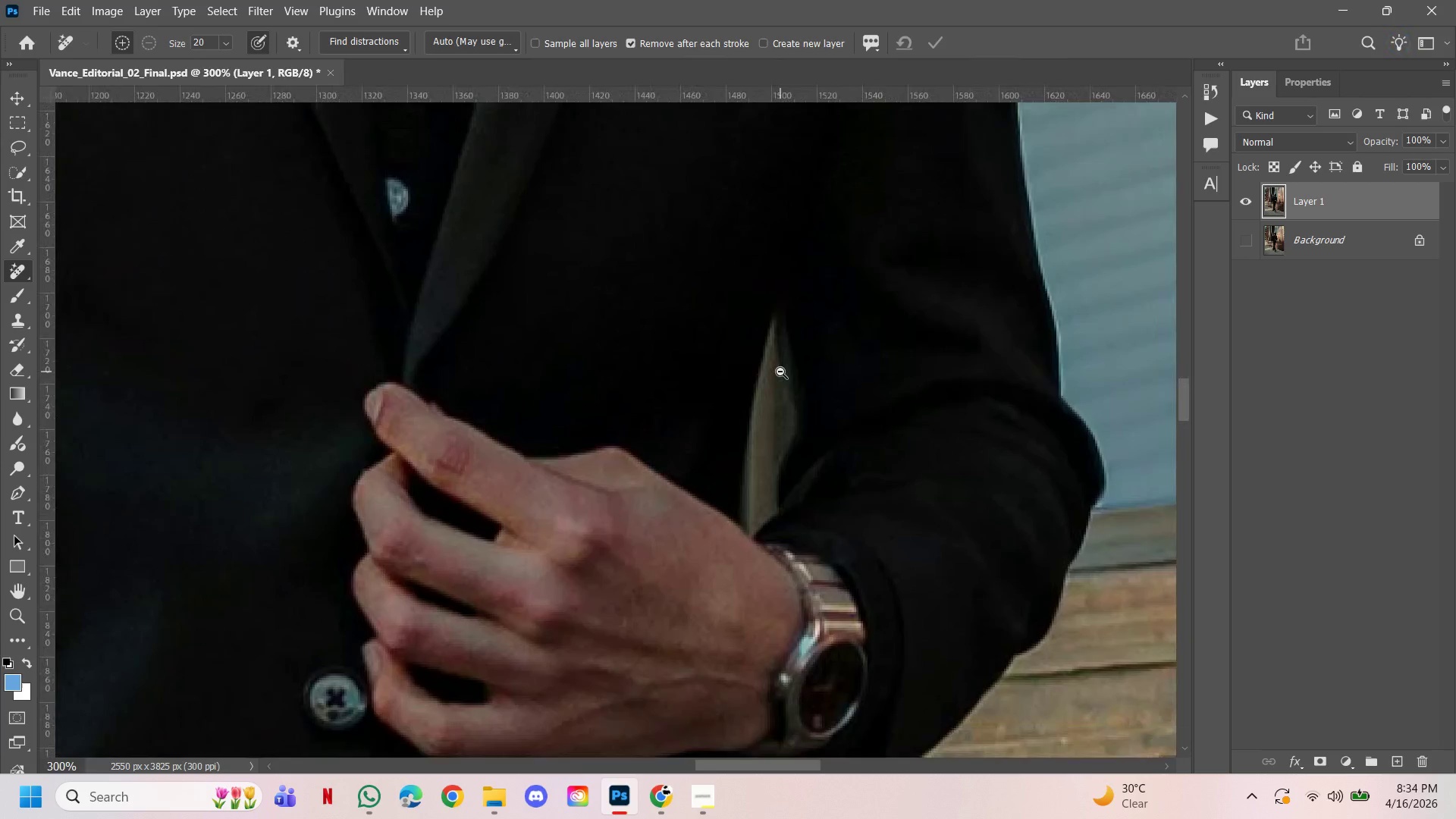 
hold_key(key=ControlLeft, duration=3.16)
hold_key(key=AltLeft, duration=3.0)
double_click([780, 372])
 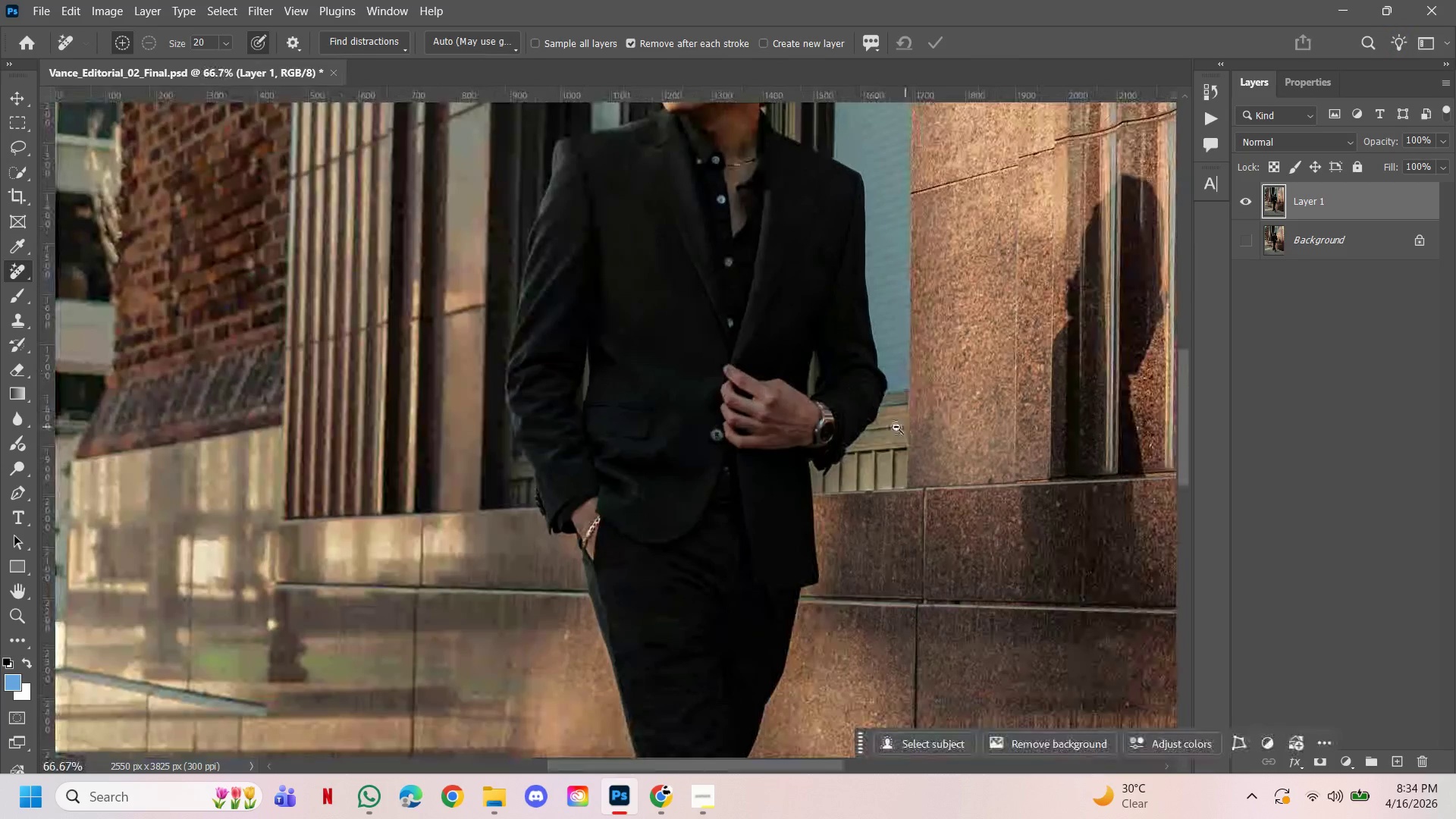 
left_click_drag(start_coordinate=[714, 535], to_coordinate=[710, 407])
 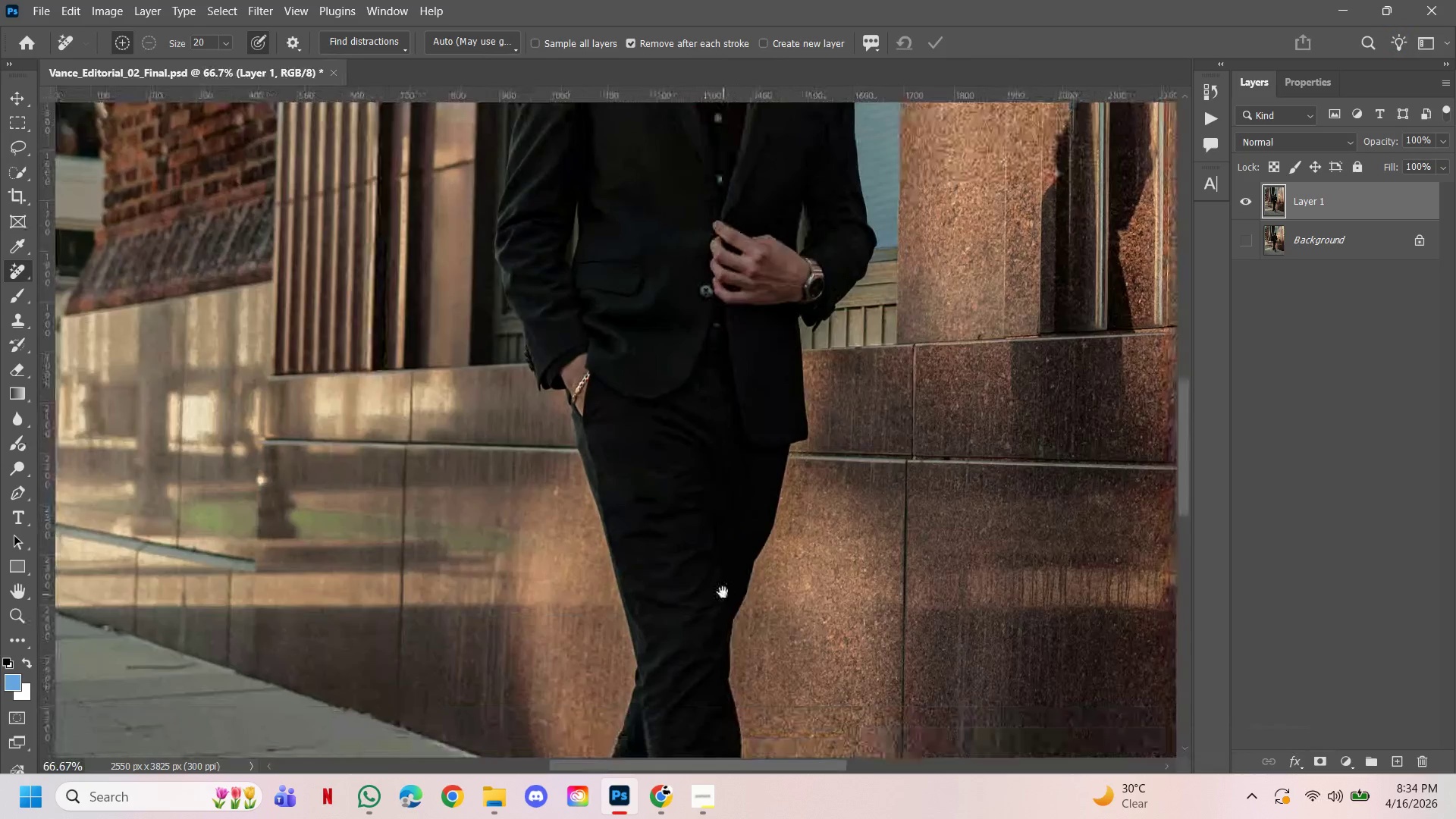 
left_click_drag(start_coordinate=[723, 597], to_coordinate=[739, 320])
 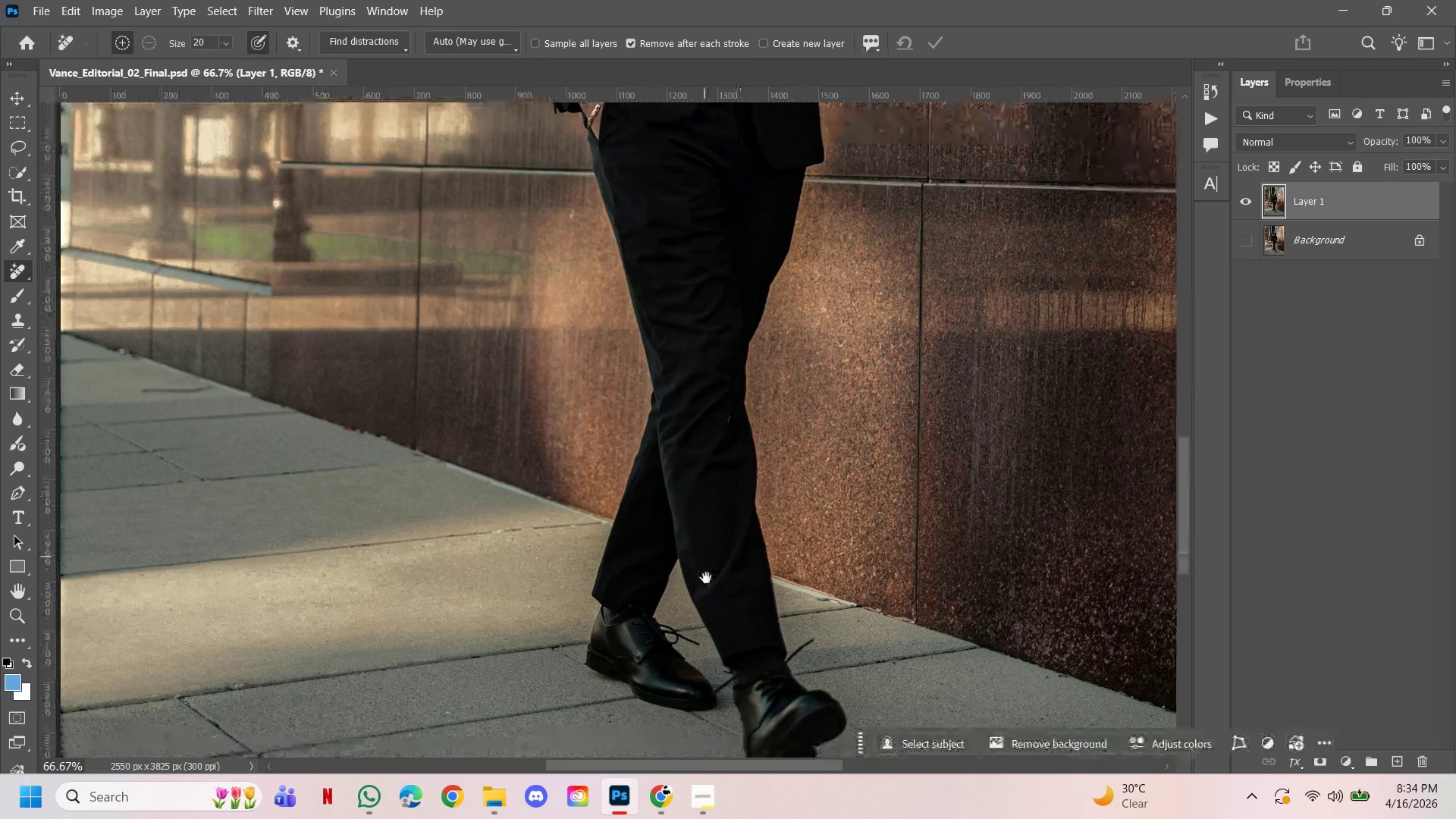 
left_click_drag(start_coordinate=[706, 578], to_coordinate=[688, 396])
 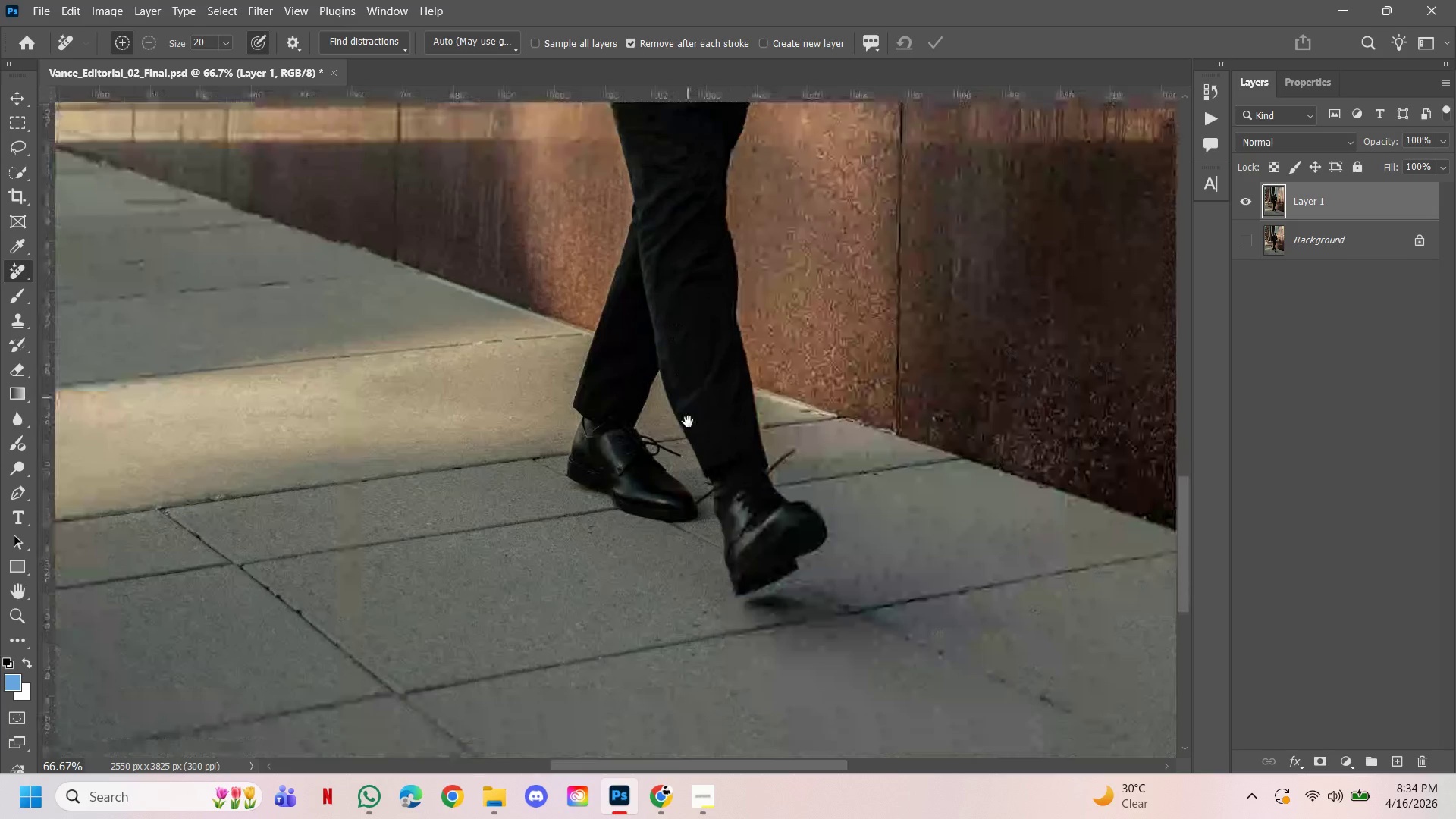 
hold_key(key=ControlLeft, duration=2.39)
double_click([673, 508])
 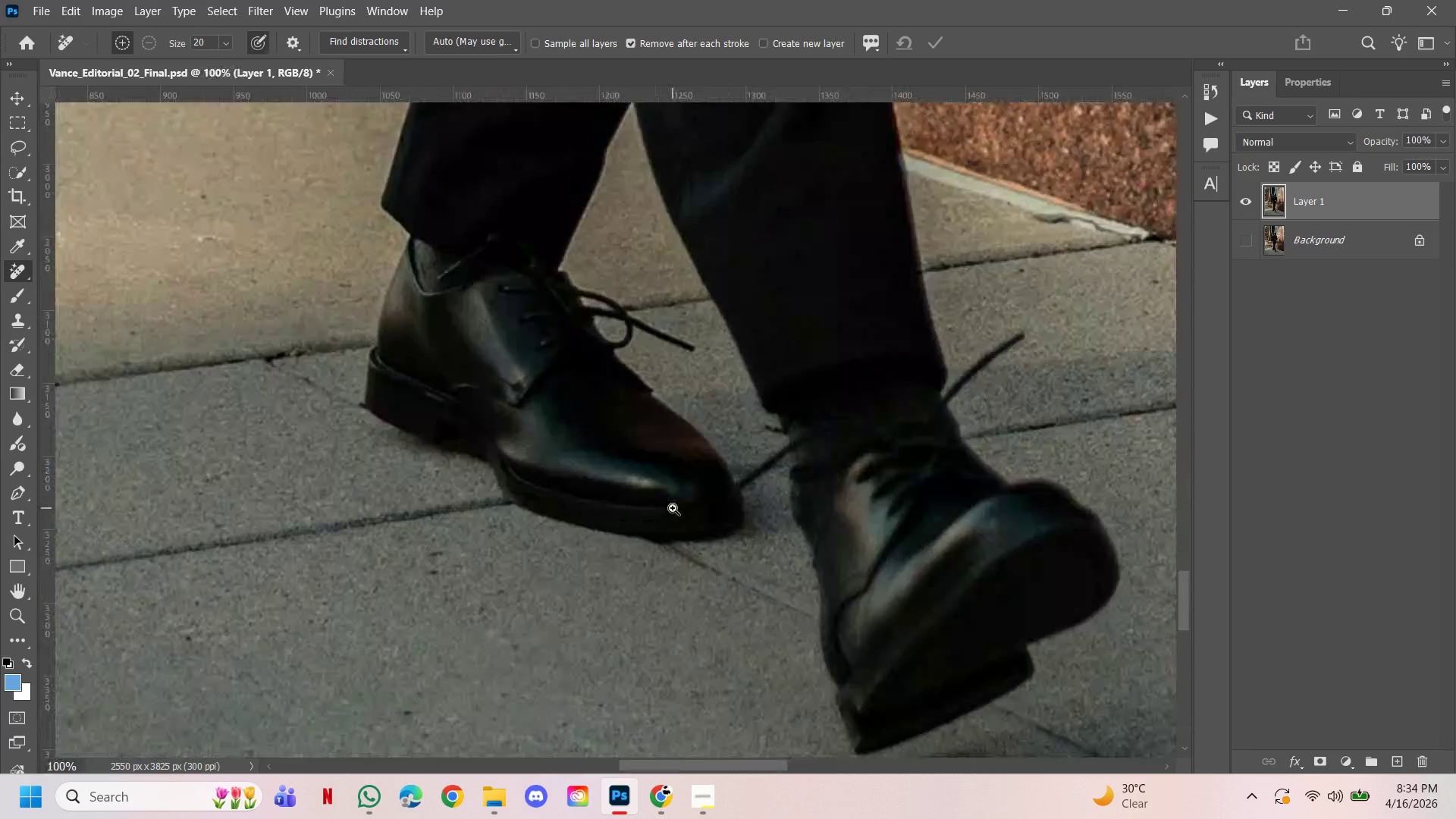 
triple_click([673, 508])
 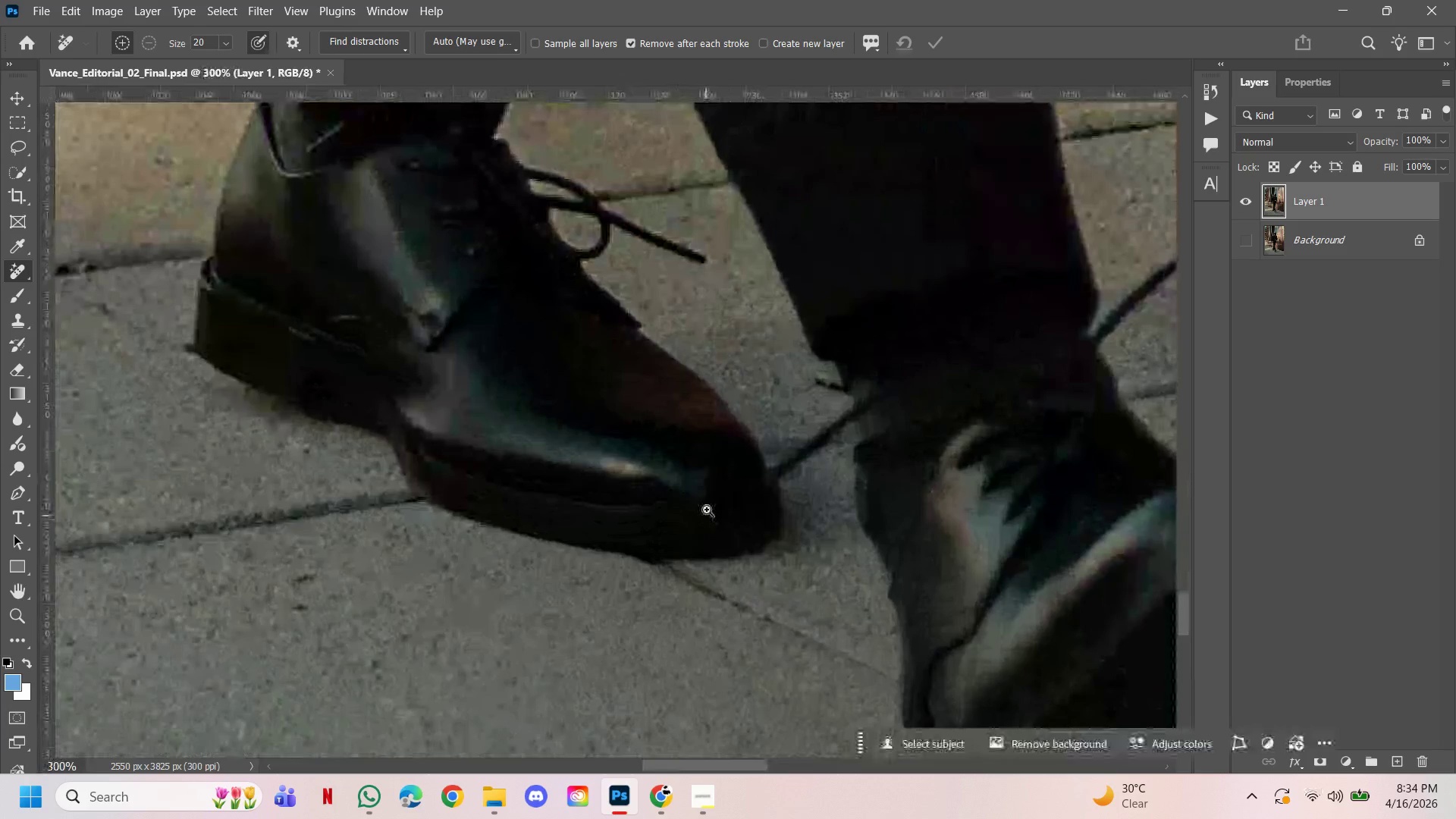 
hold_key(key=AltLeft, duration=0.66)
left_click([691, 447])
 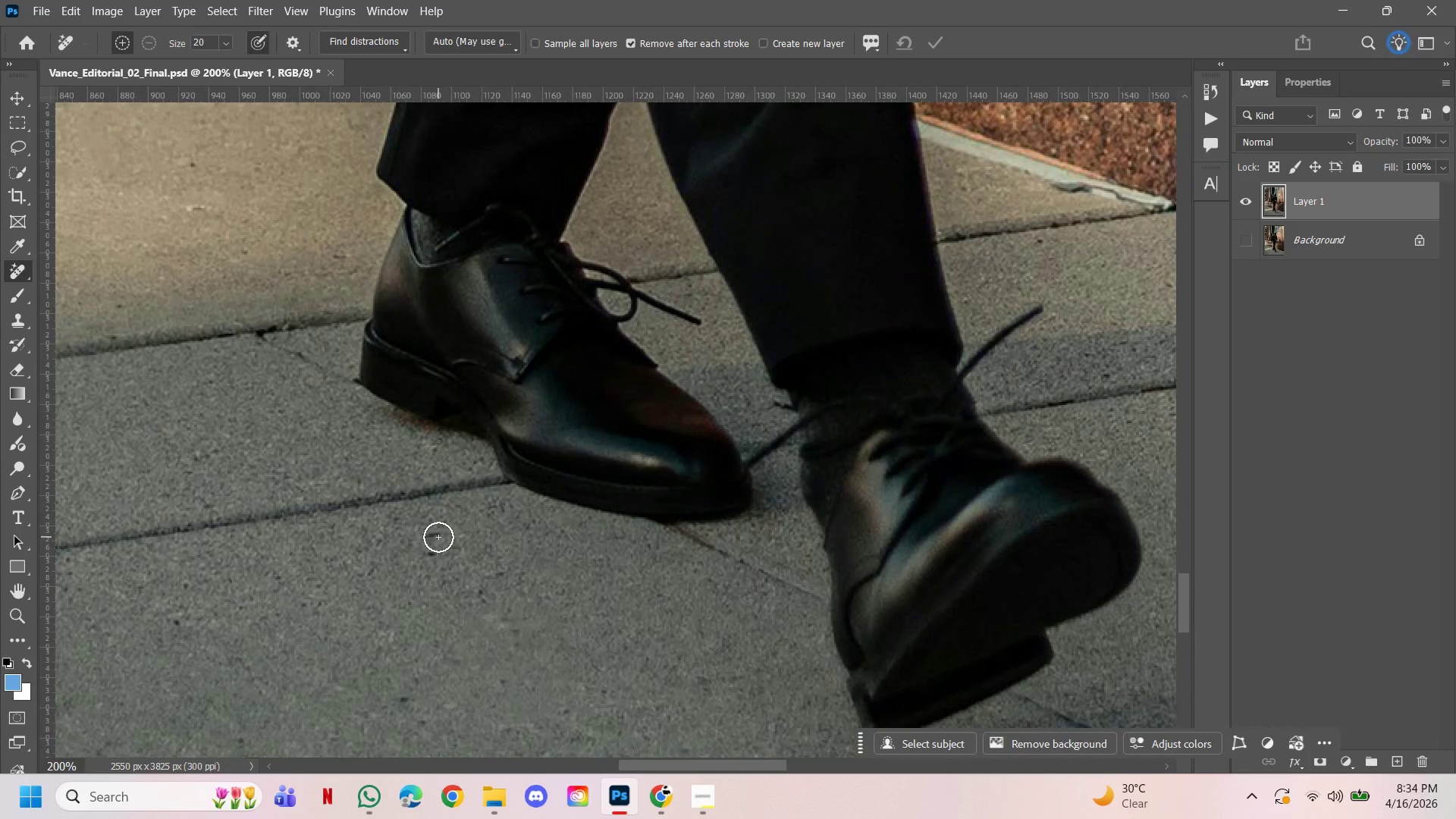 
wait(5.73)
 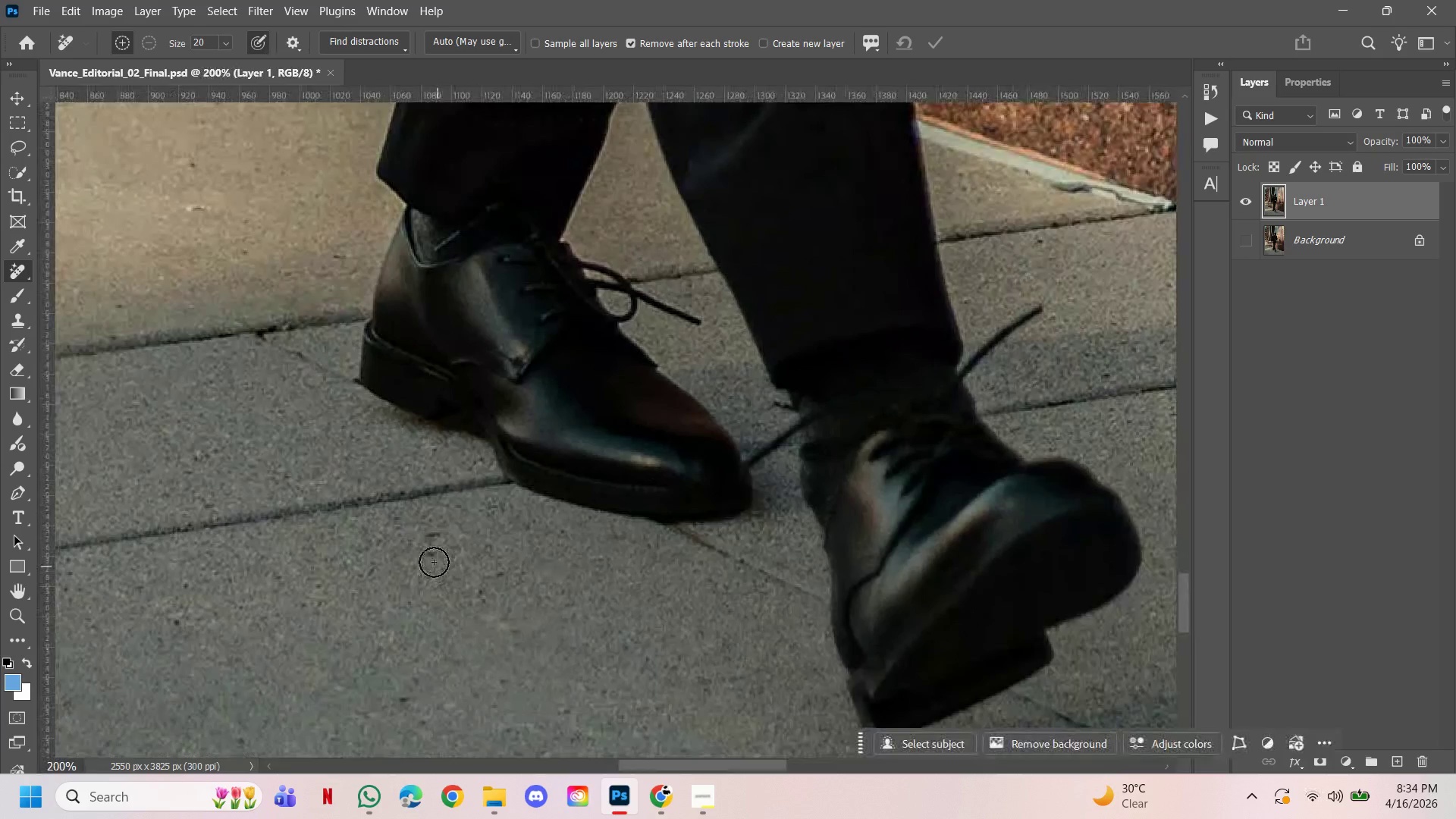 
left_click([434, 535])
 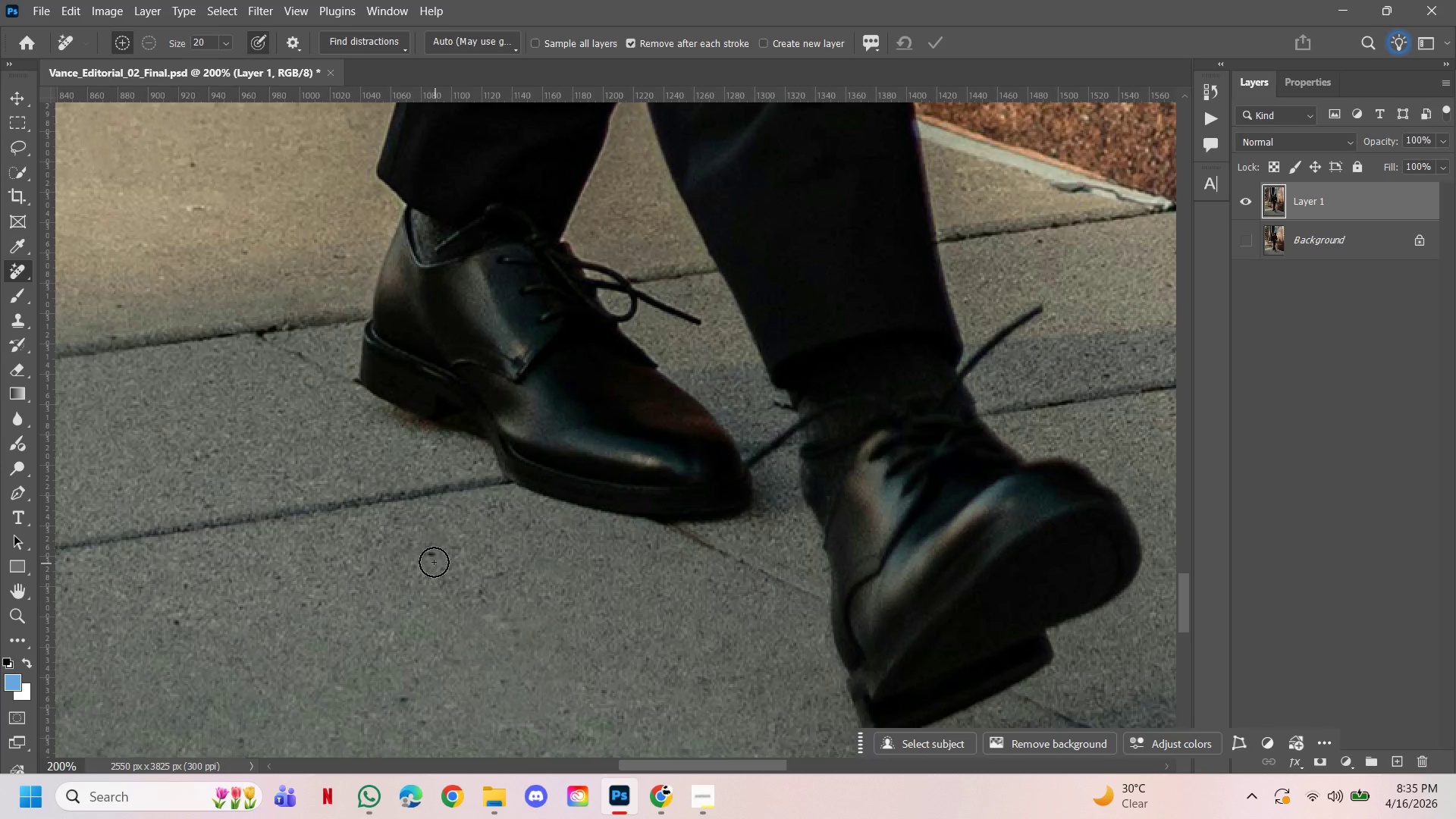 
left_click([430, 552])
 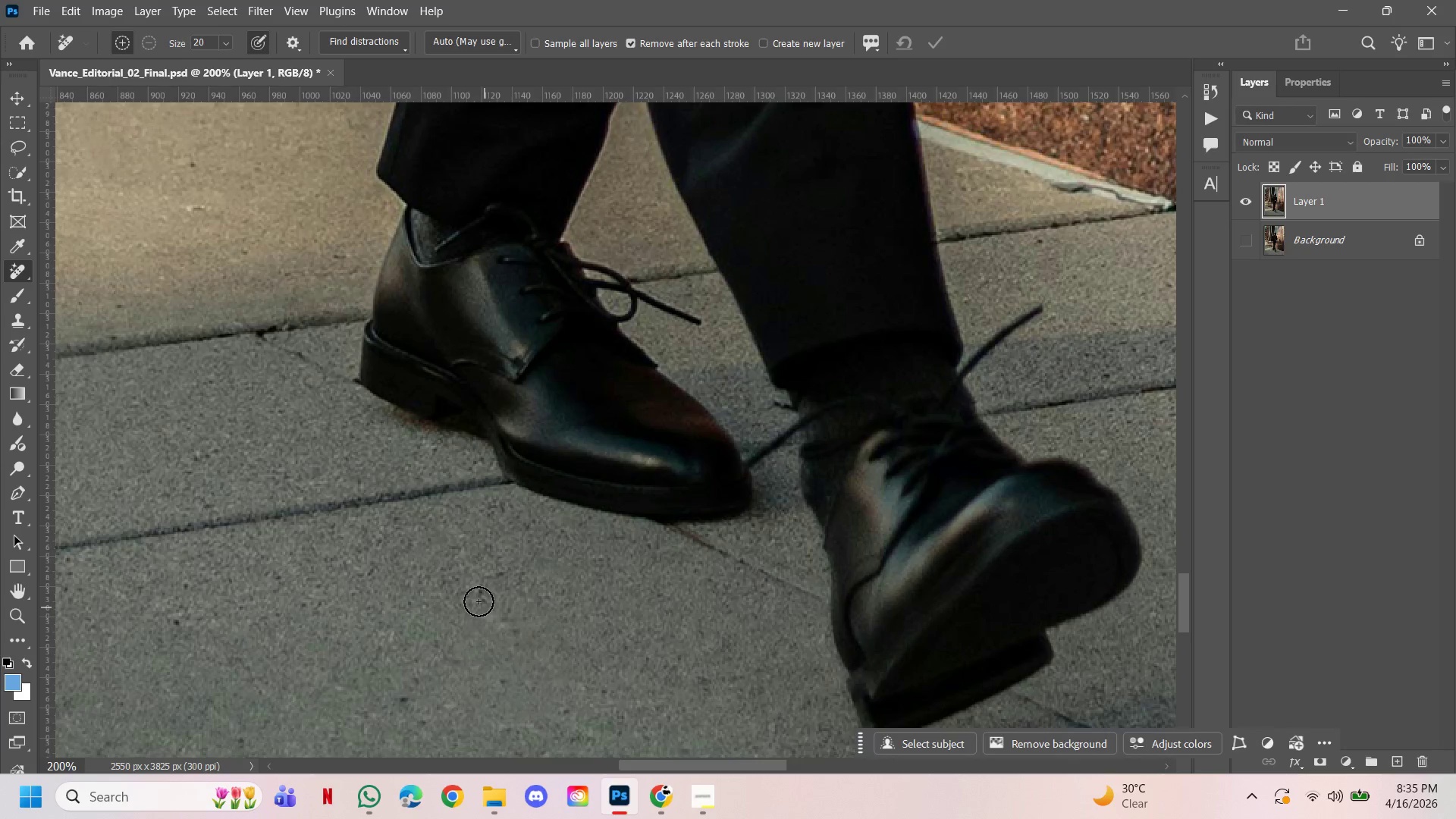 
left_click([476, 593])
 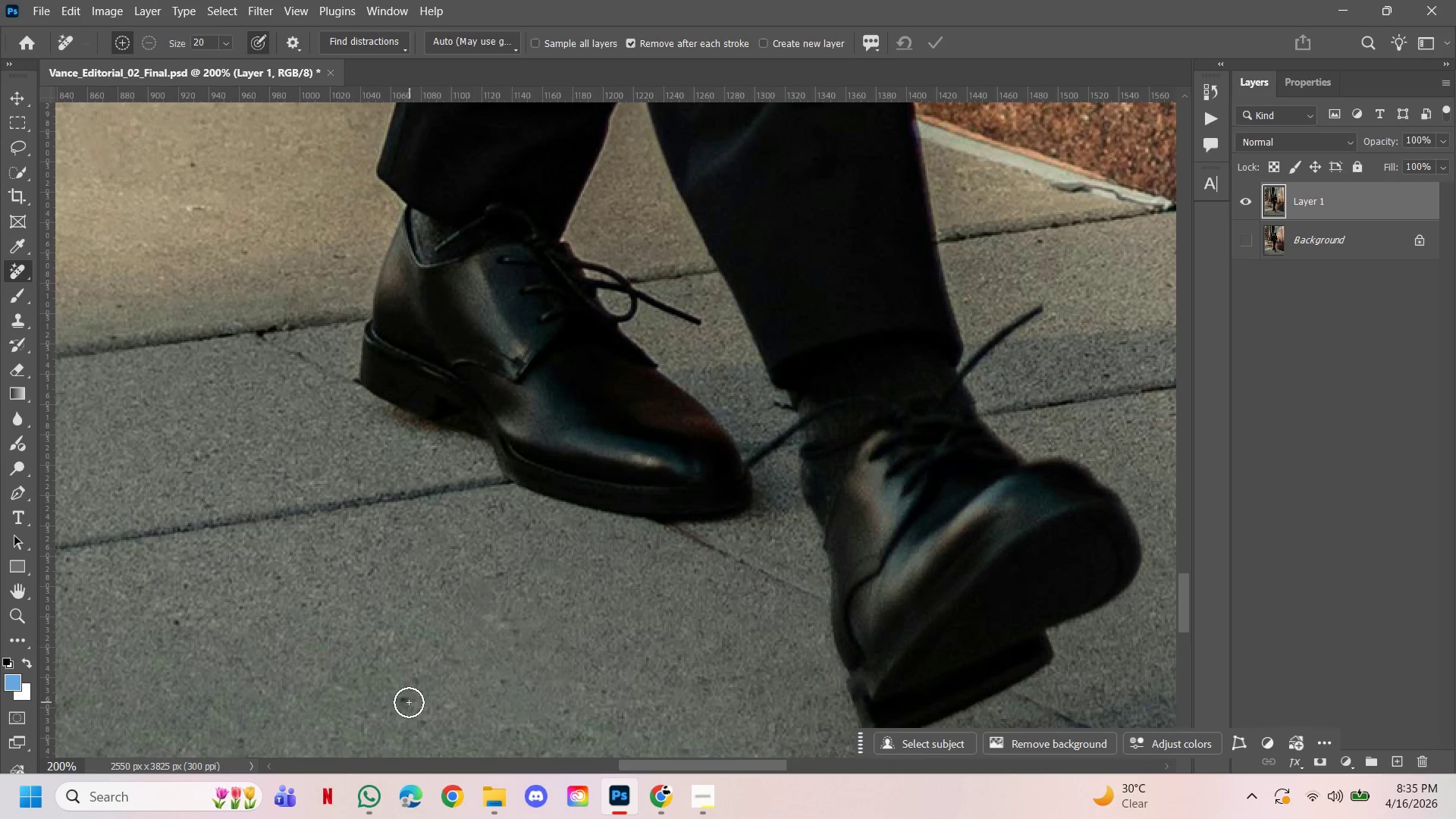 
left_click([403, 701])
 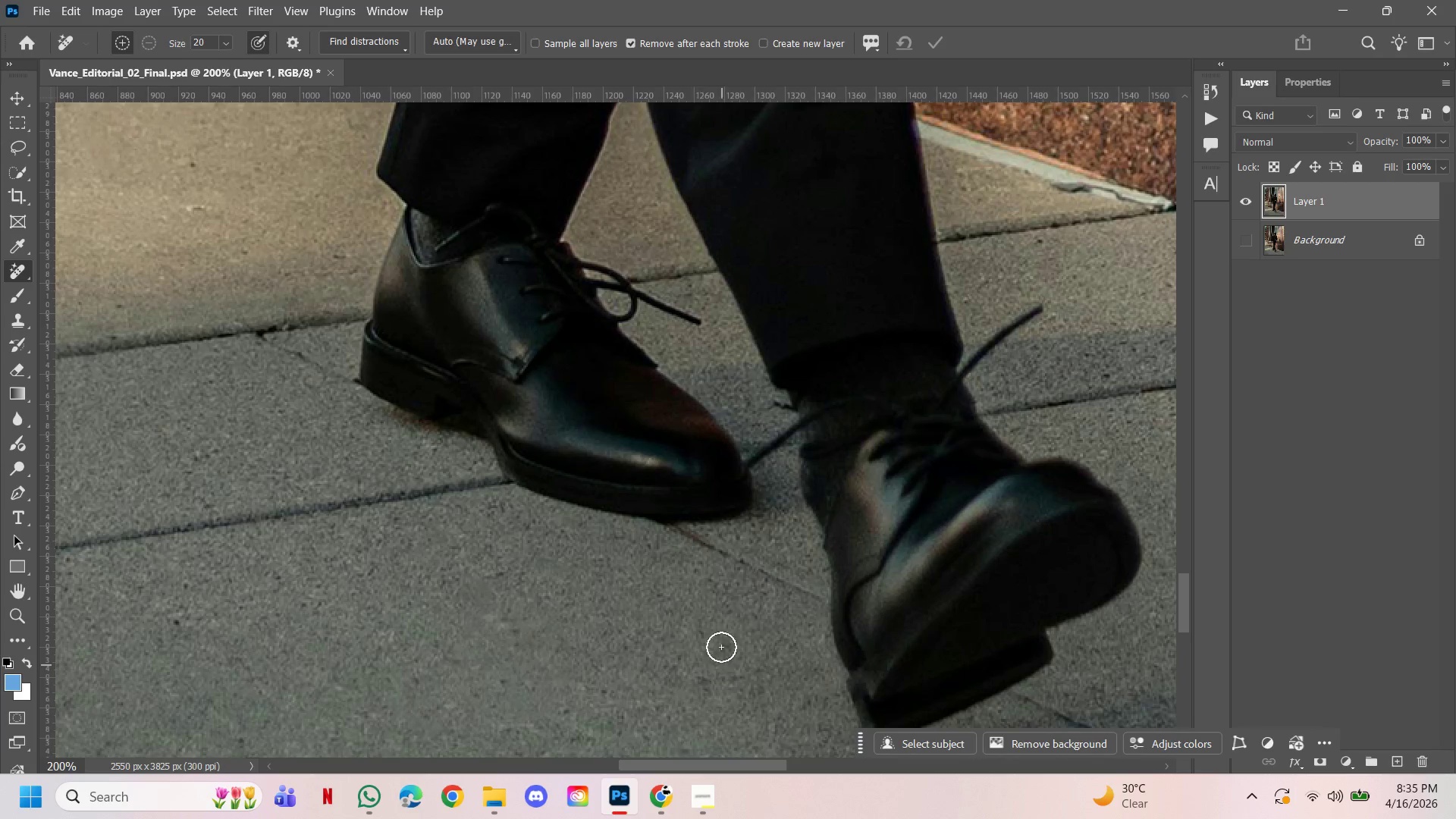 
hold_key(key=ControlLeft, duration=1.0)
 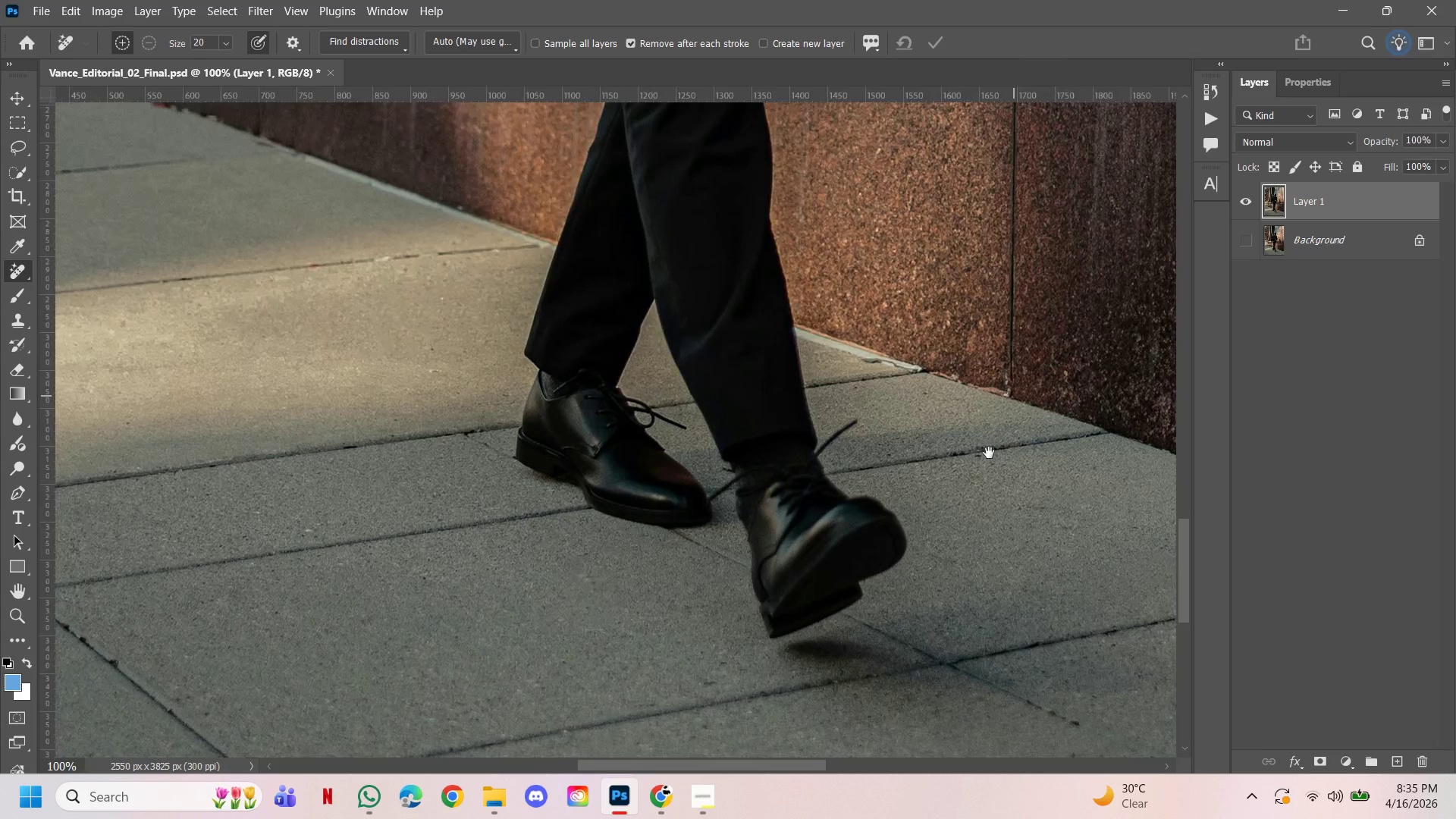 
hold_key(key=AltLeft, duration=0.94)
 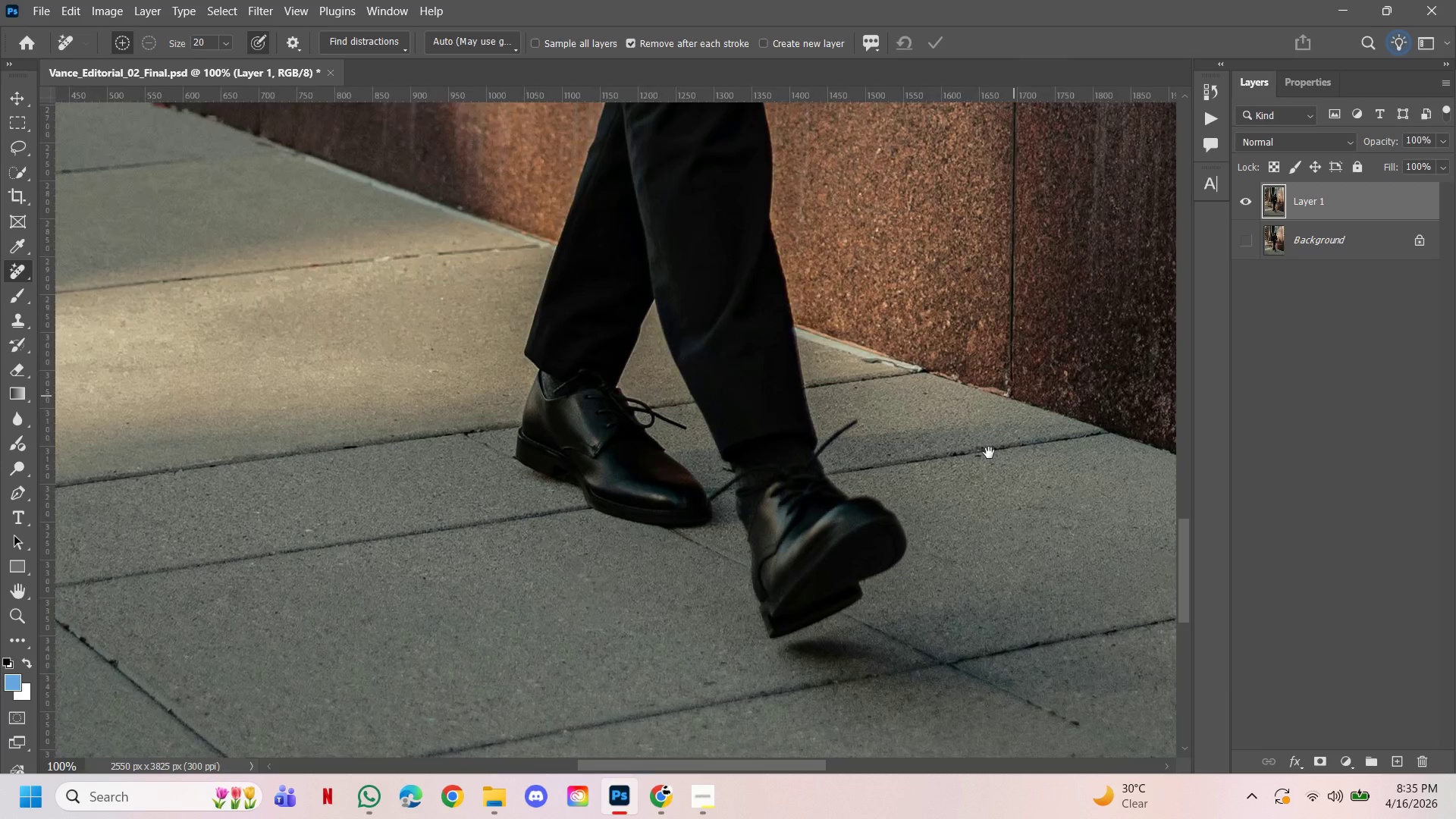 
hold_key(key=Space, duration=1.52)
 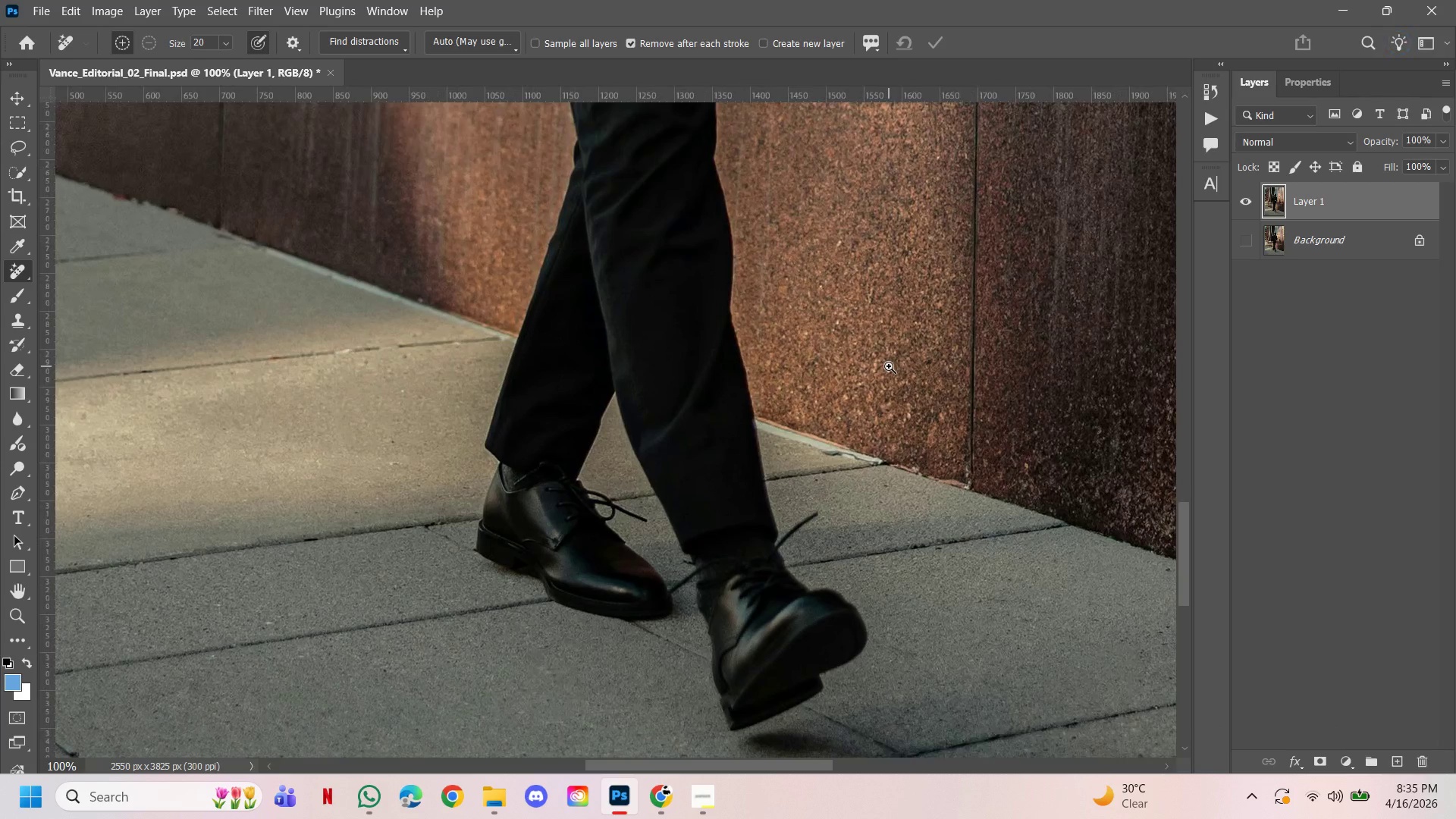 
left_click_drag(start_coordinate=[1021, 378], to_coordinate=[977, 480])
 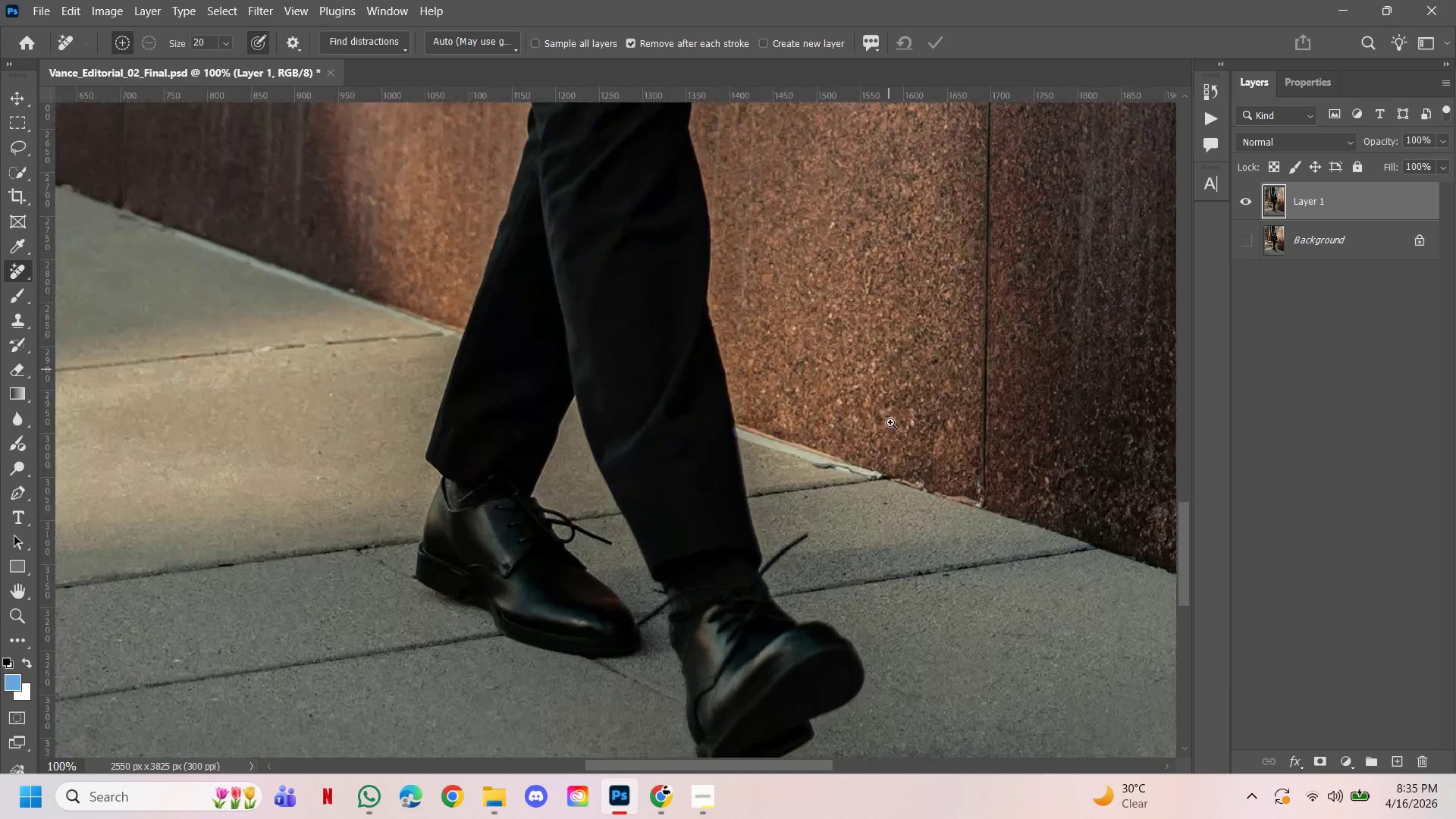 
hold_key(key=Space, duration=2.17)
 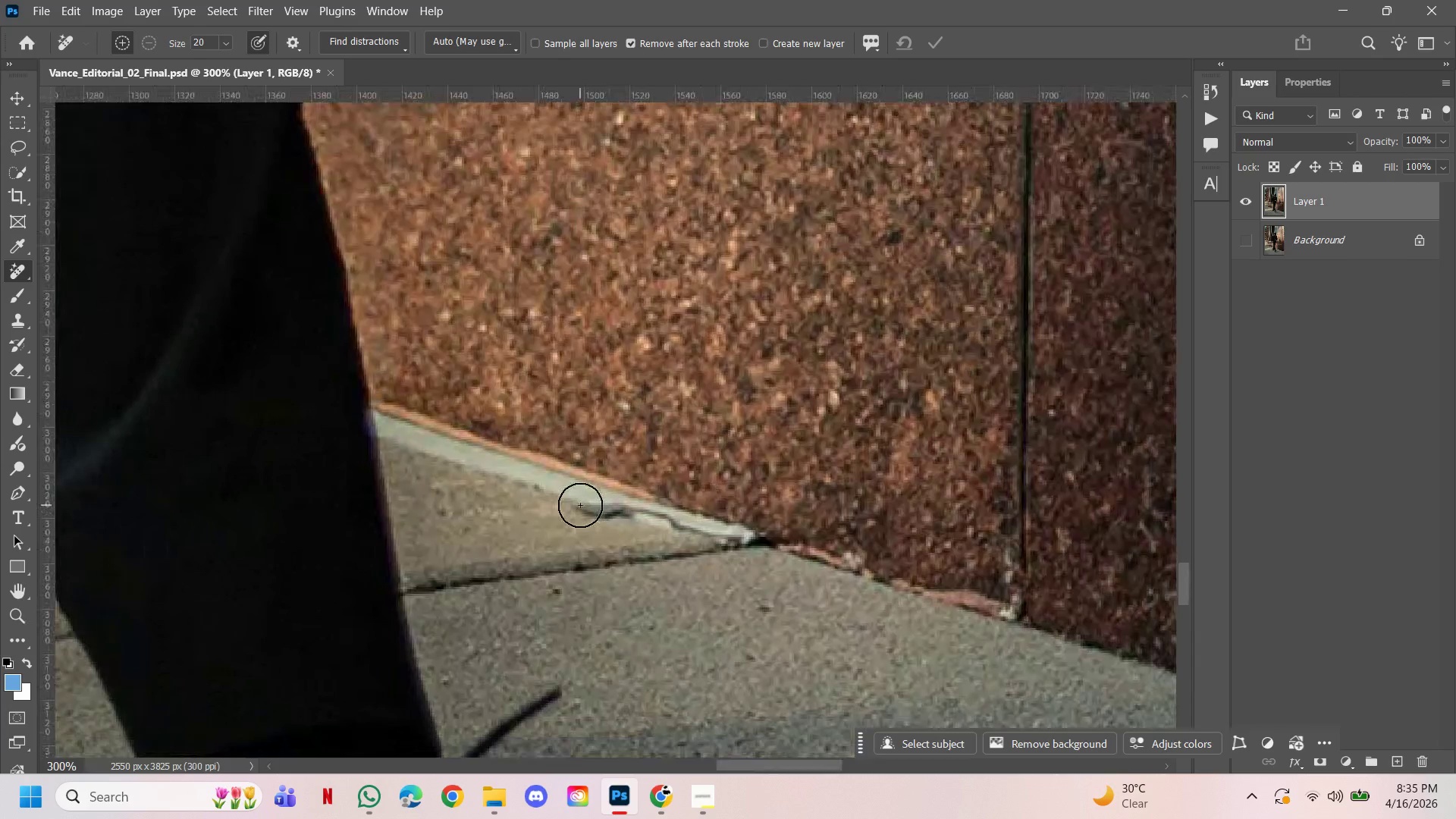 
hold_key(key=ControlLeft, duration=1.33)
double_click([890, 443])
 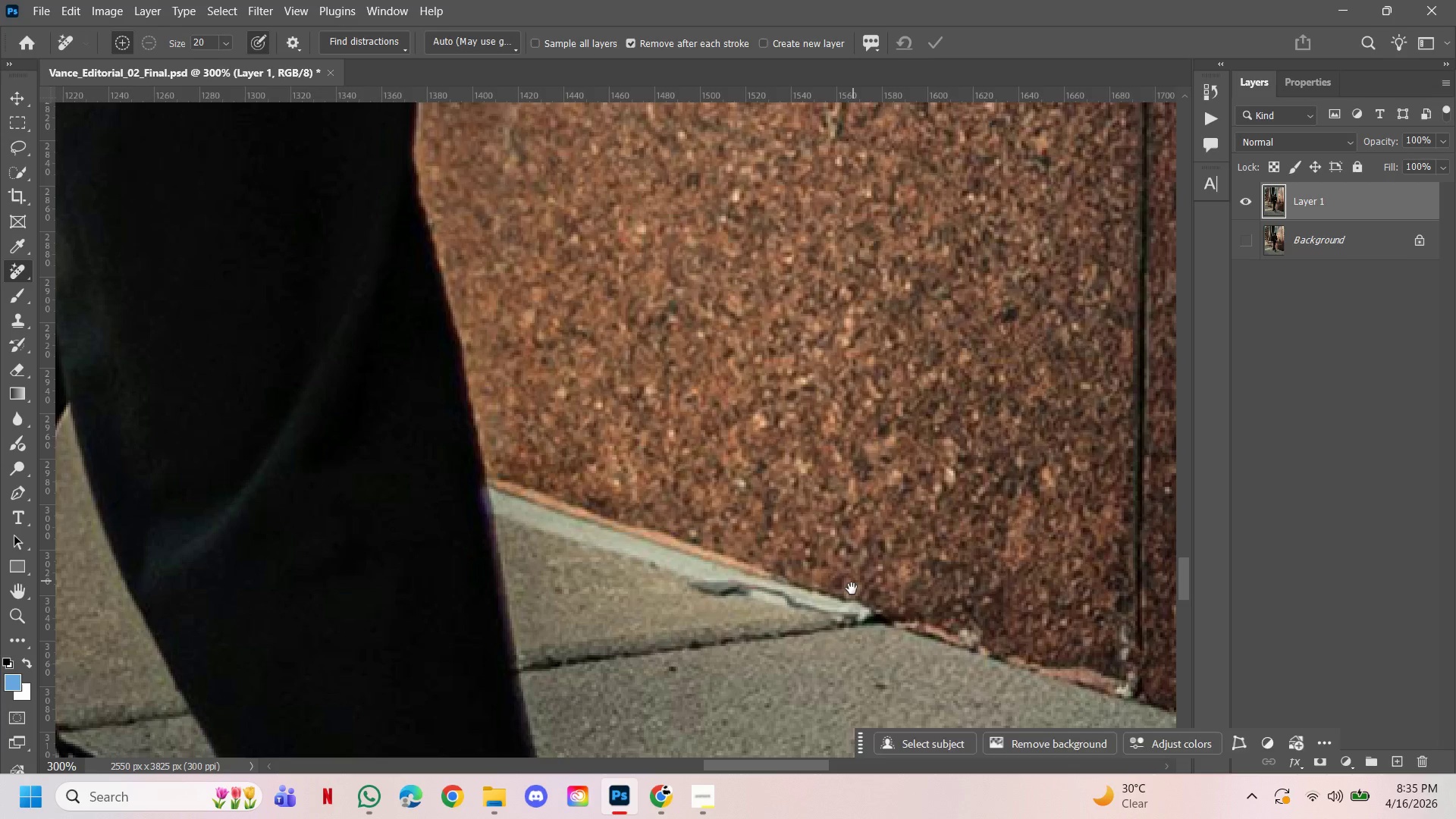 
left_click_drag(start_coordinate=[852, 588], to_coordinate=[736, 511])
 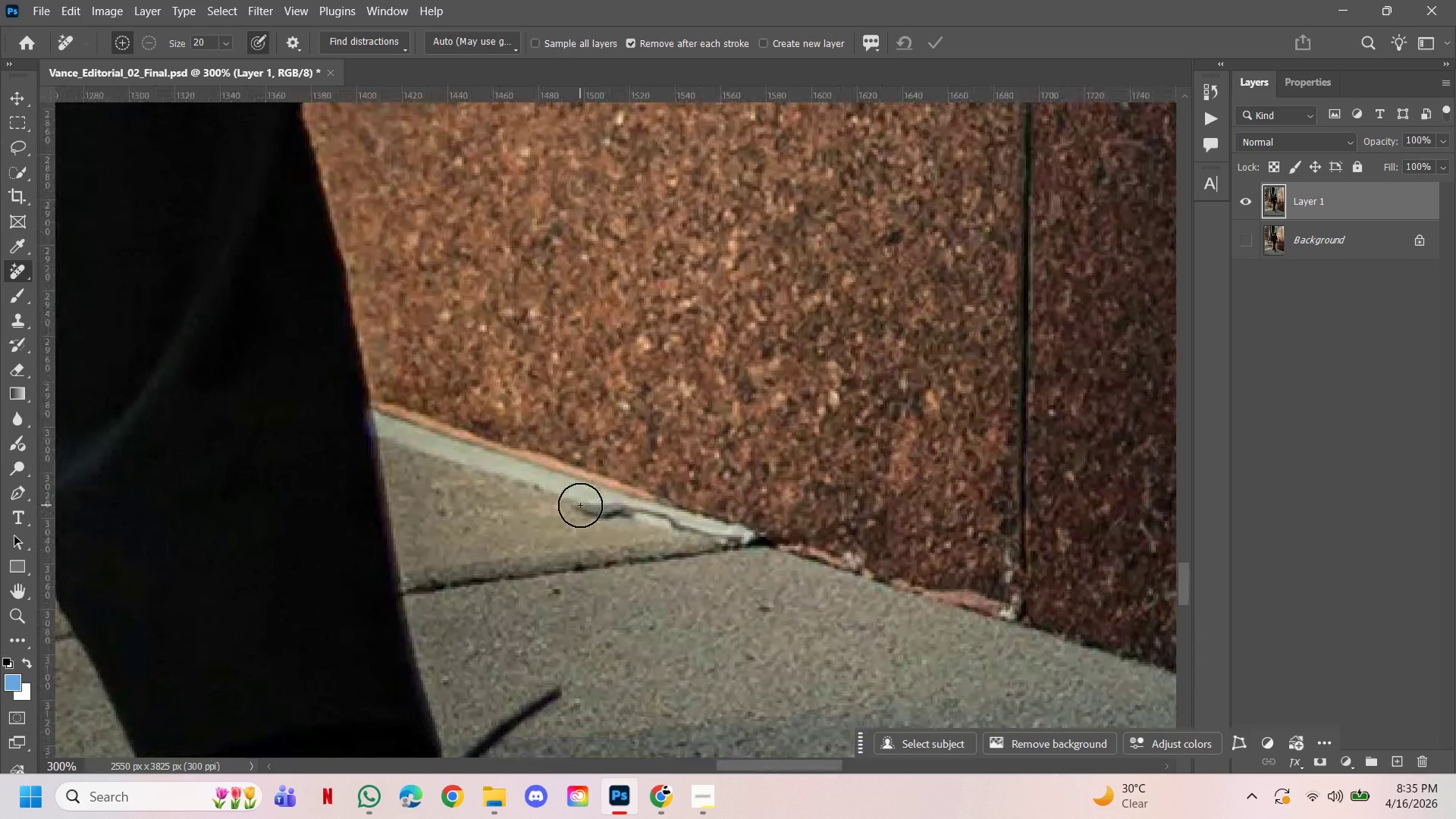 
left_click_drag(start_coordinate=[580, 505], to_coordinate=[689, 529])
 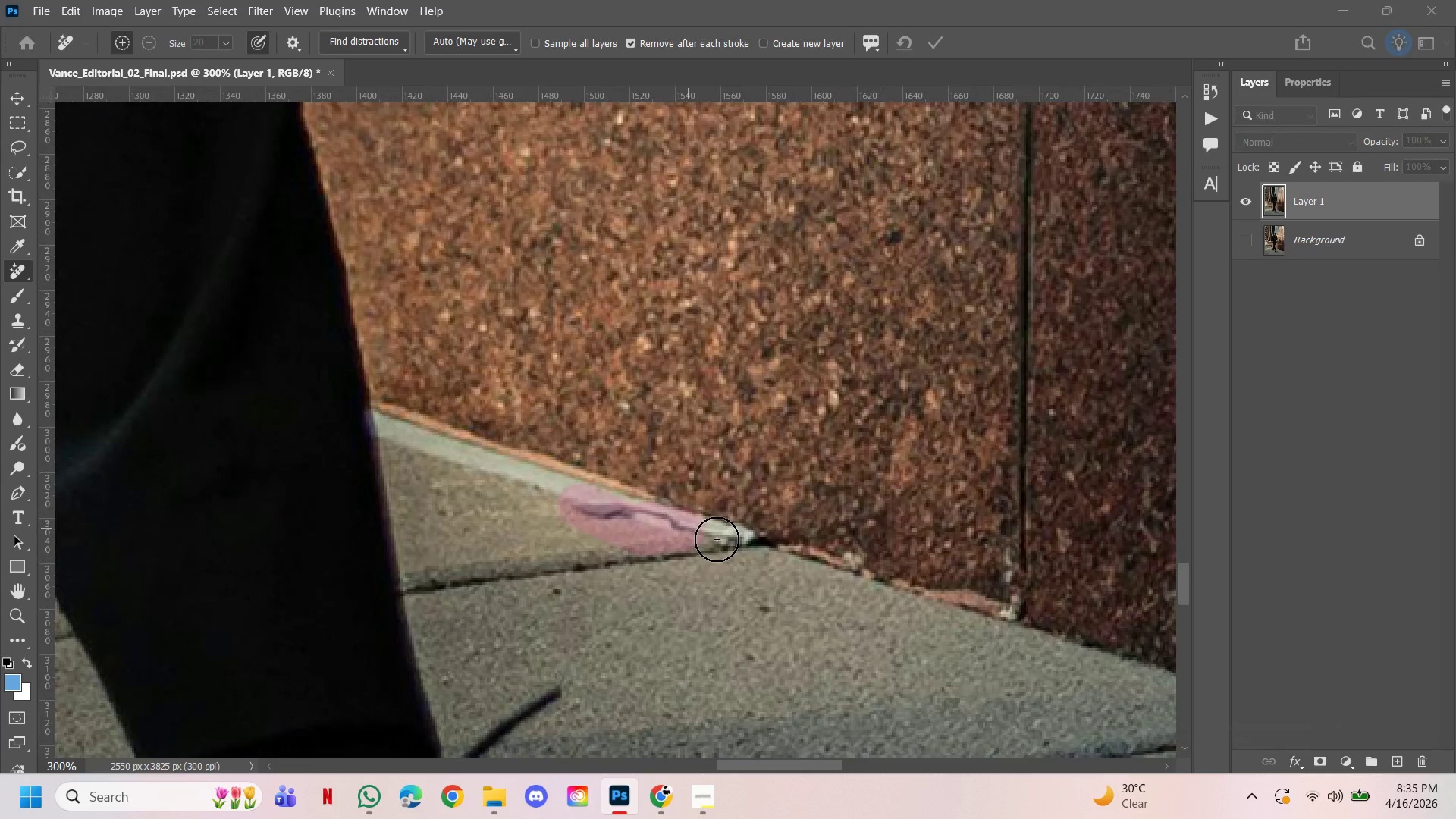 
left_click([717, 539])
 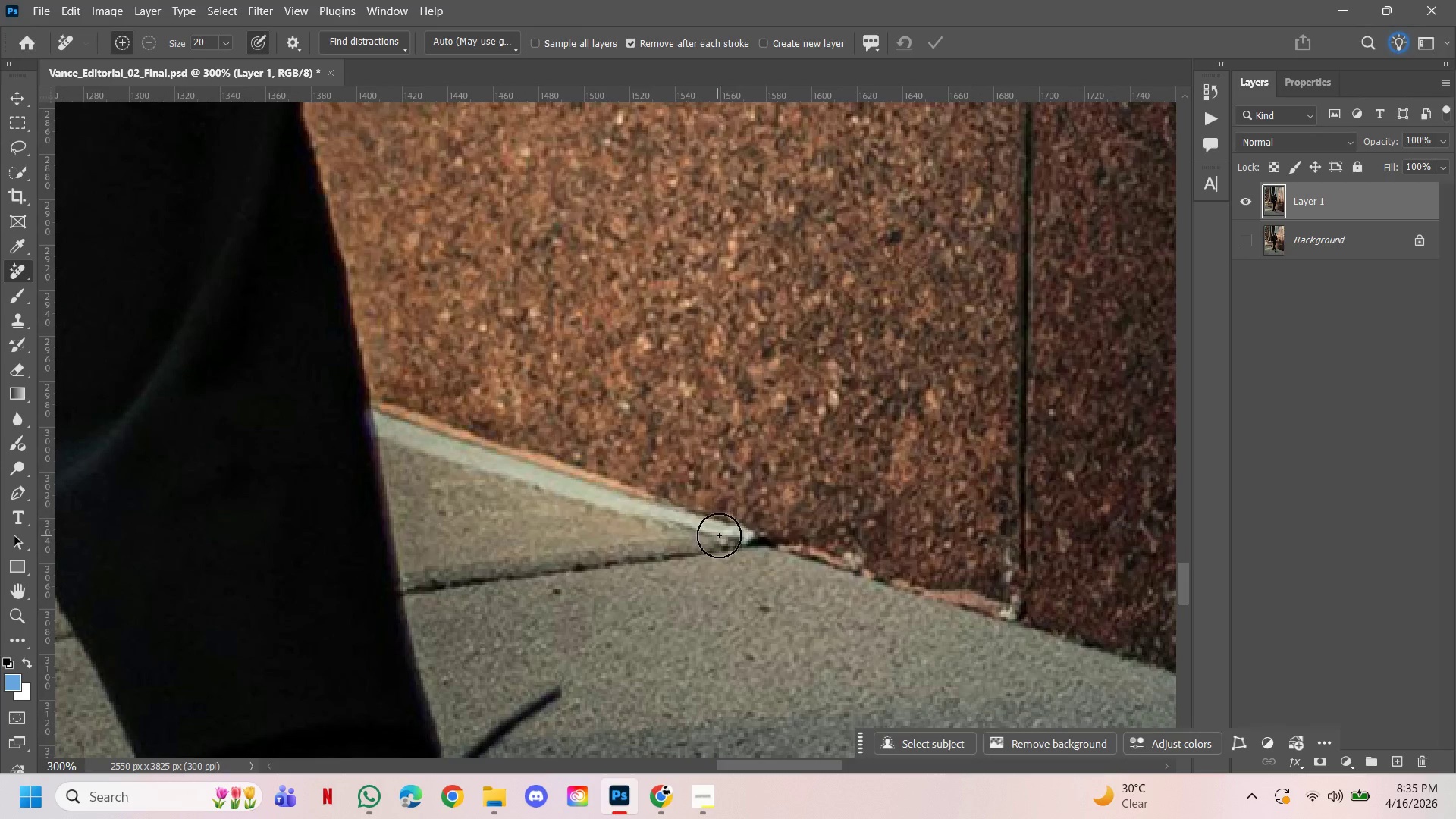 
left_click_drag(start_coordinate=[723, 535], to_coordinate=[670, 524])
 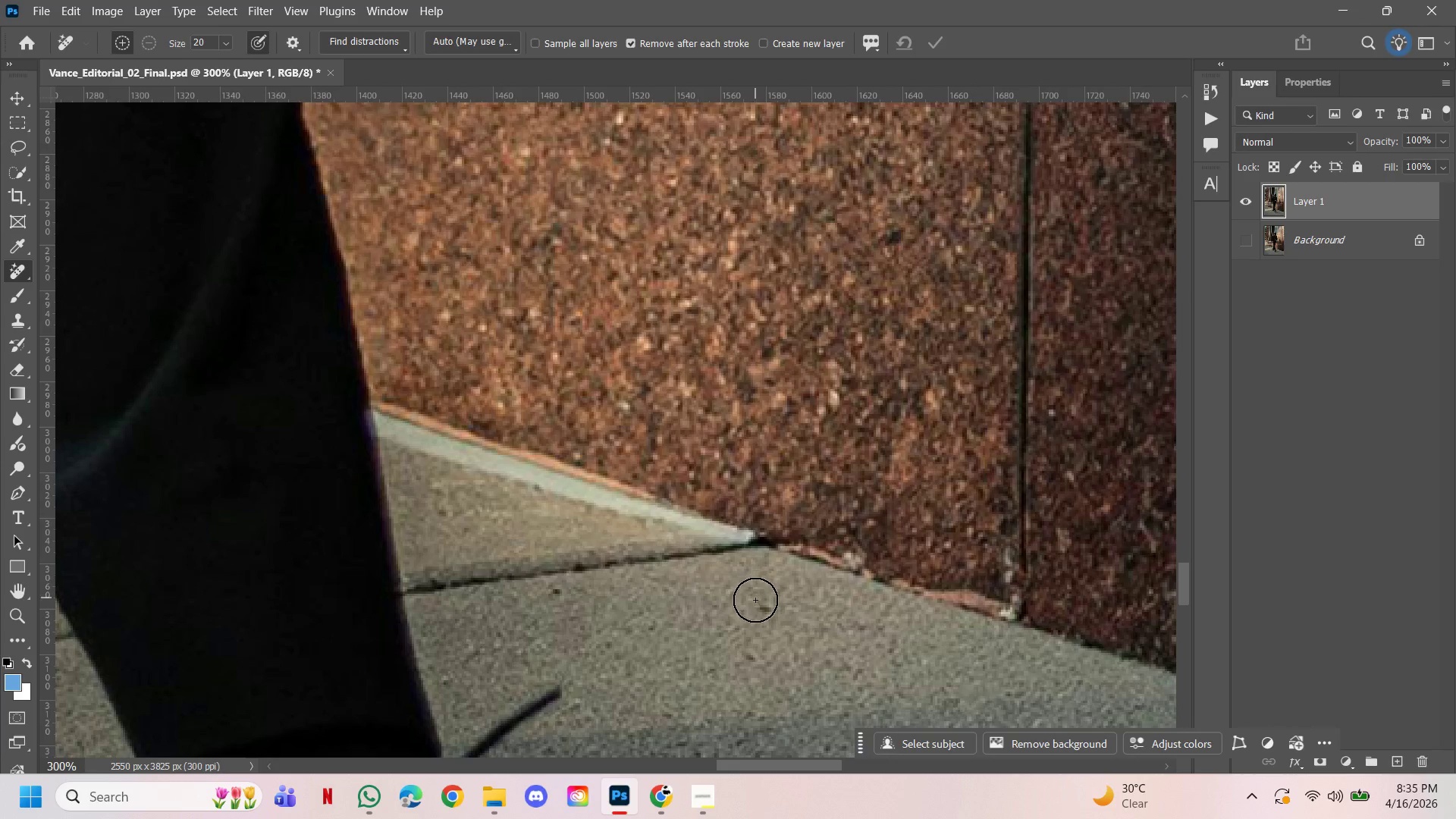 
left_click([752, 661])
 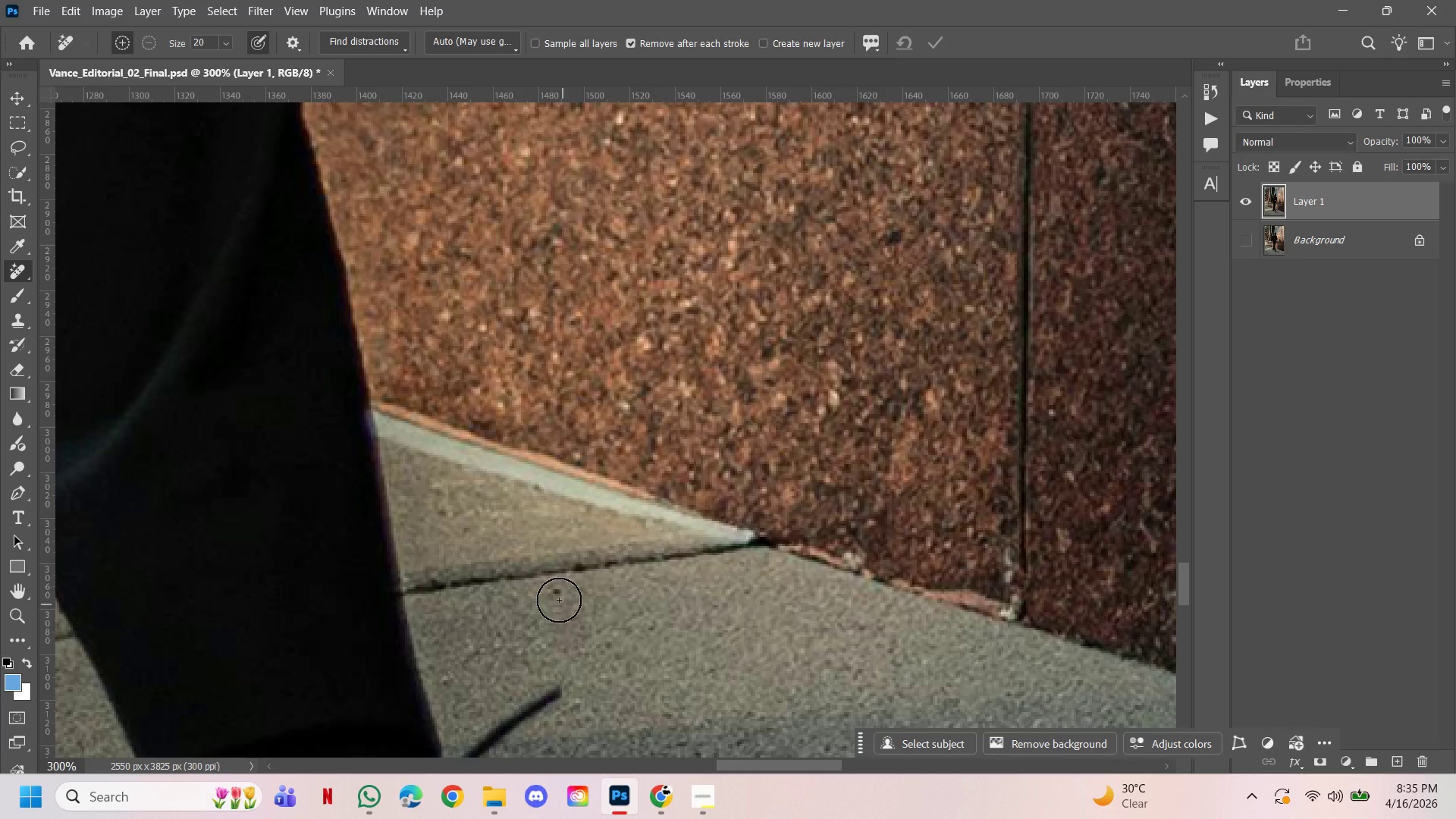 
left_click([557, 598])
 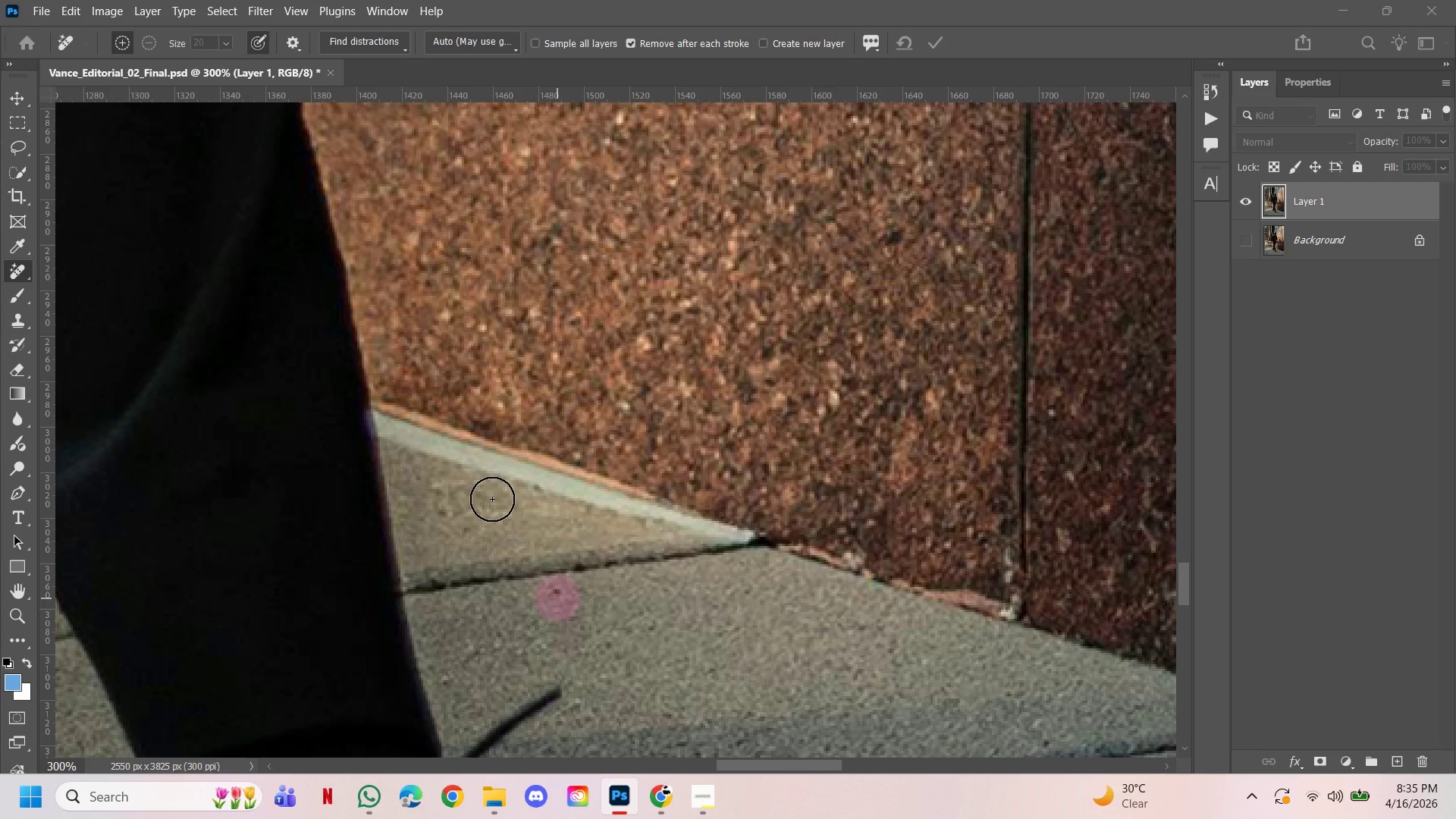 
left_click_drag(start_coordinate=[485, 501], to_coordinate=[444, 511])
 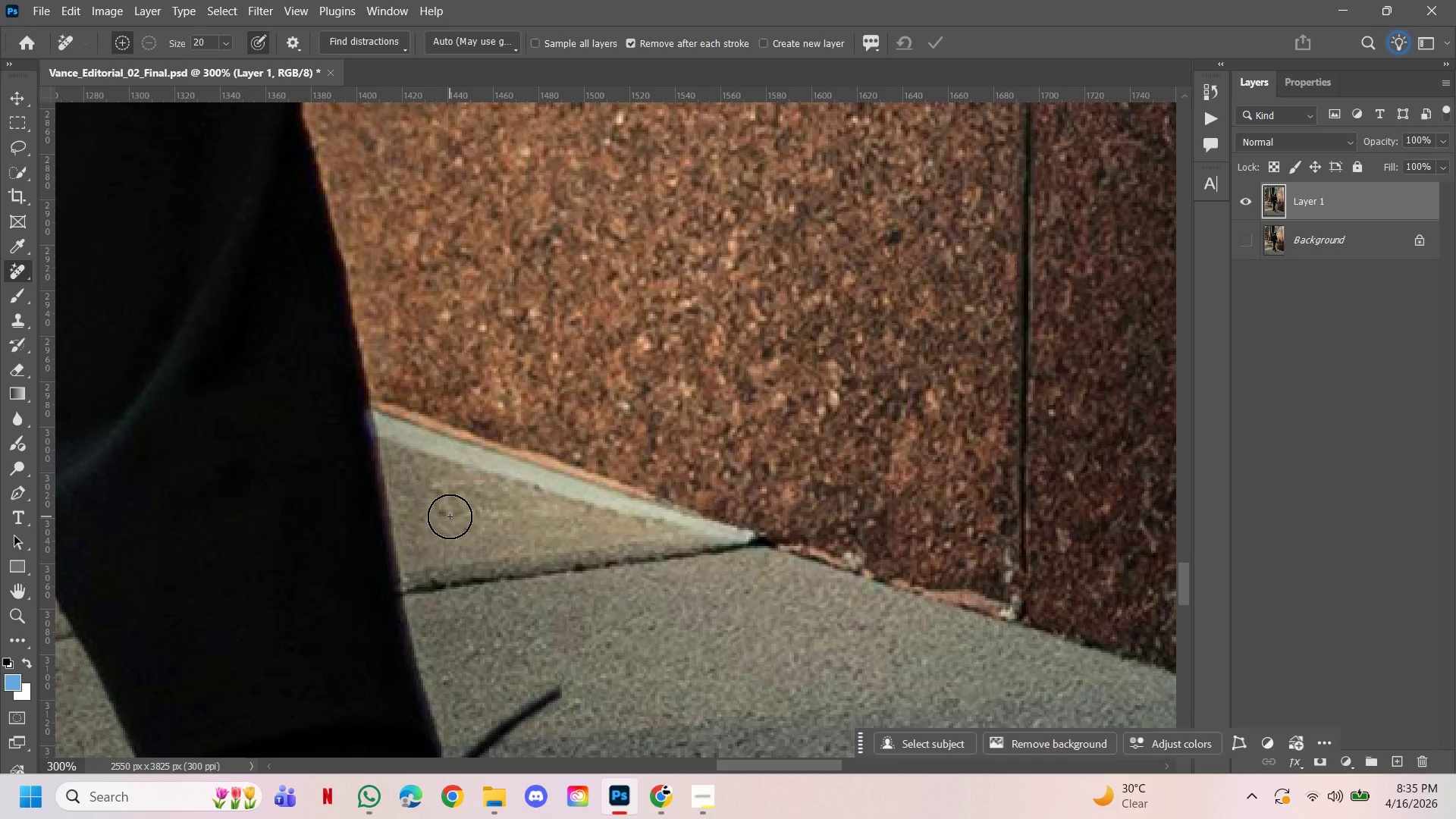 
left_click([450, 516])
 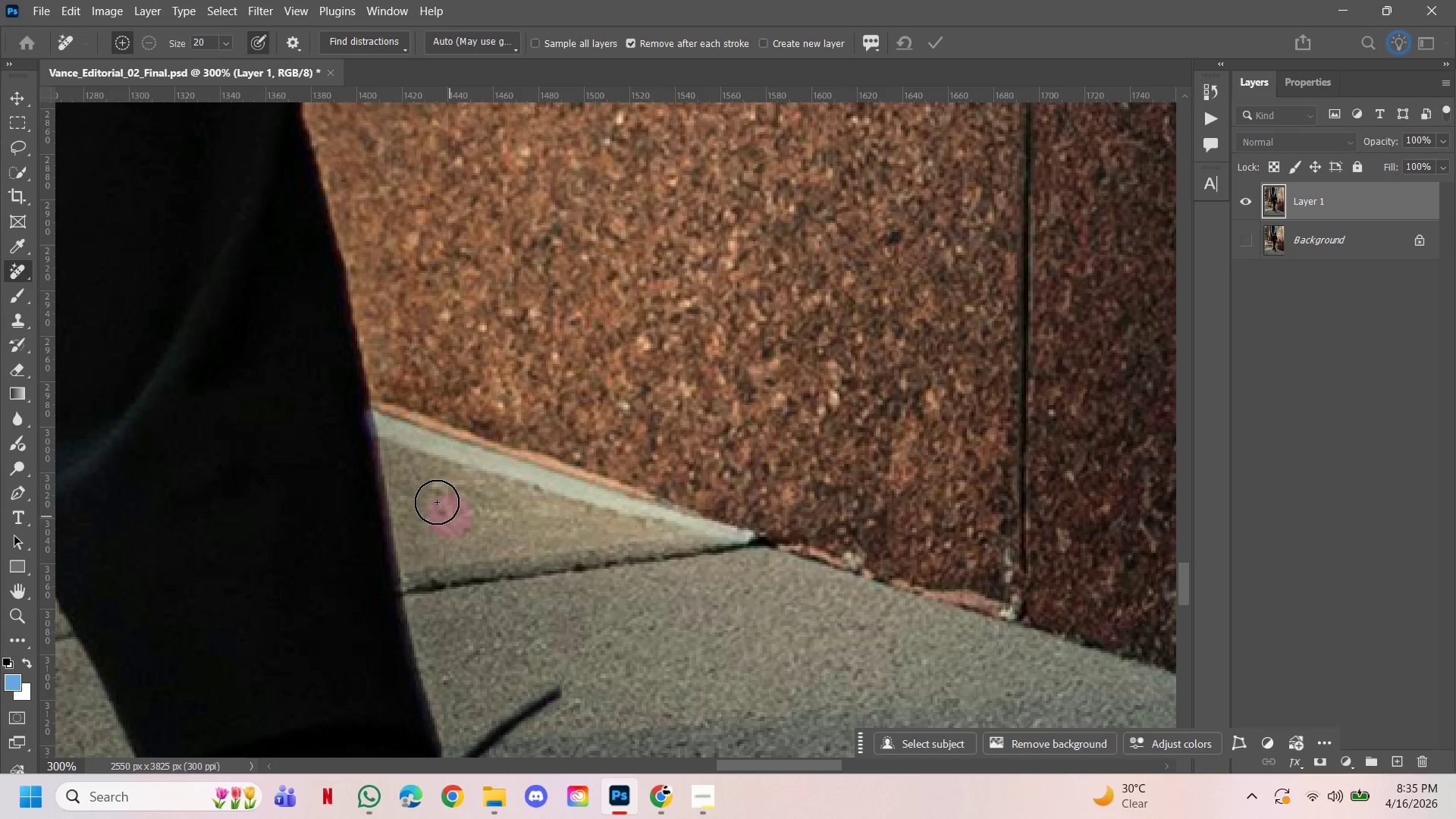 
left_click([437, 502])
 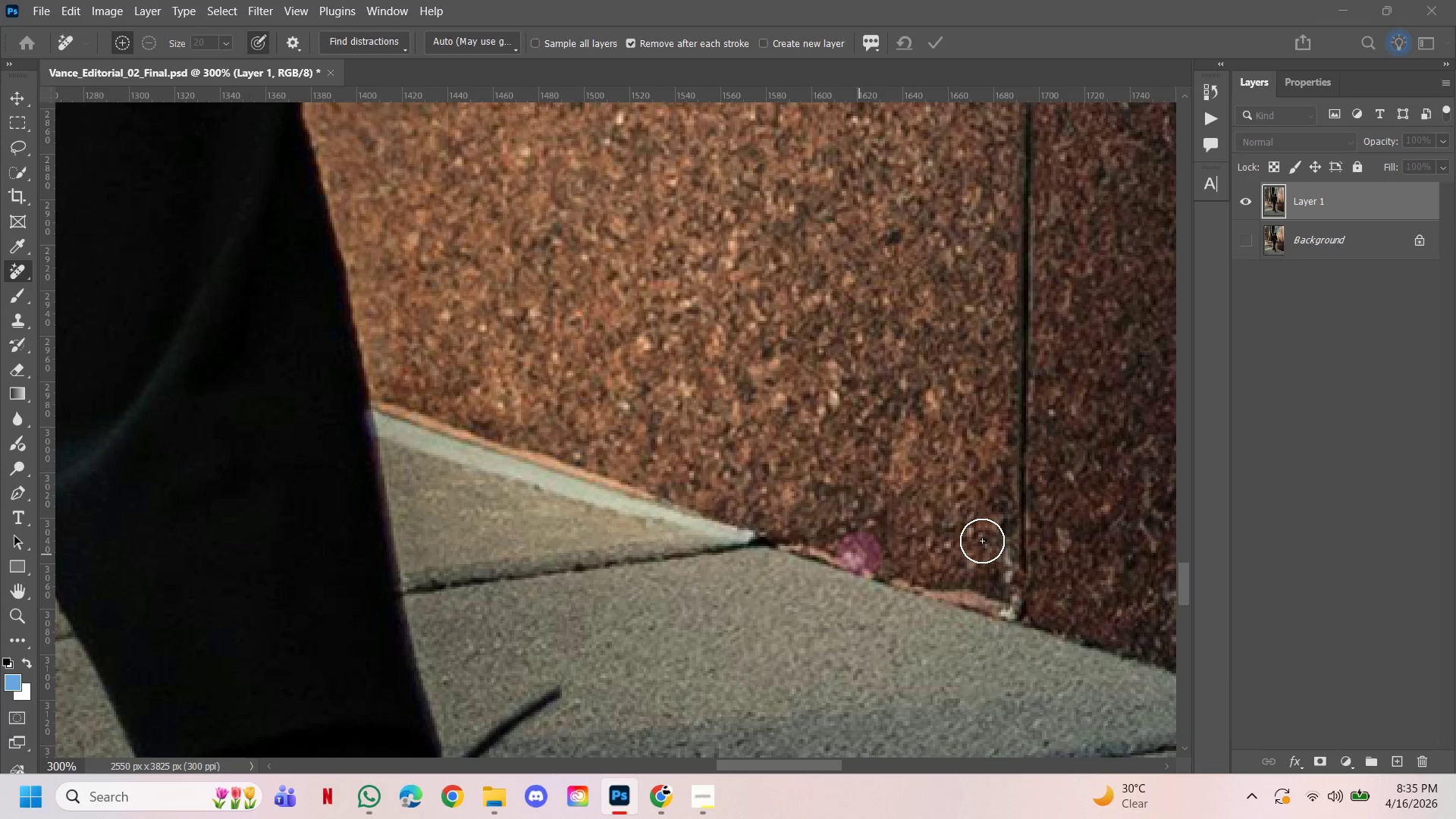 
wait(5.2)
 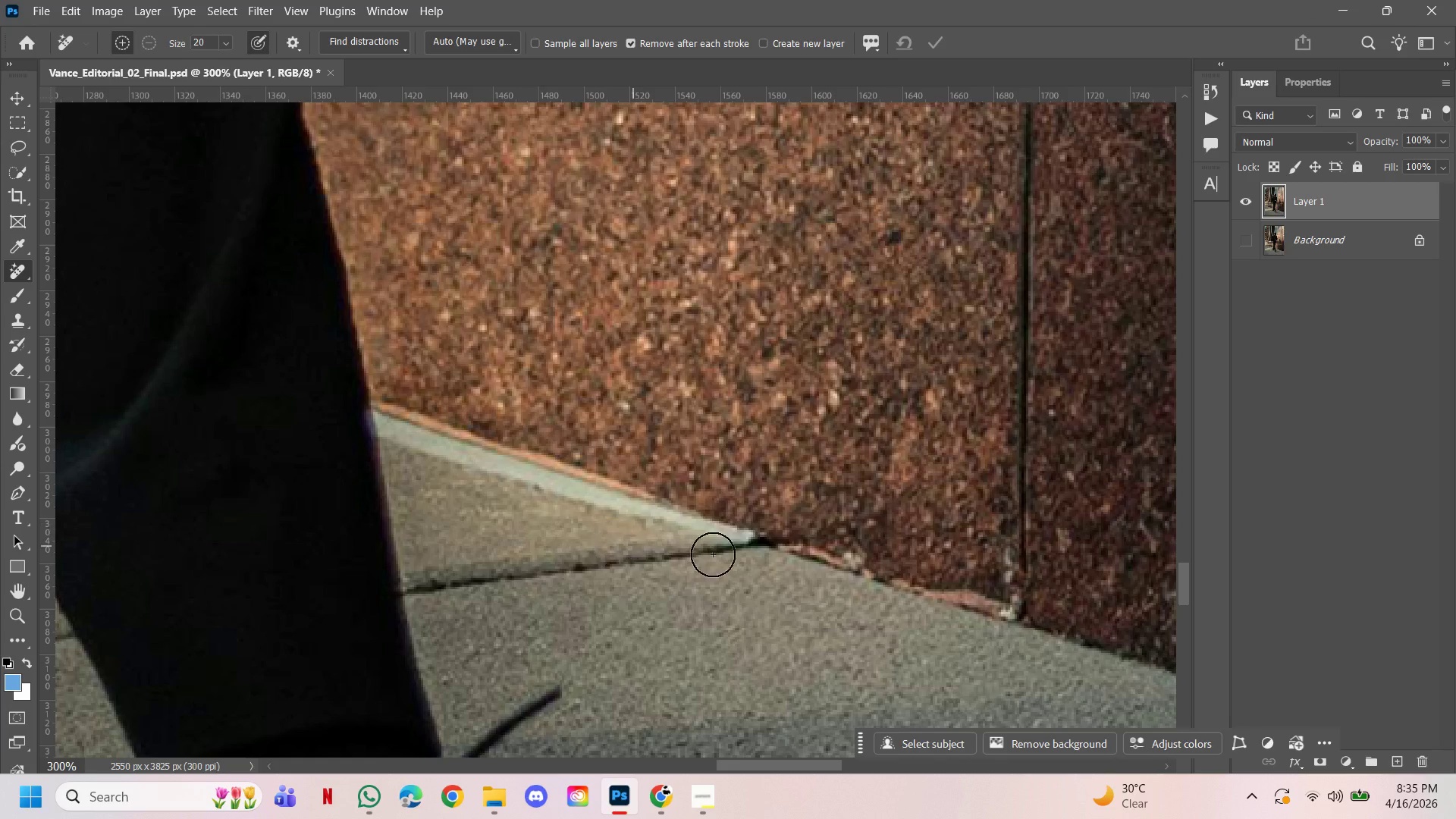 
hold_key(key=ControlLeft, duration=0.95)
 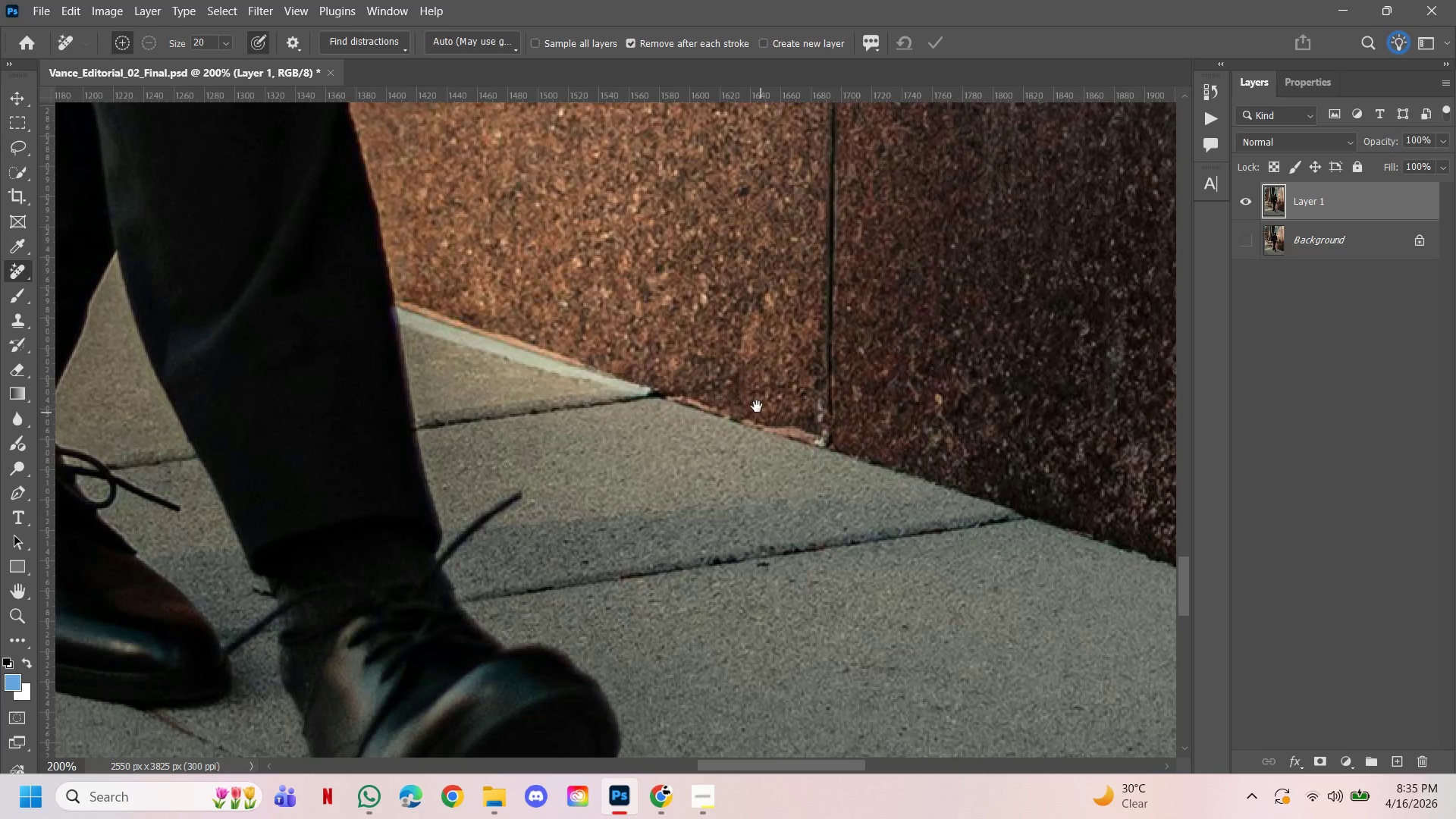 
hold_key(key=AltLeft, duration=0.89)
 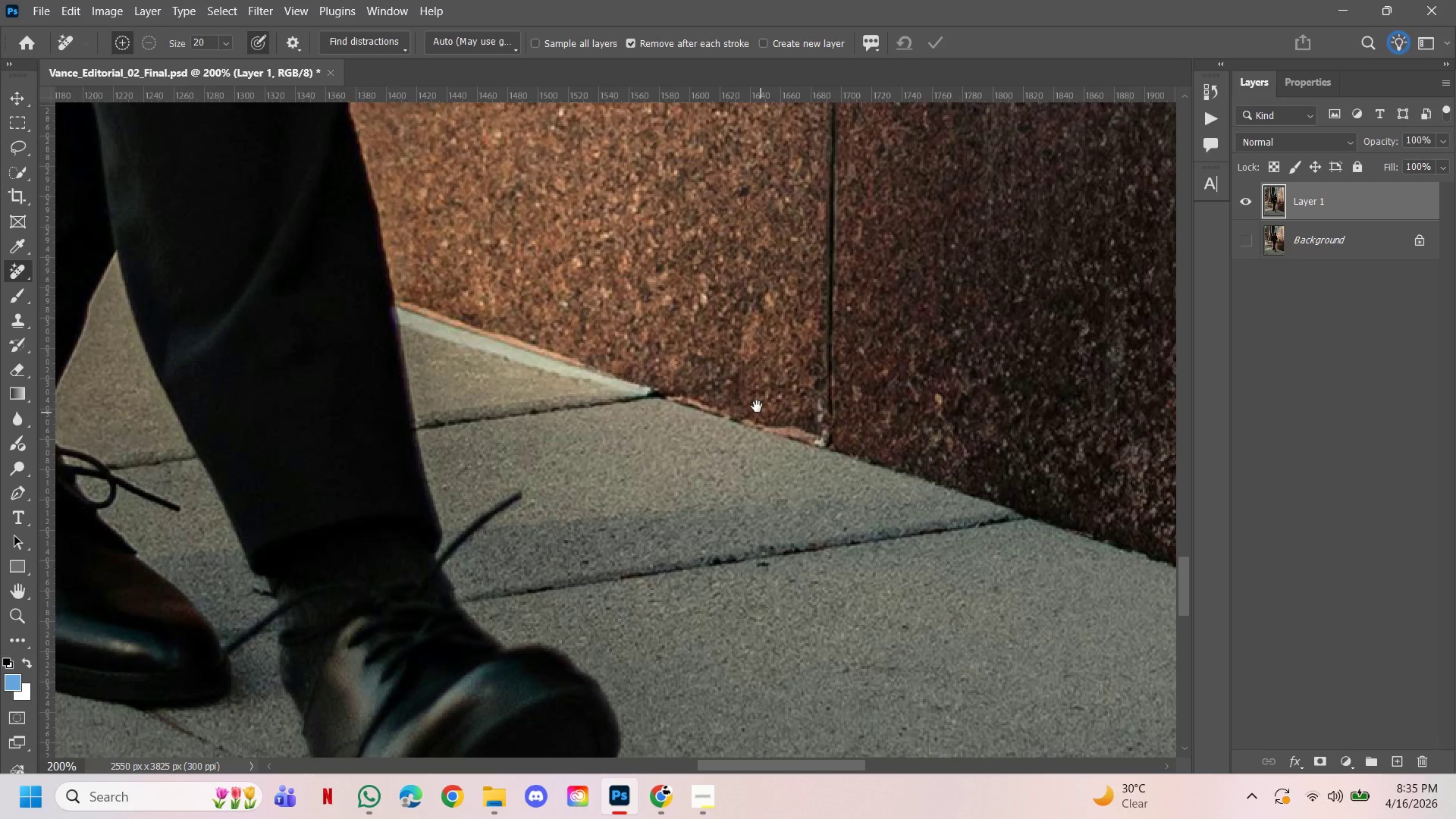 
hold_key(key=Space, duration=2.41)
 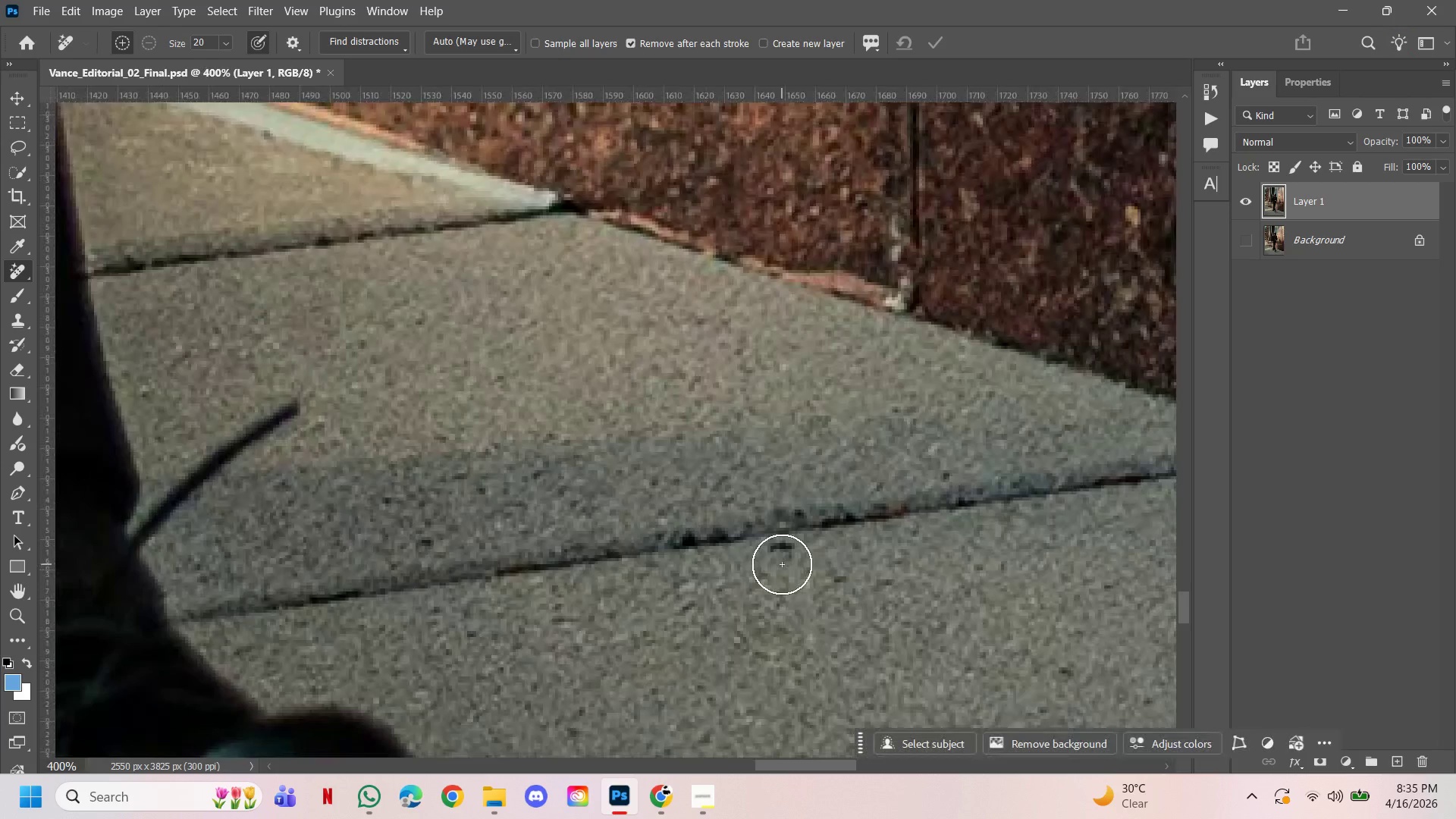 
left_click([927, 564])
 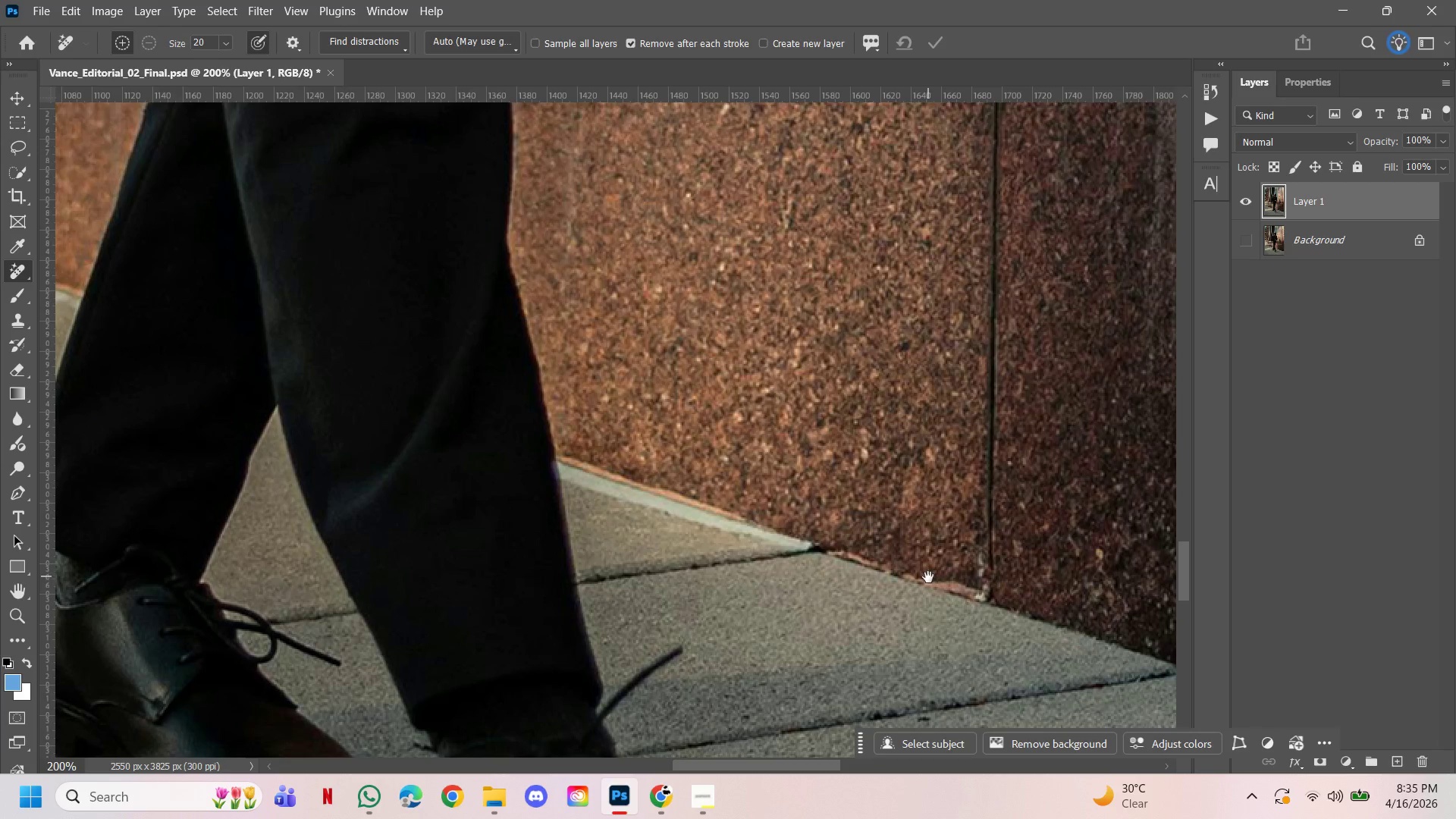 
left_click_drag(start_coordinate=[928, 577], to_coordinate=[757, 406])
 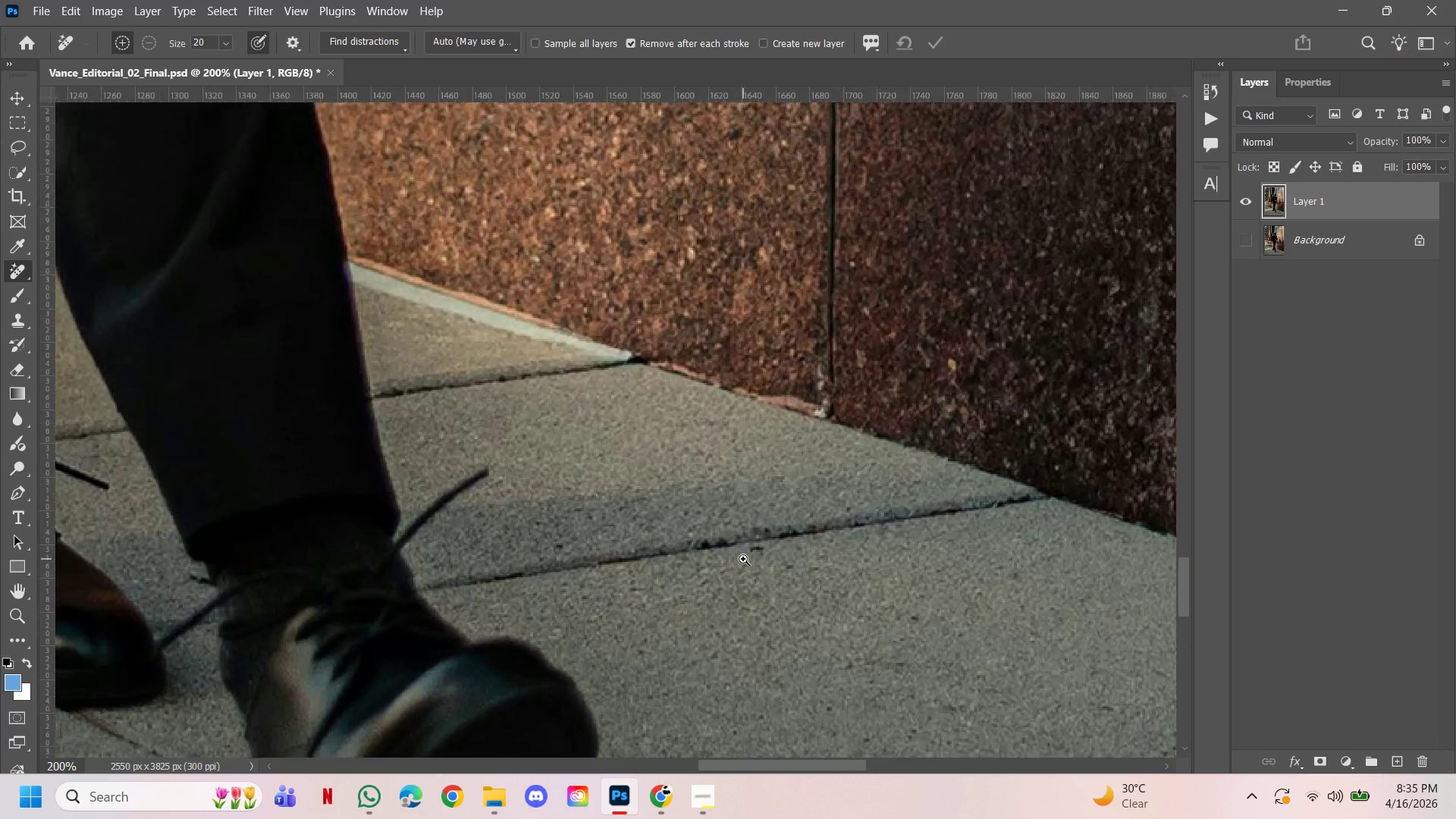 
hold_key(key=ControlLeft, duration=0.91)
left_click_drag(start_coordinate=[715, 547], to_coordinate=[721, 549])
 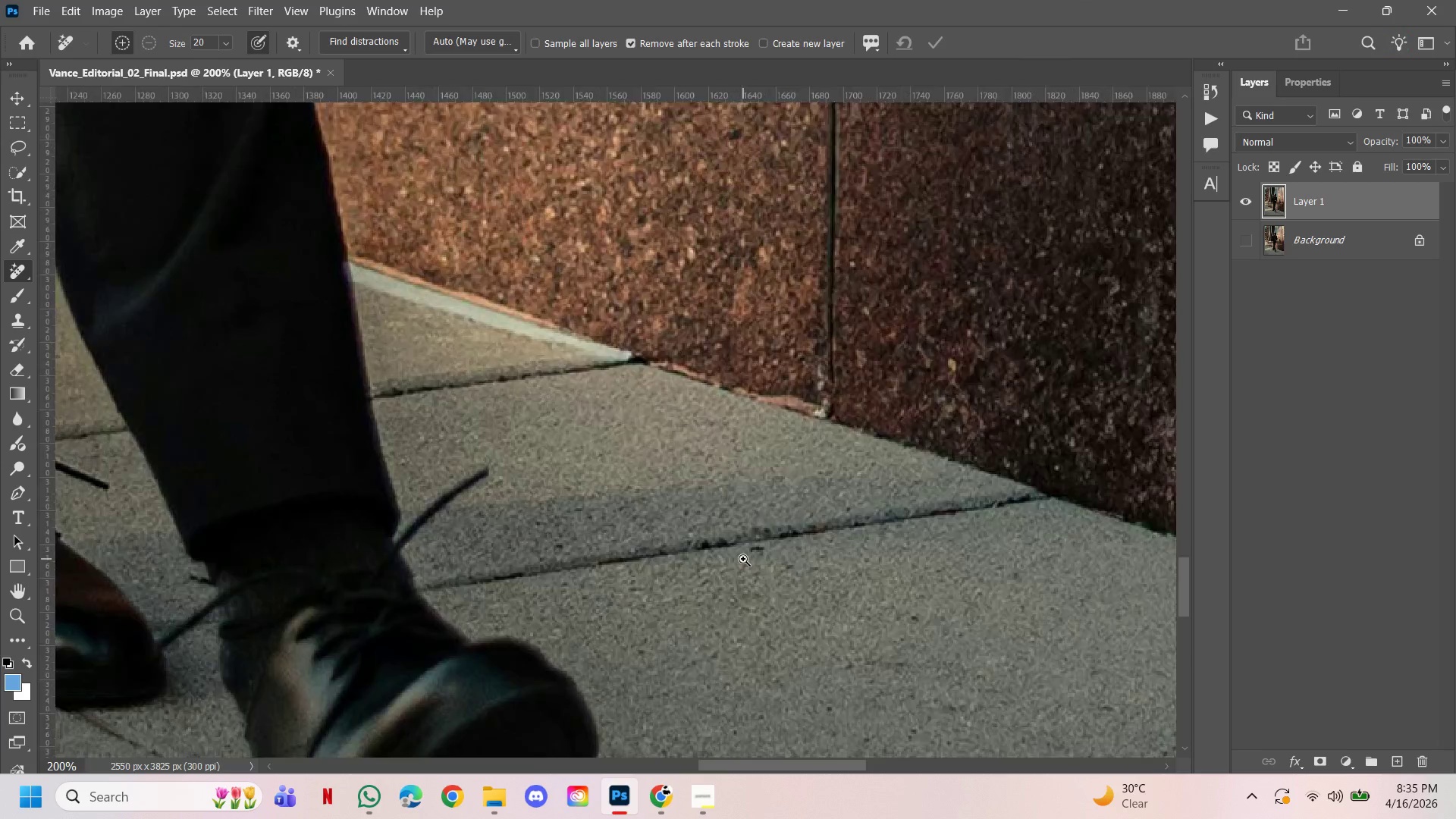 
double_click([743, 559])
 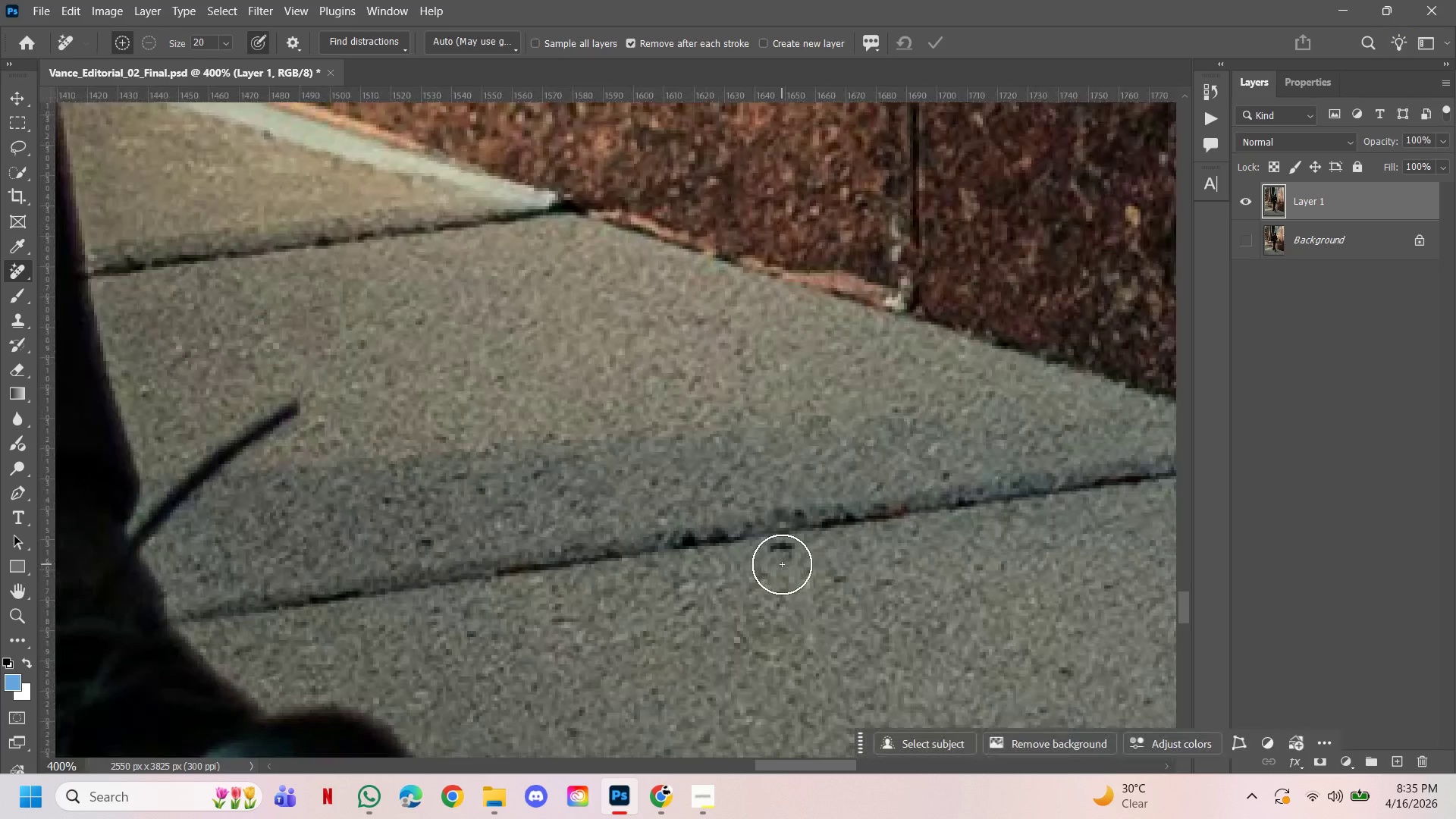 
left_click([782, 564])
 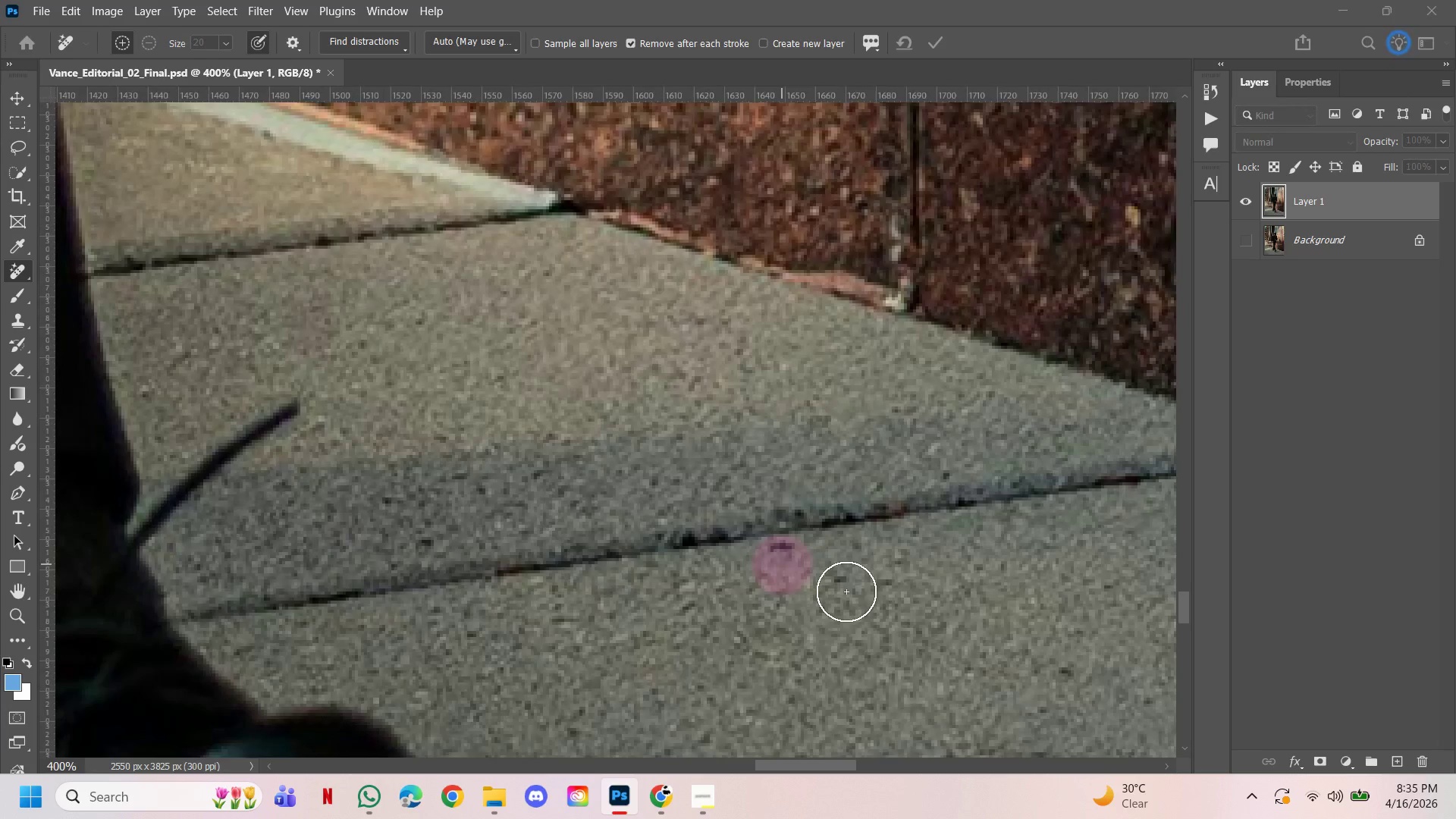 
left_click([846, 592])
 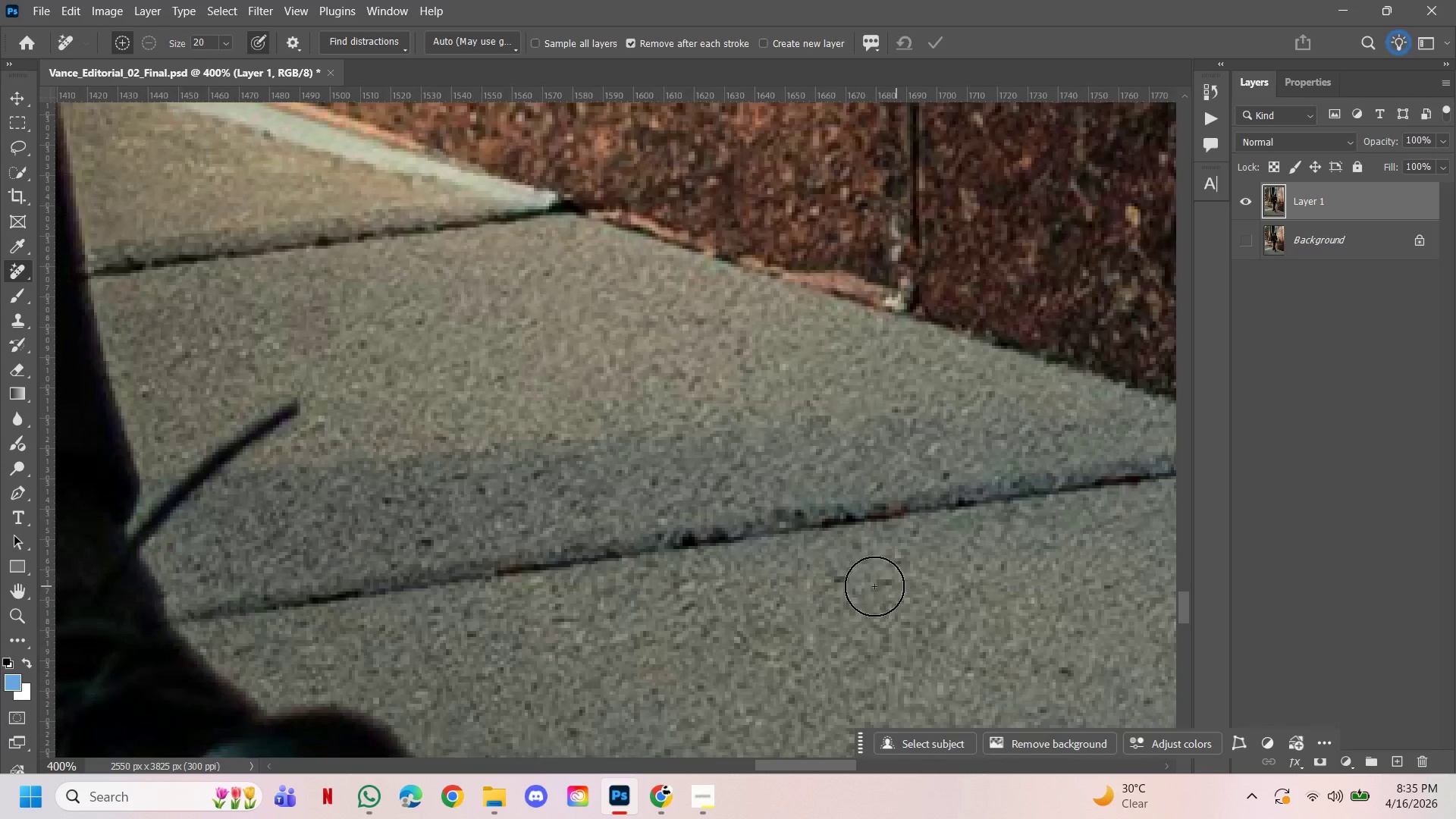 
left_click([858, 585])
 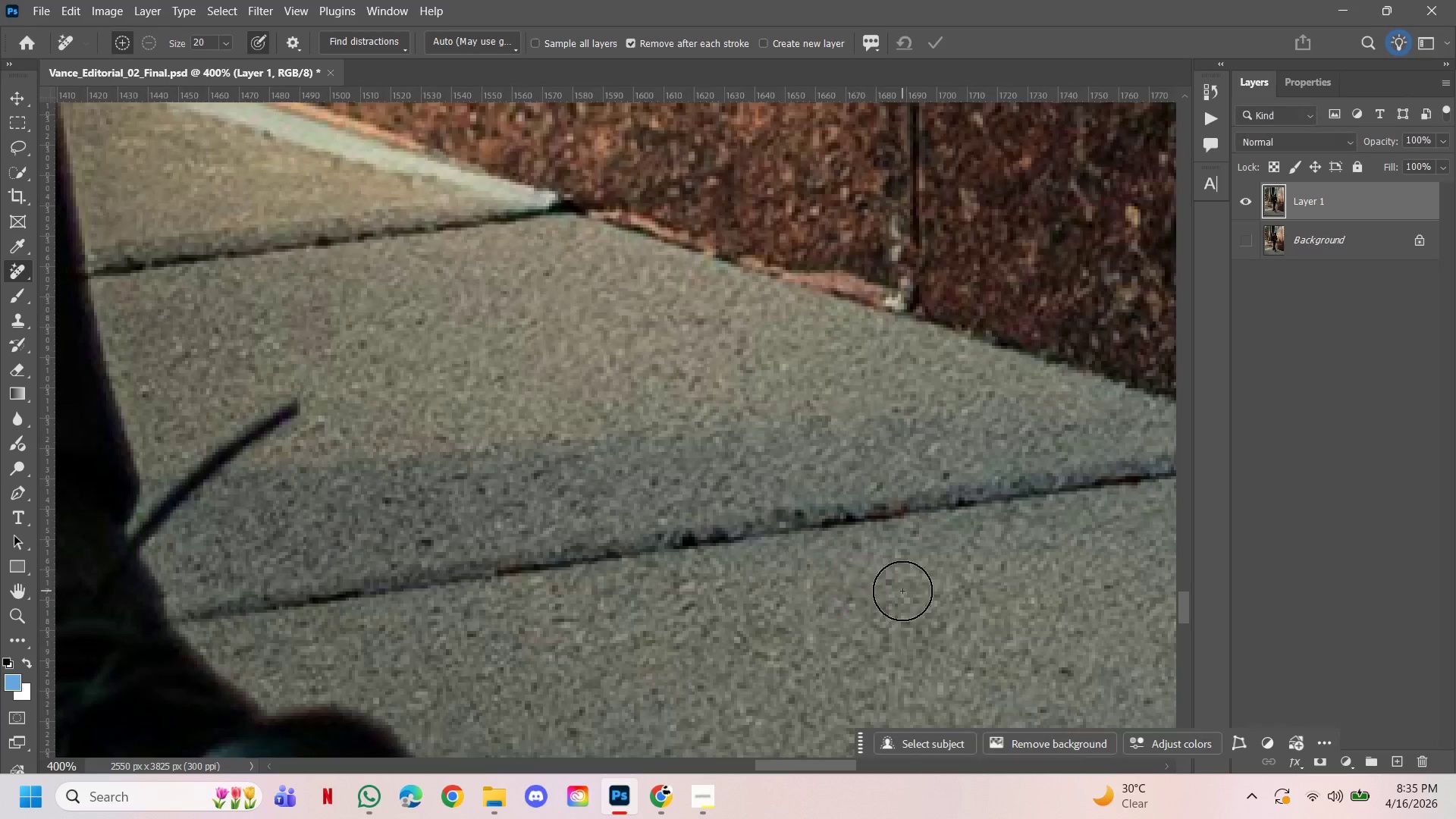 
left_click([902, 591])
 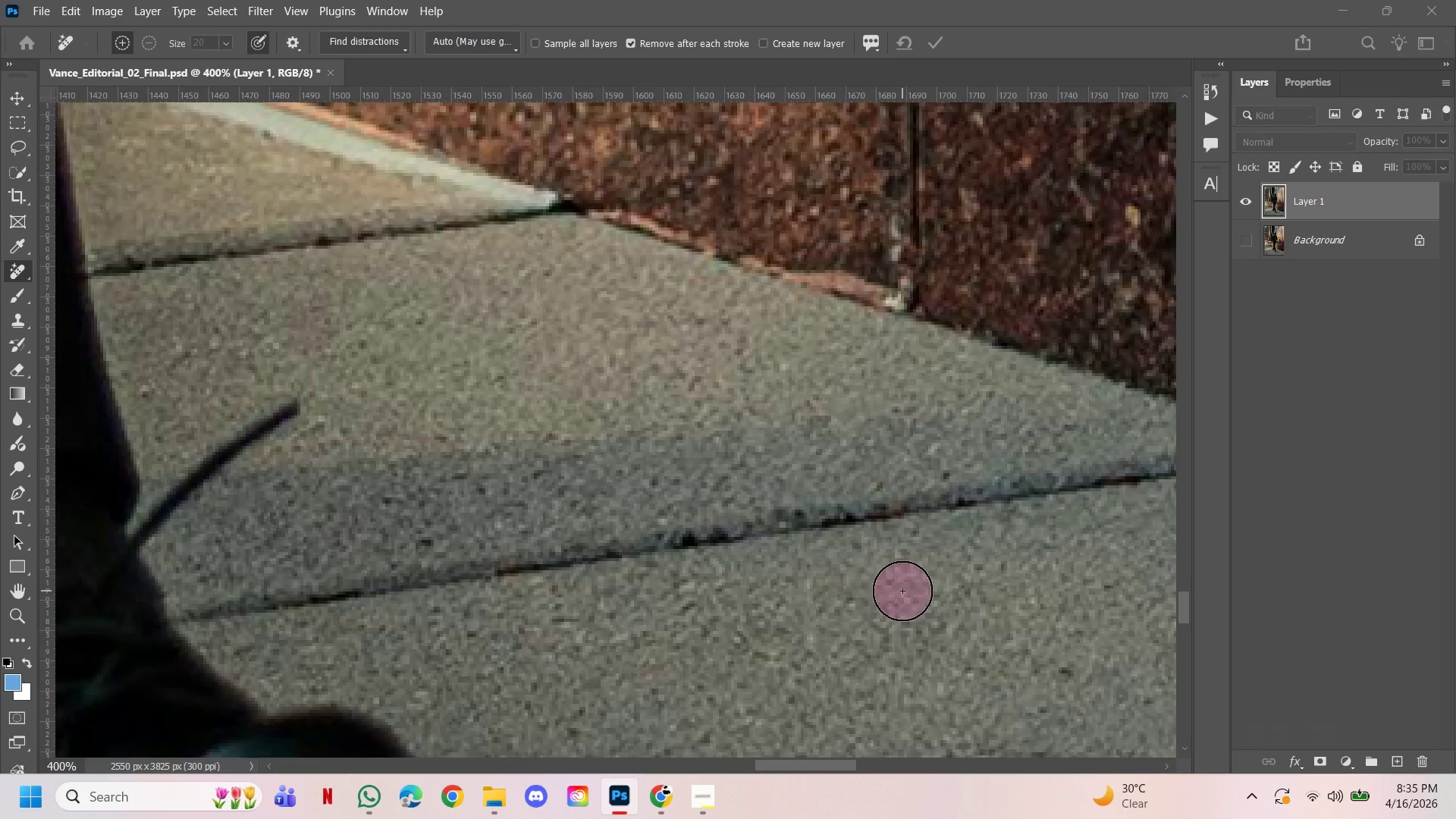 
hold_key(key=ControlLeft, duration=1.06)
 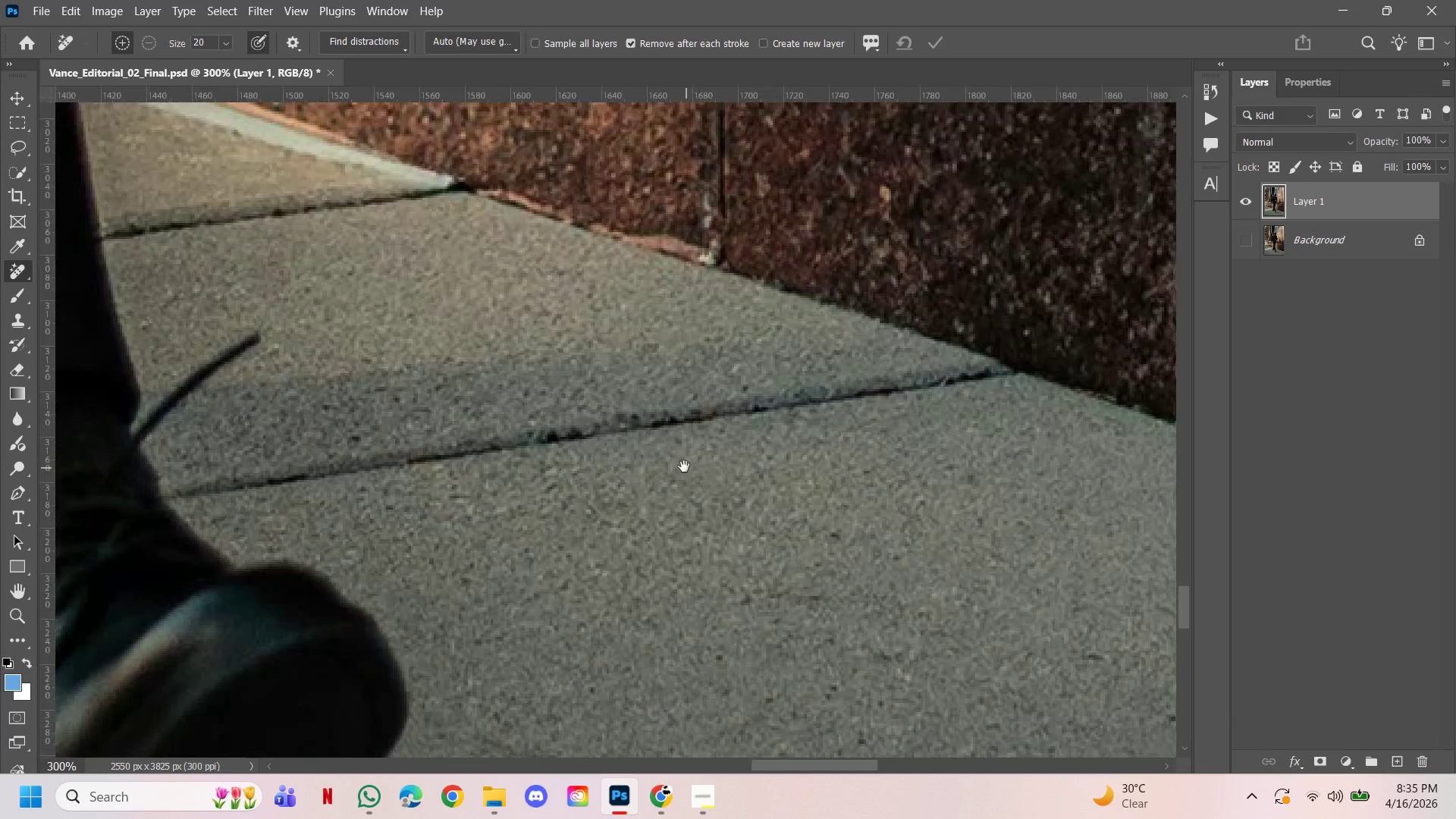 
hold_key(key=AltLeft, duration=0.86)
 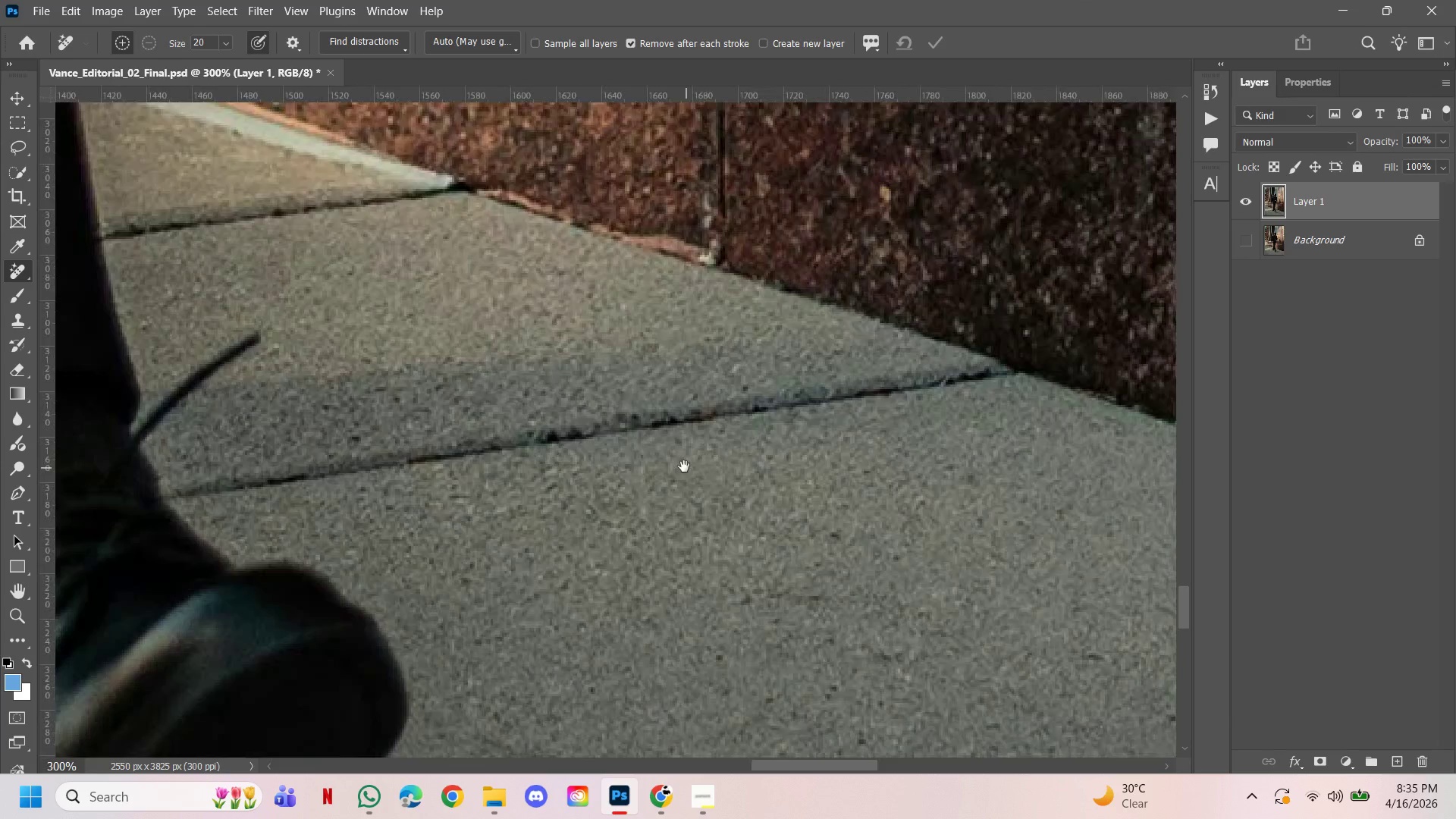 
hold_key(key=Space, duration=1.53)
 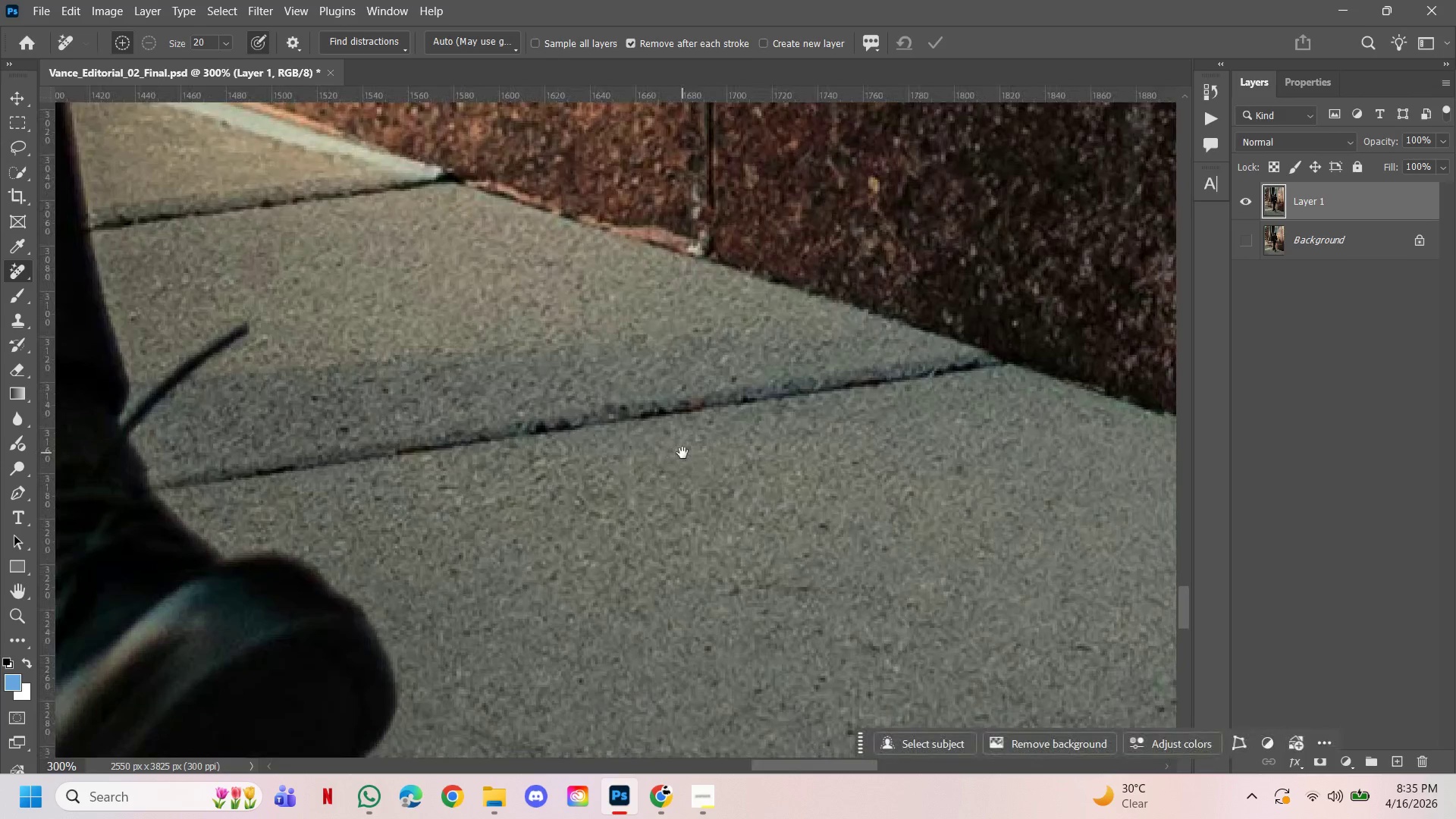 
left_click([774, 545])
 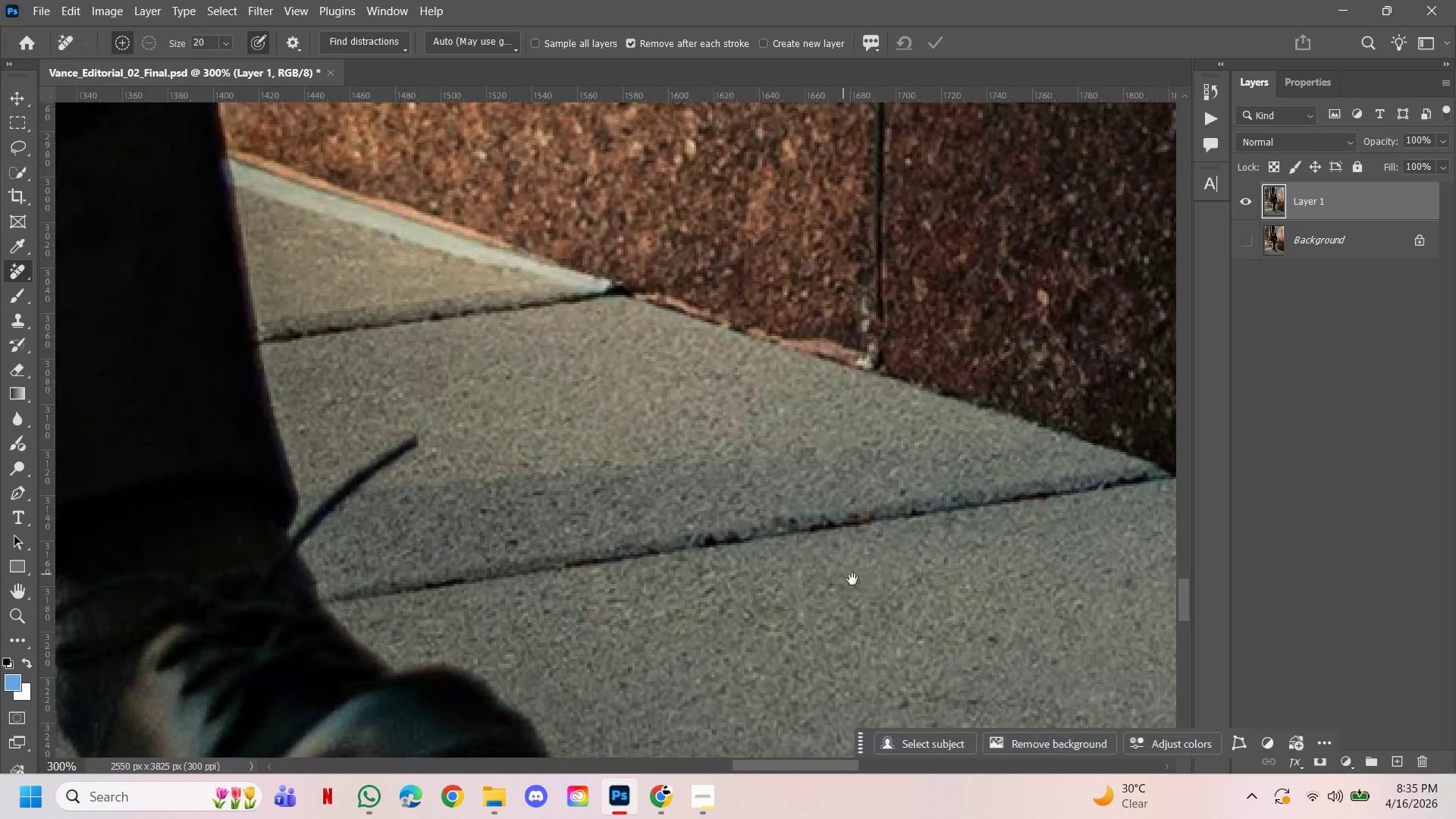 
left_click_drag(start_coordinate=[853, 579], to_coordinate=[684, 466])
 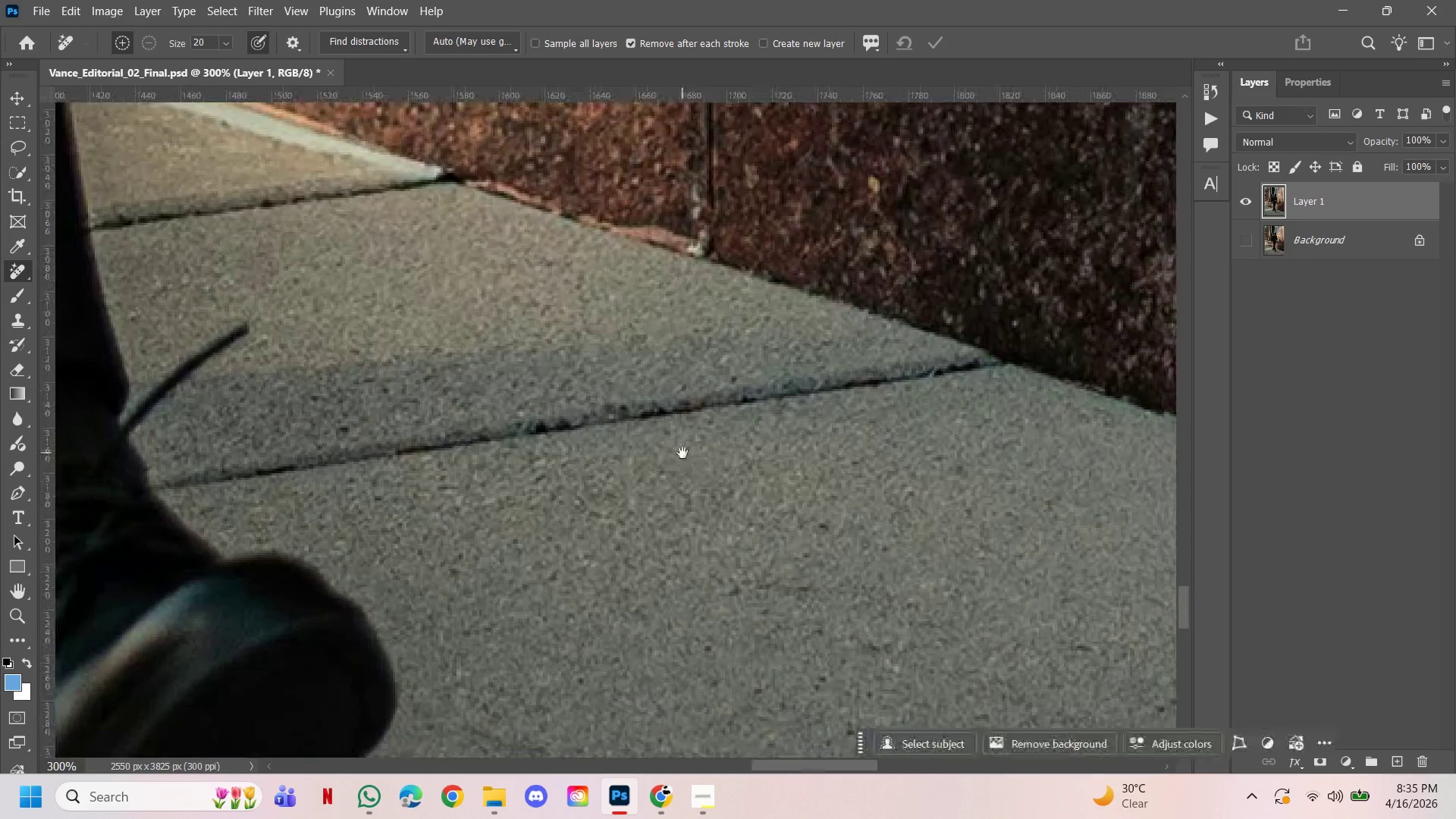 
hold_key(key=Space, duration=1.51)
 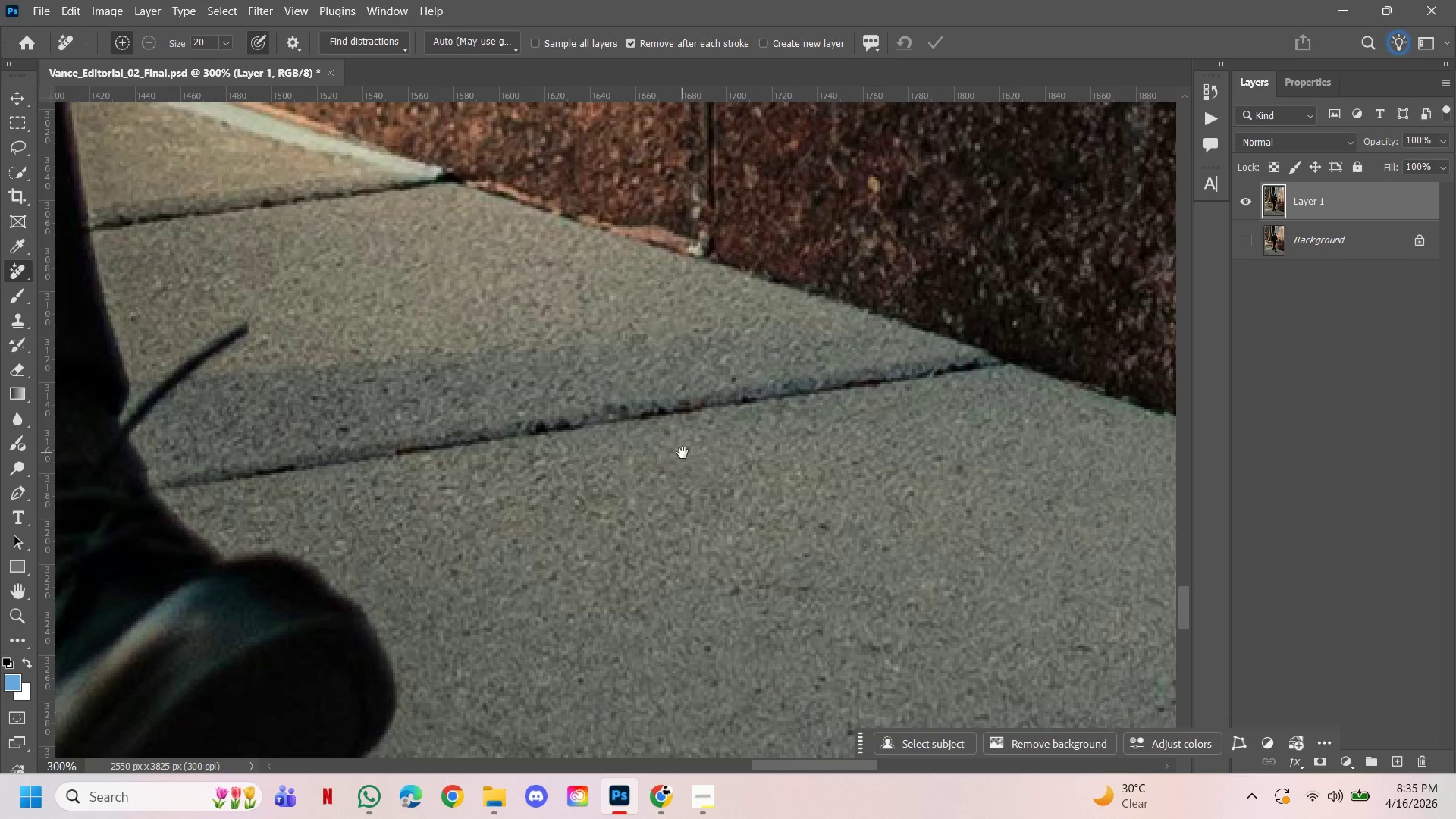 
hold_key(key=Space, duration=2.73)
 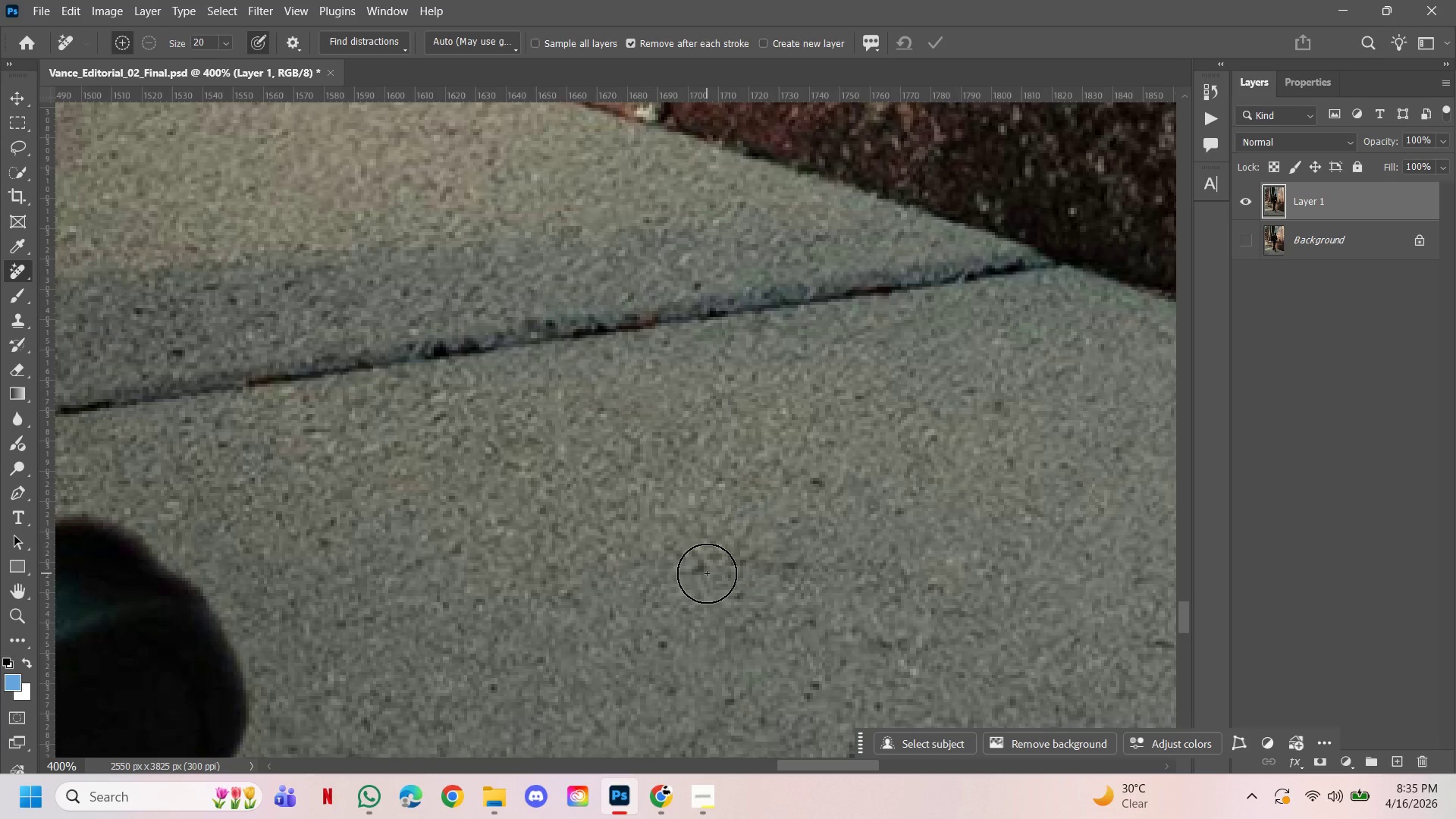 
hold_key(key=ControlLeft, duration=1.49)
left_click([844, 662])
 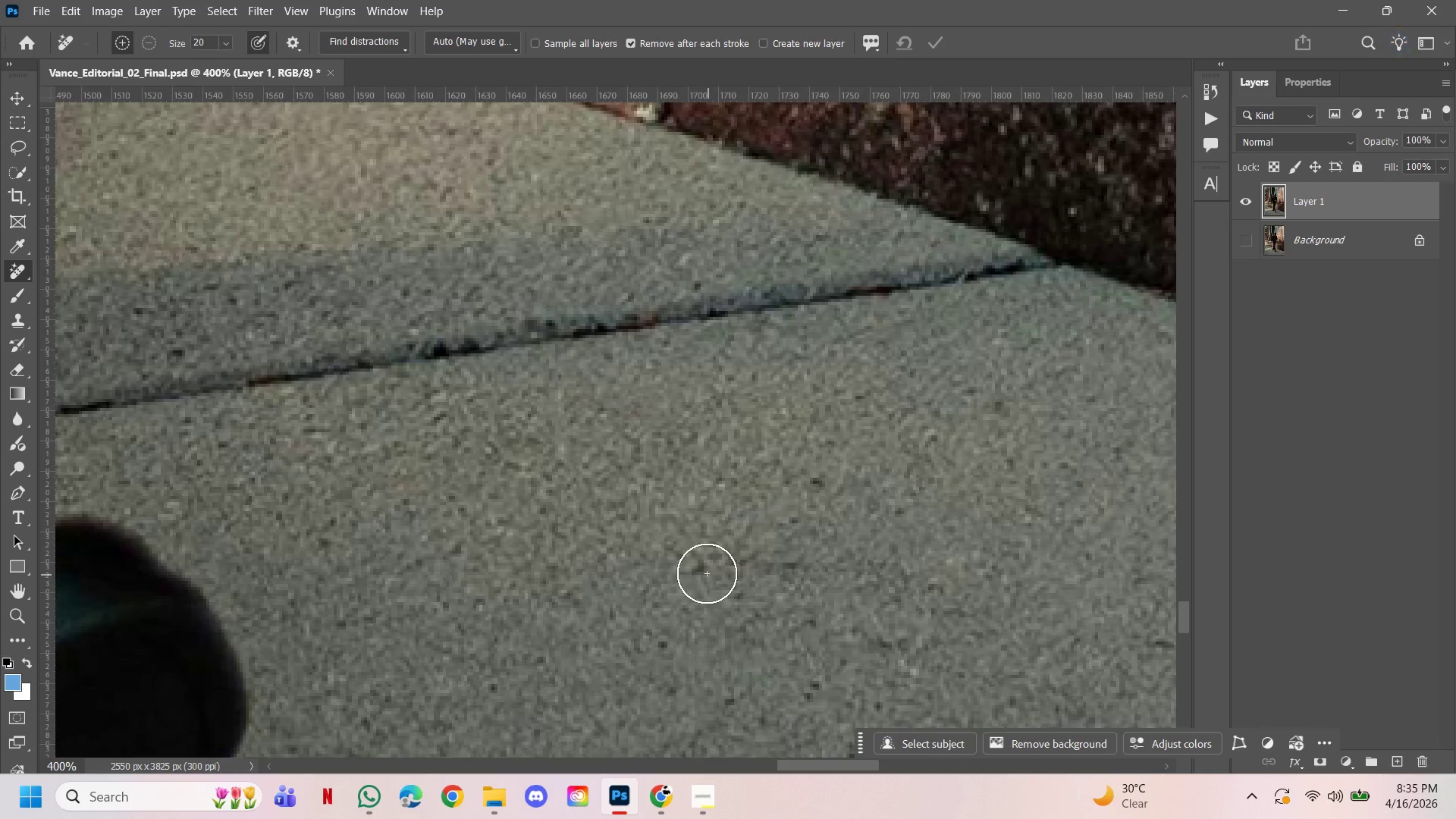 
left_click([707, 573])
 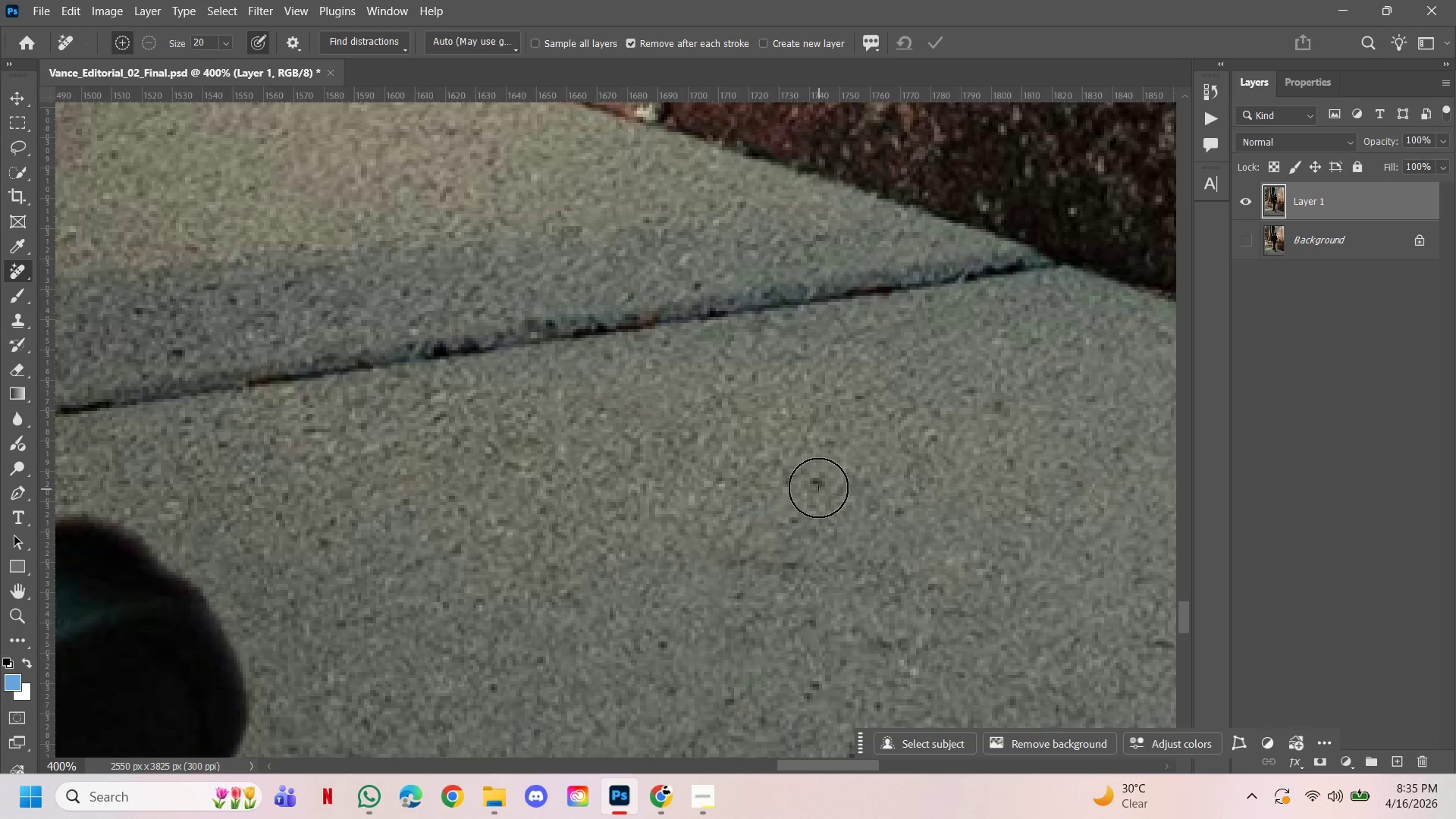 
left_click([818, 487])
 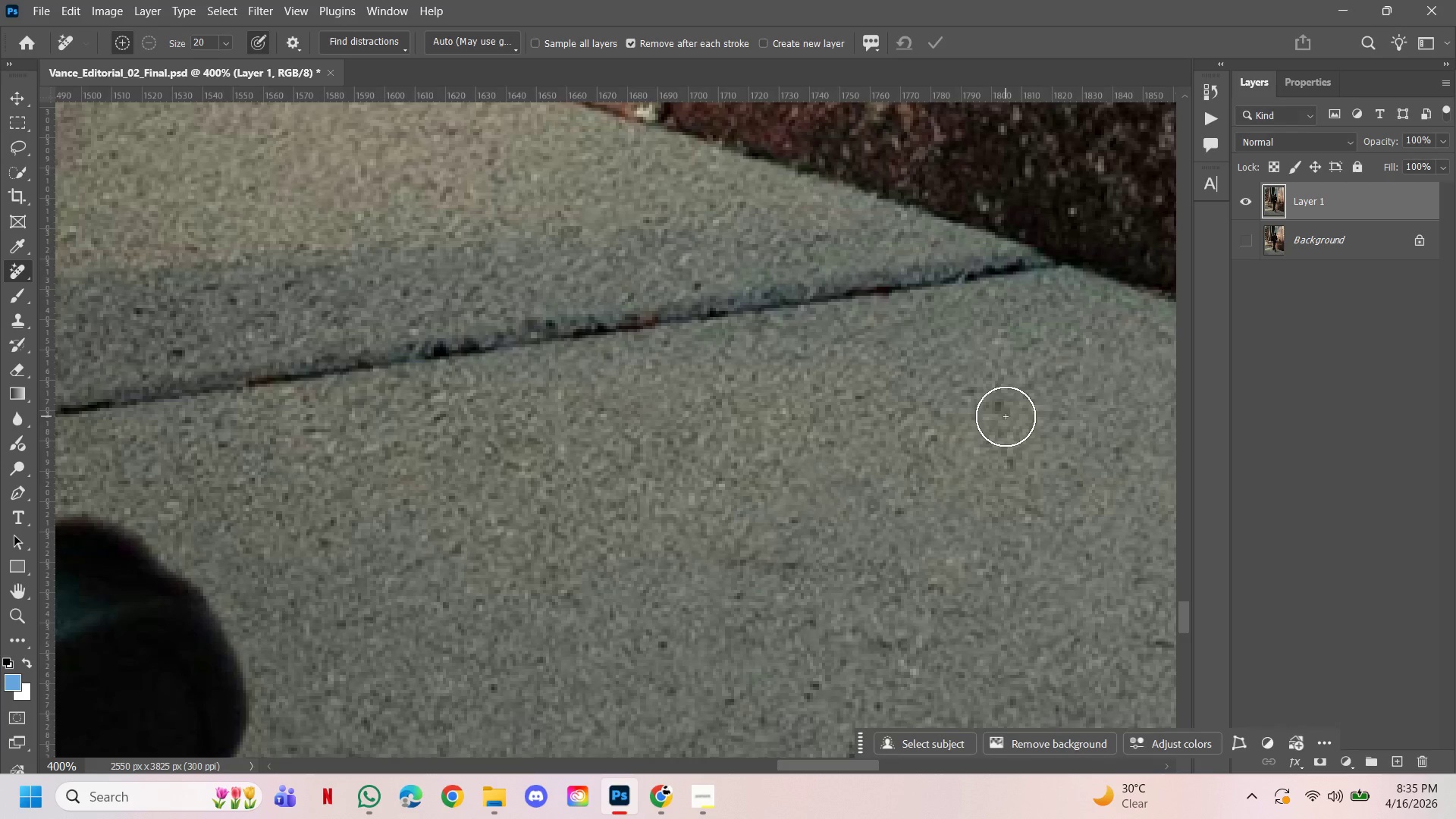 
left_click([1006, 416])
 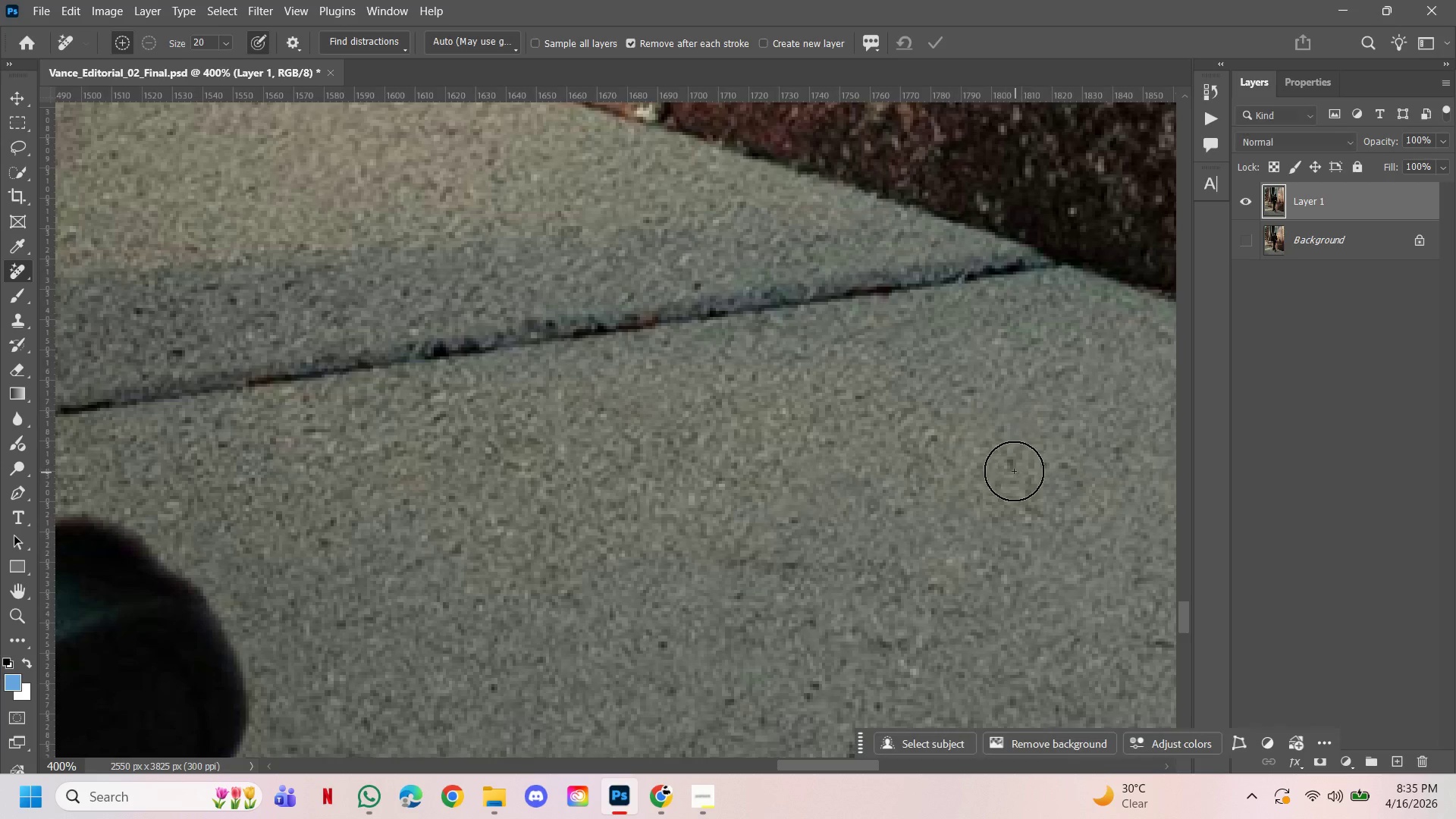 
left_click([1014, 471])
 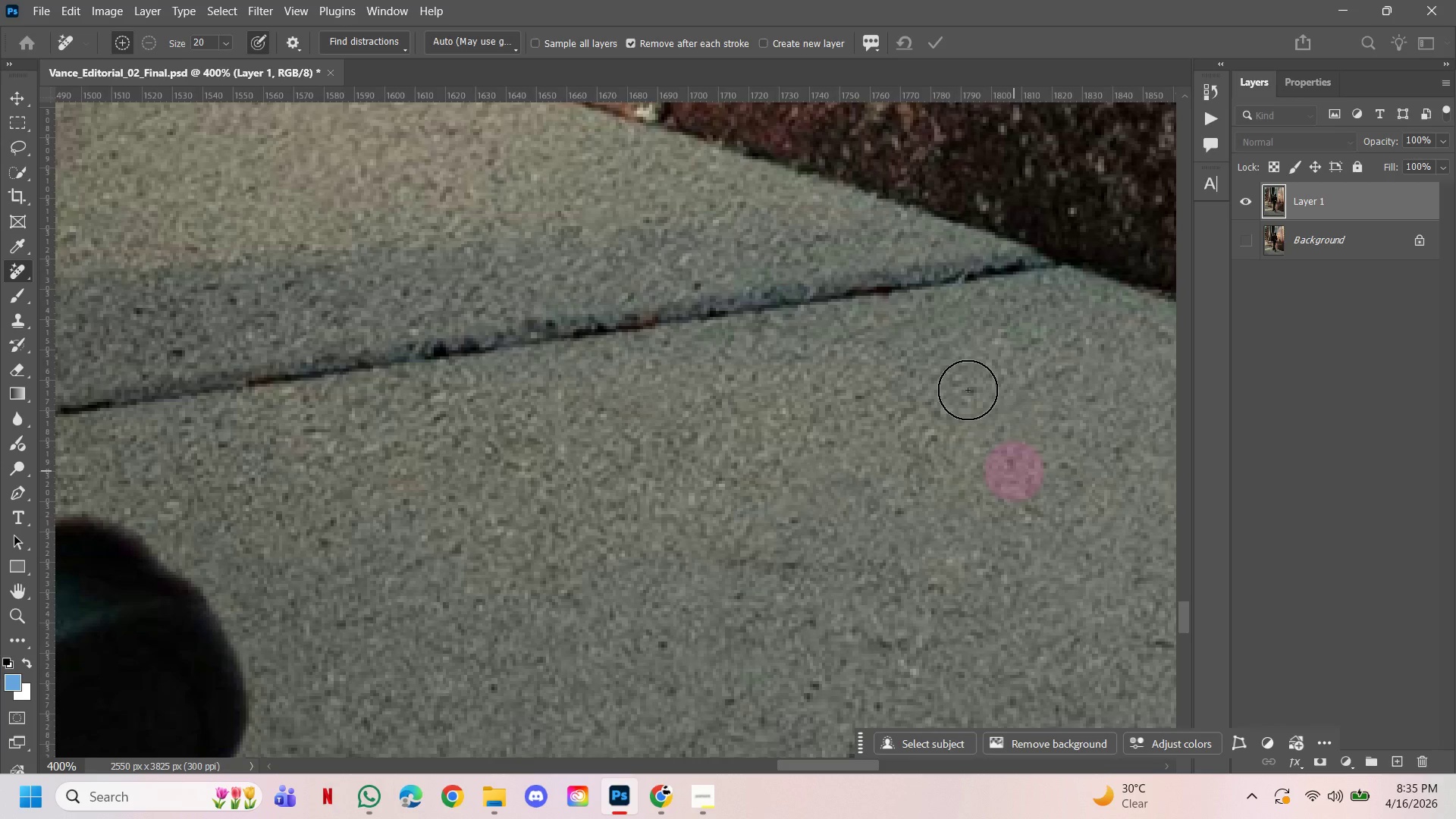 
left_click([968, 390])
 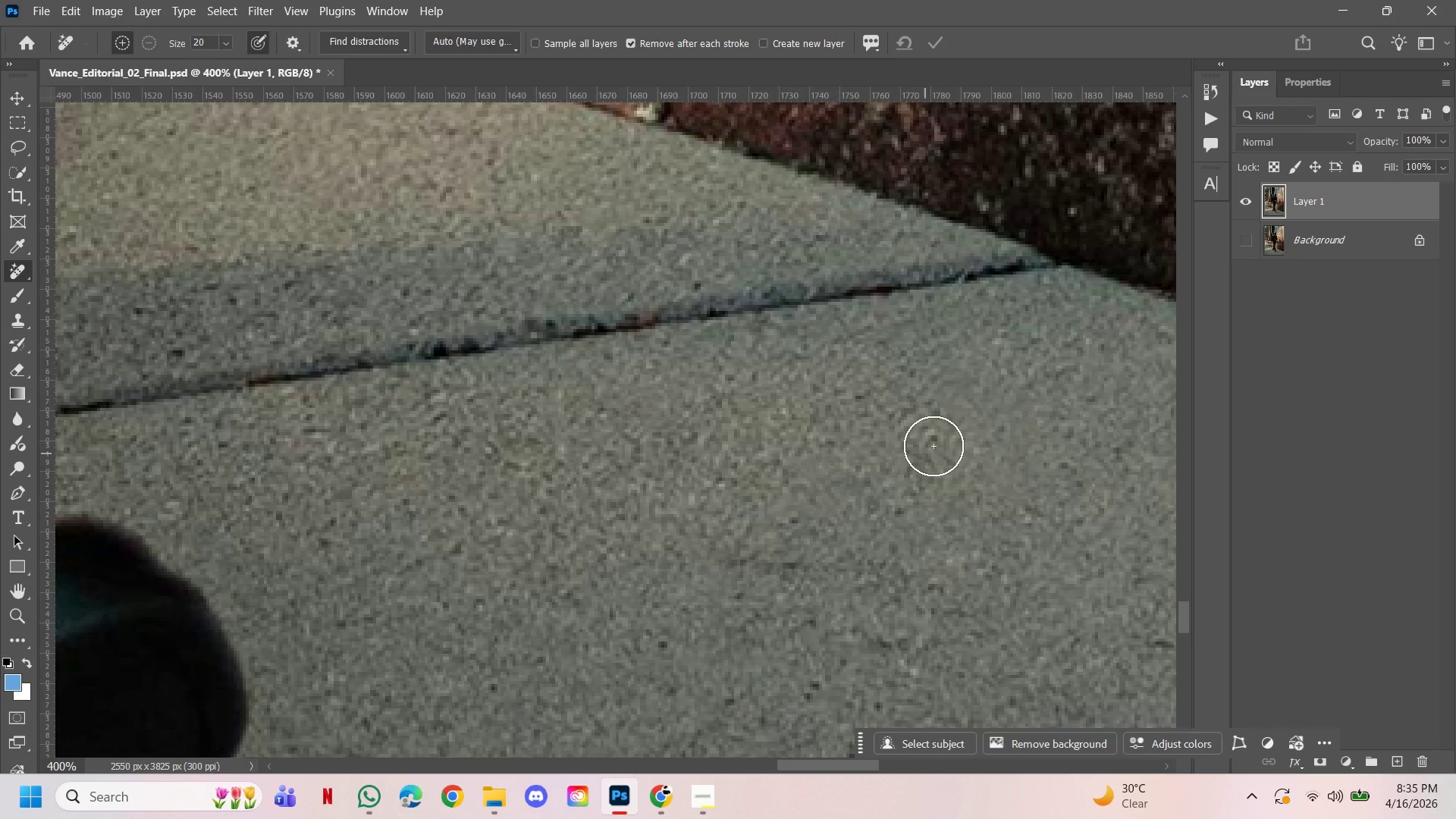 
left_click([934, 446])
 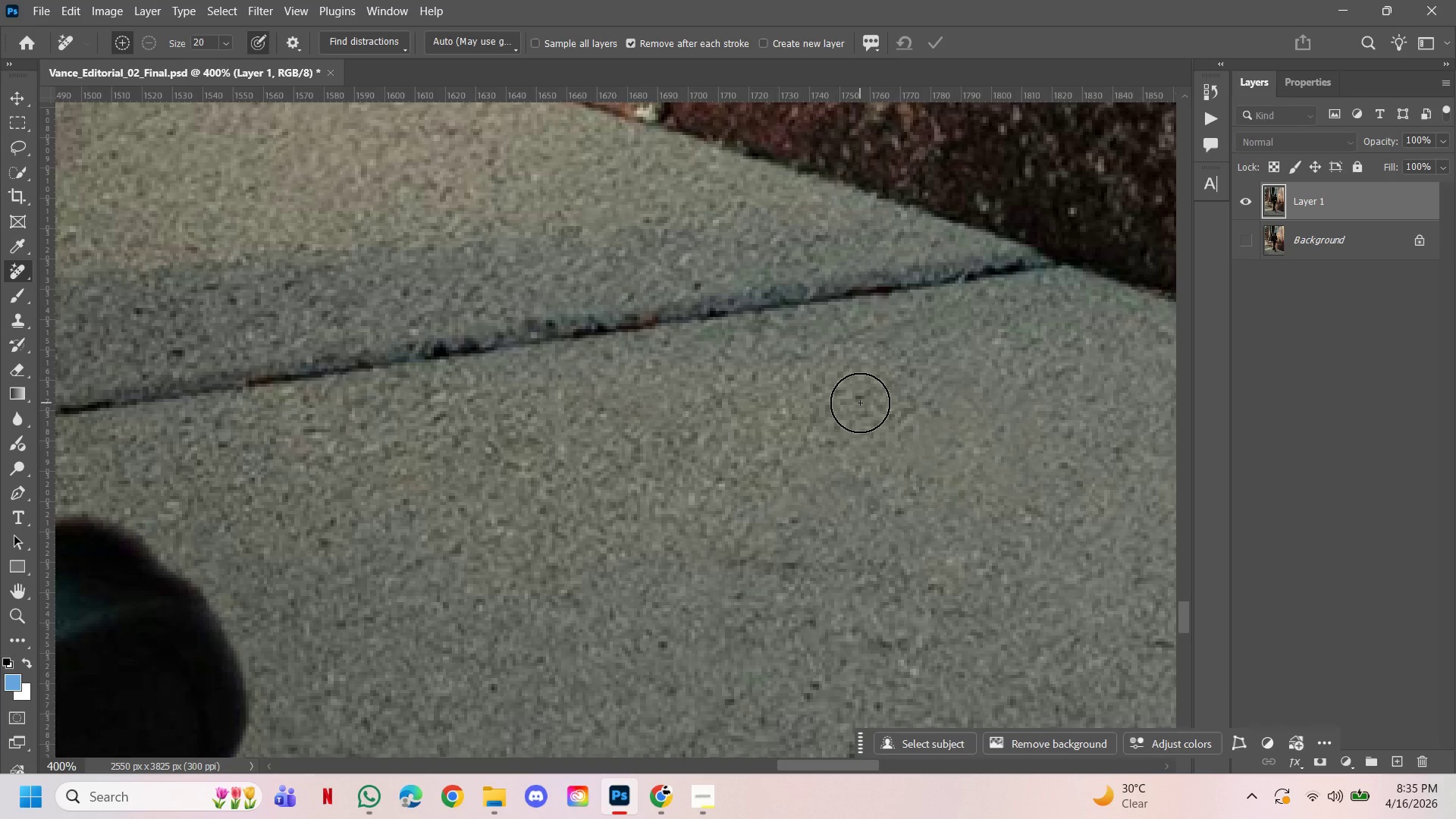 
left_click([860, 403])
 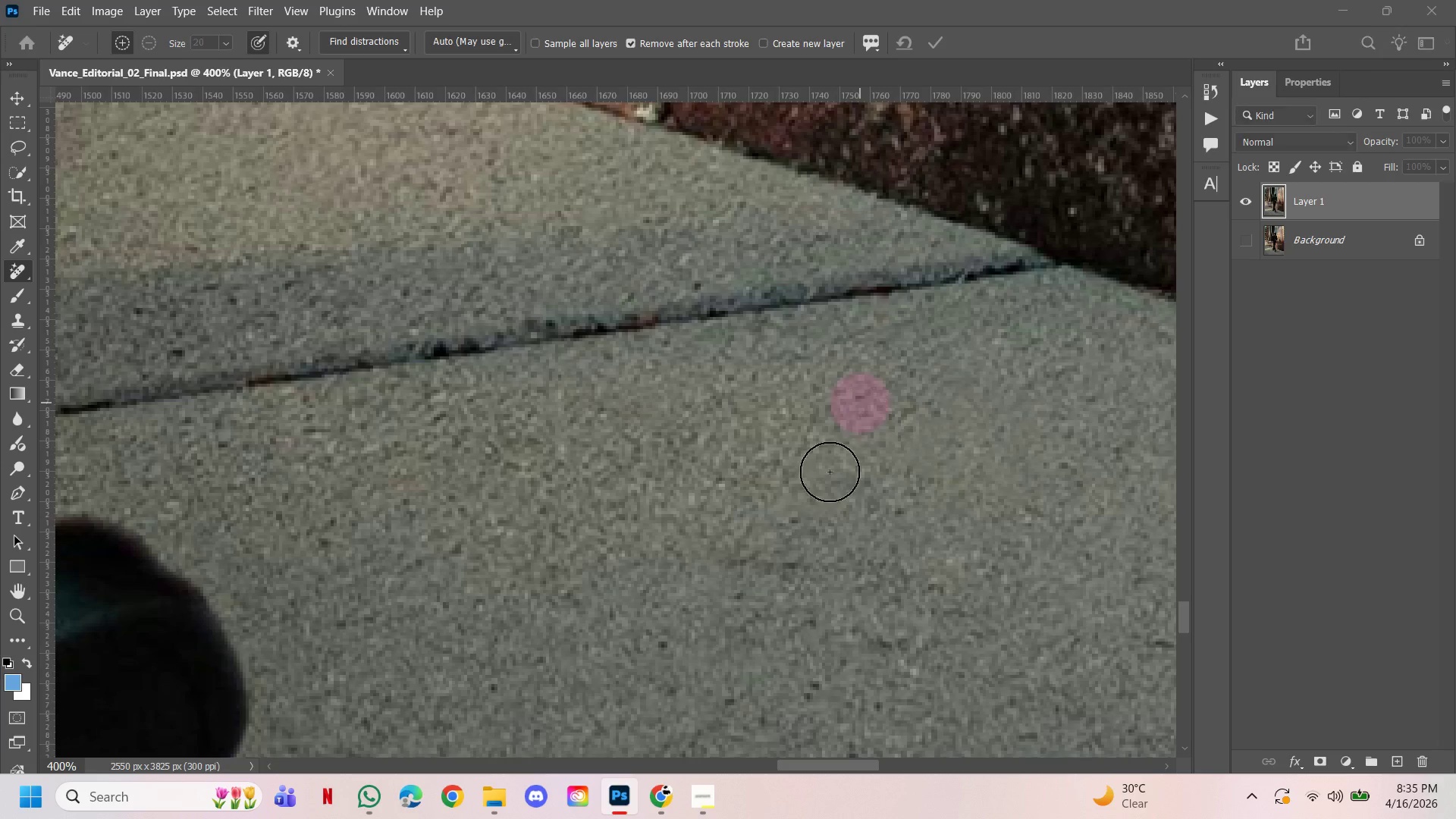 
hold_key(key=AltLeft, duration=1.74)
 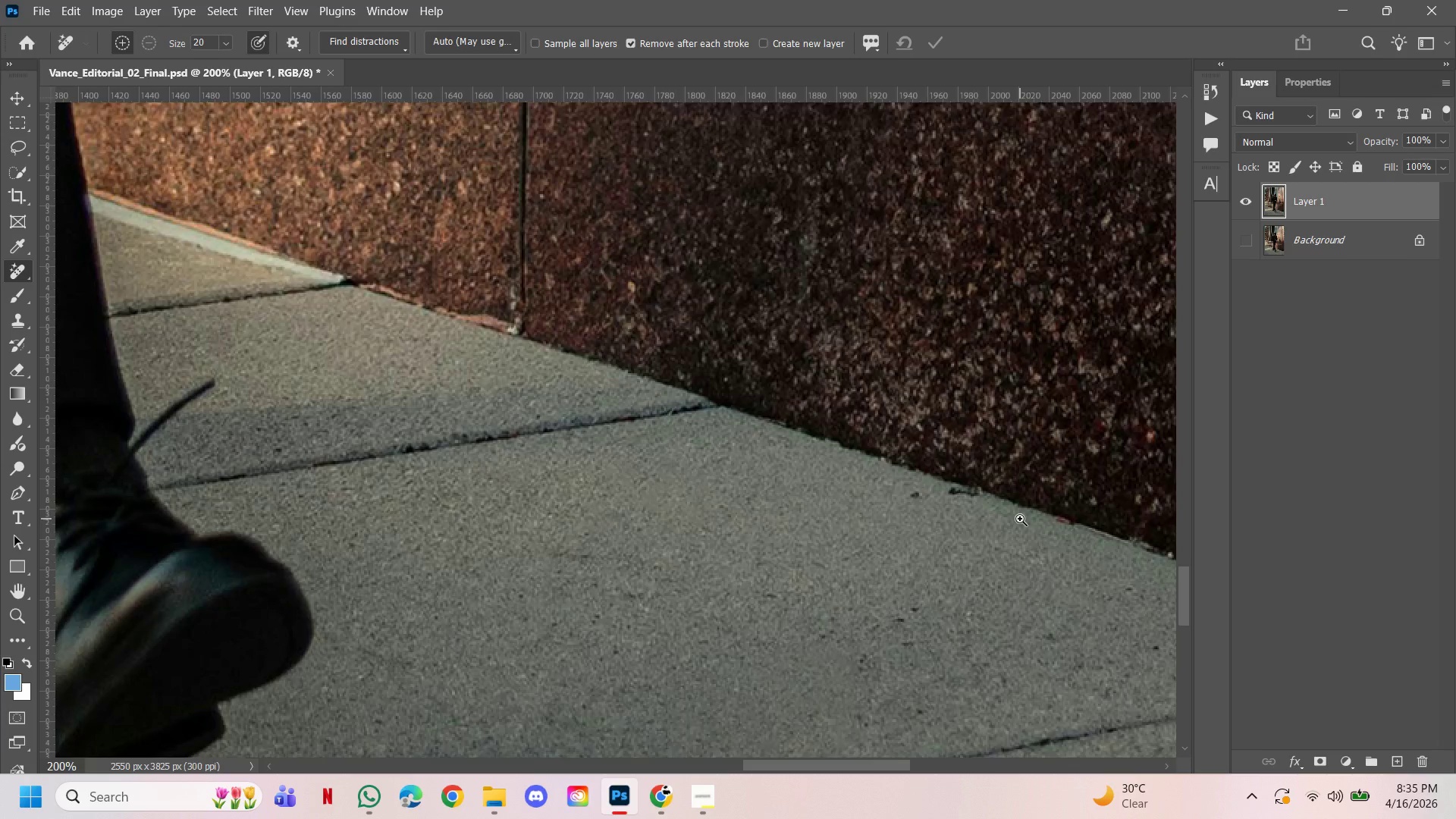 
hold_key(key=Space, duration=1.5)
 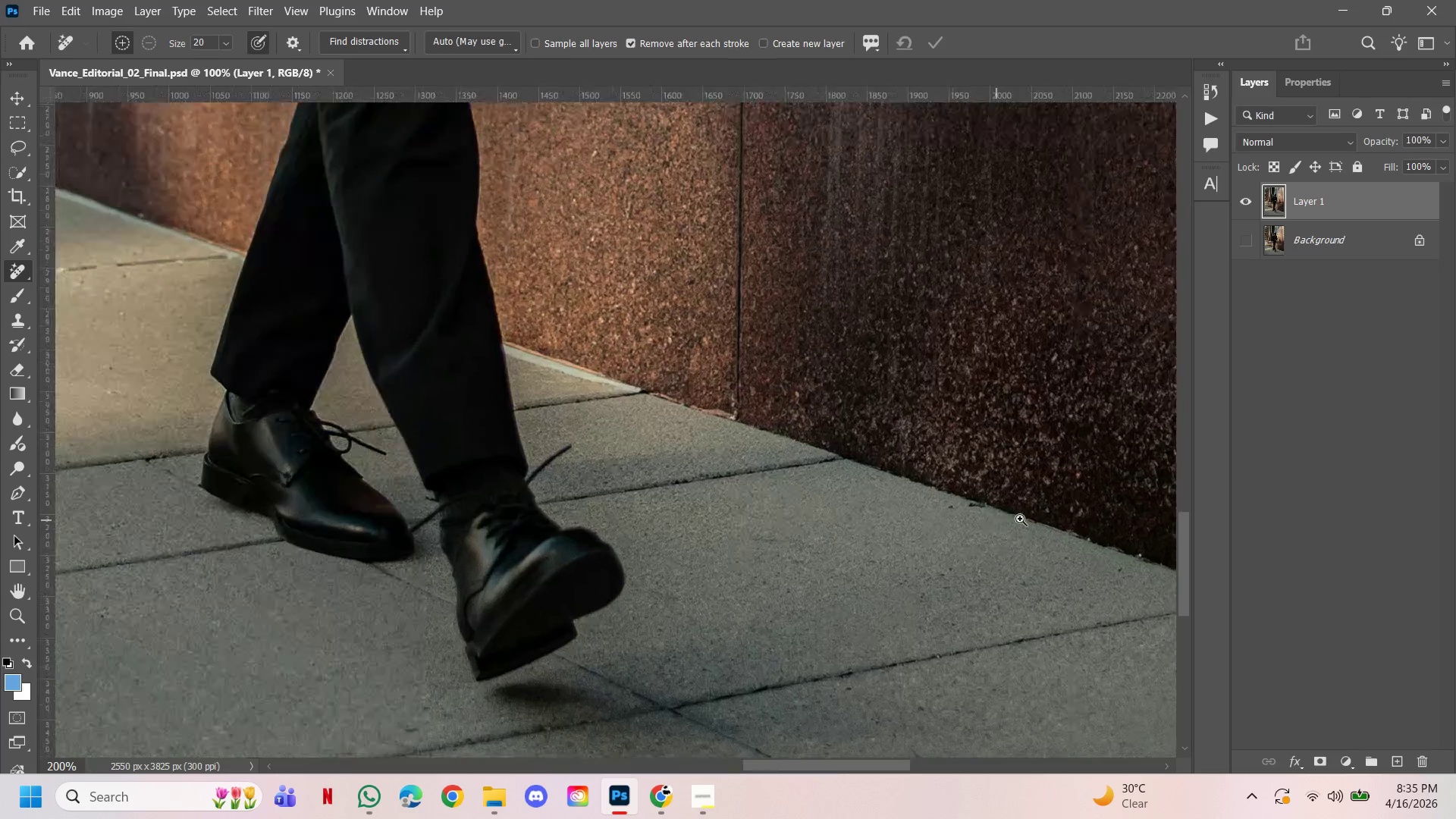 
left_click([762, 493])
 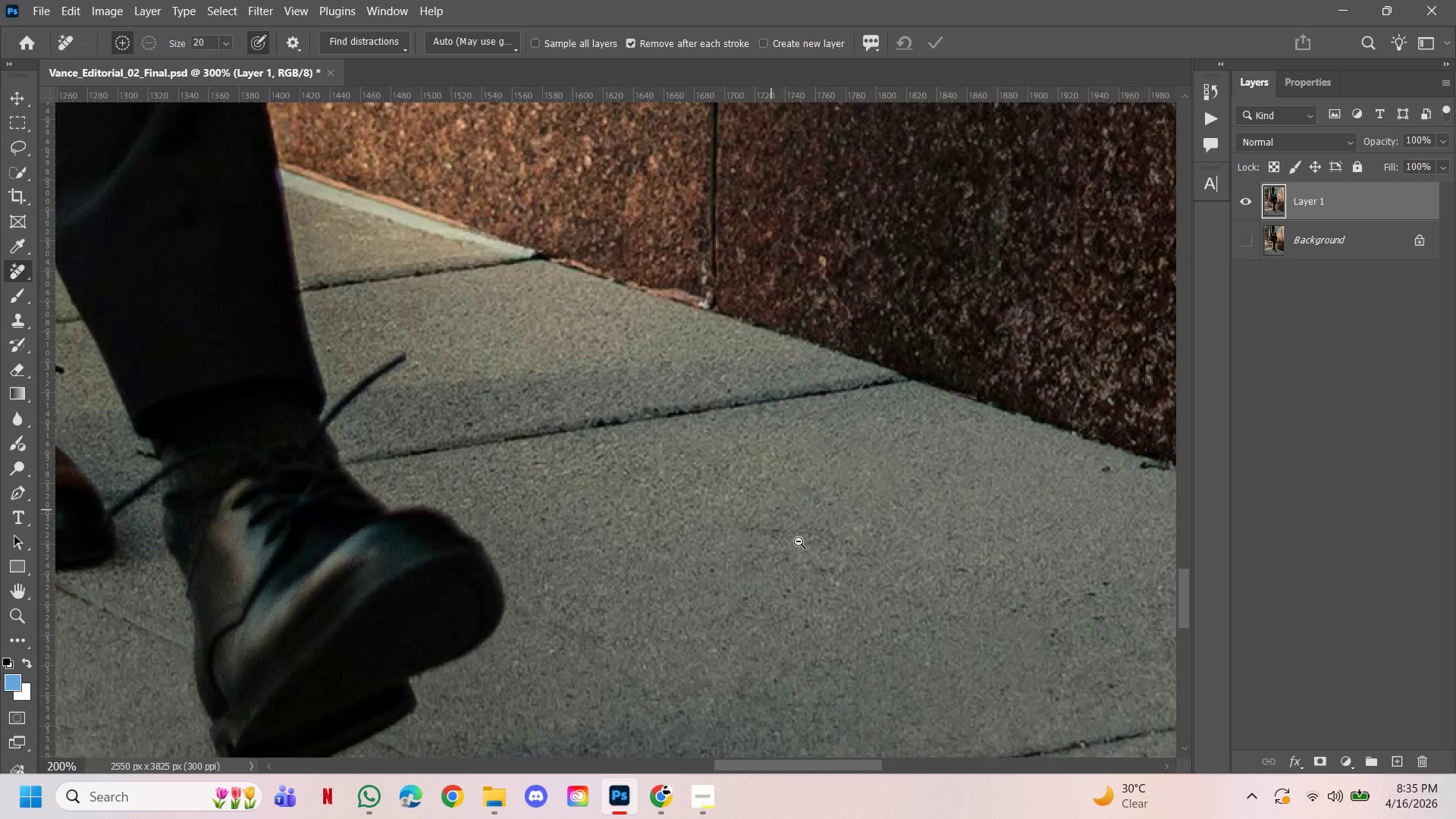 
triple_click([802, 548])
 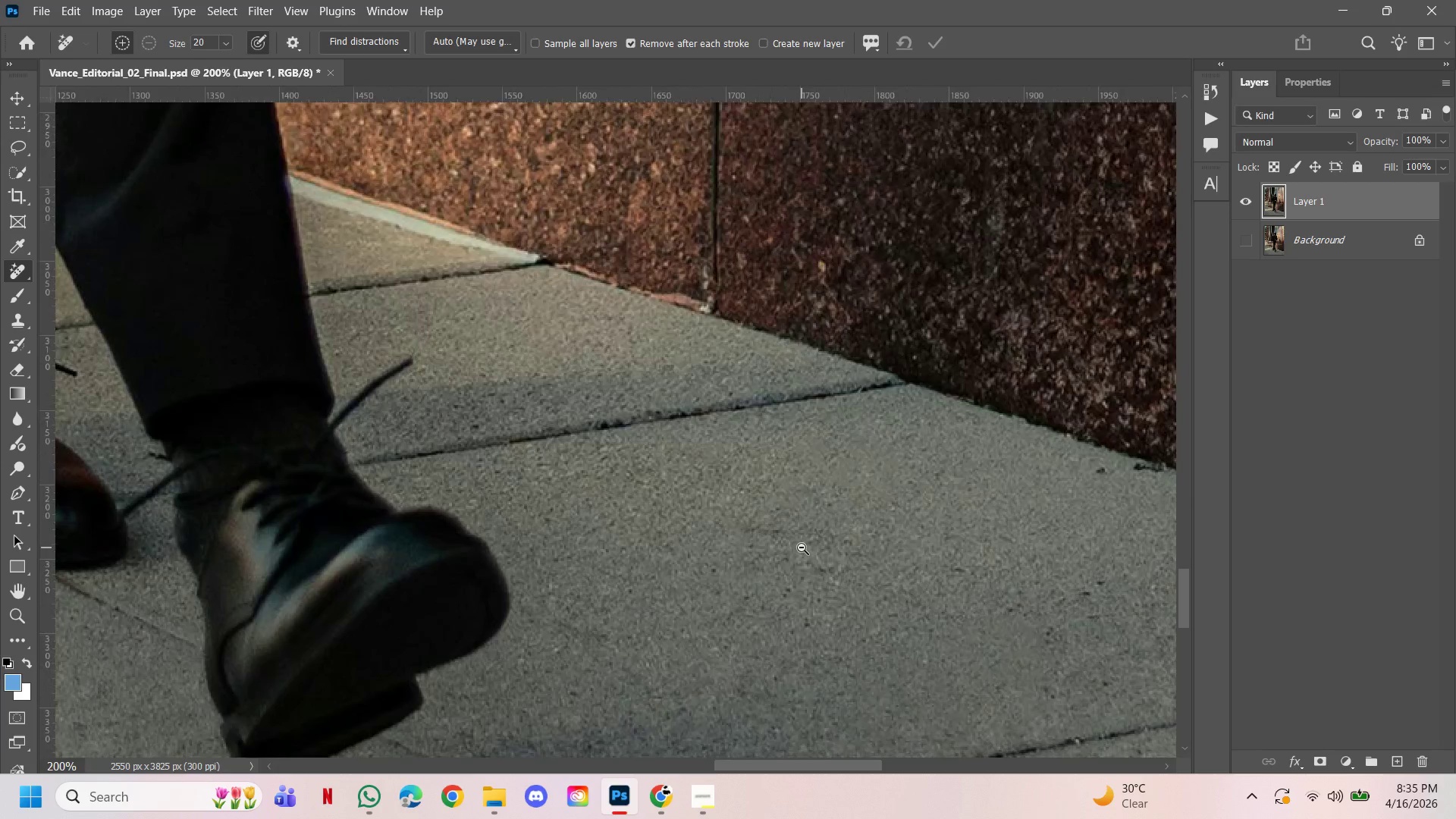 
hold_key(key=Space, duration=1.5)
 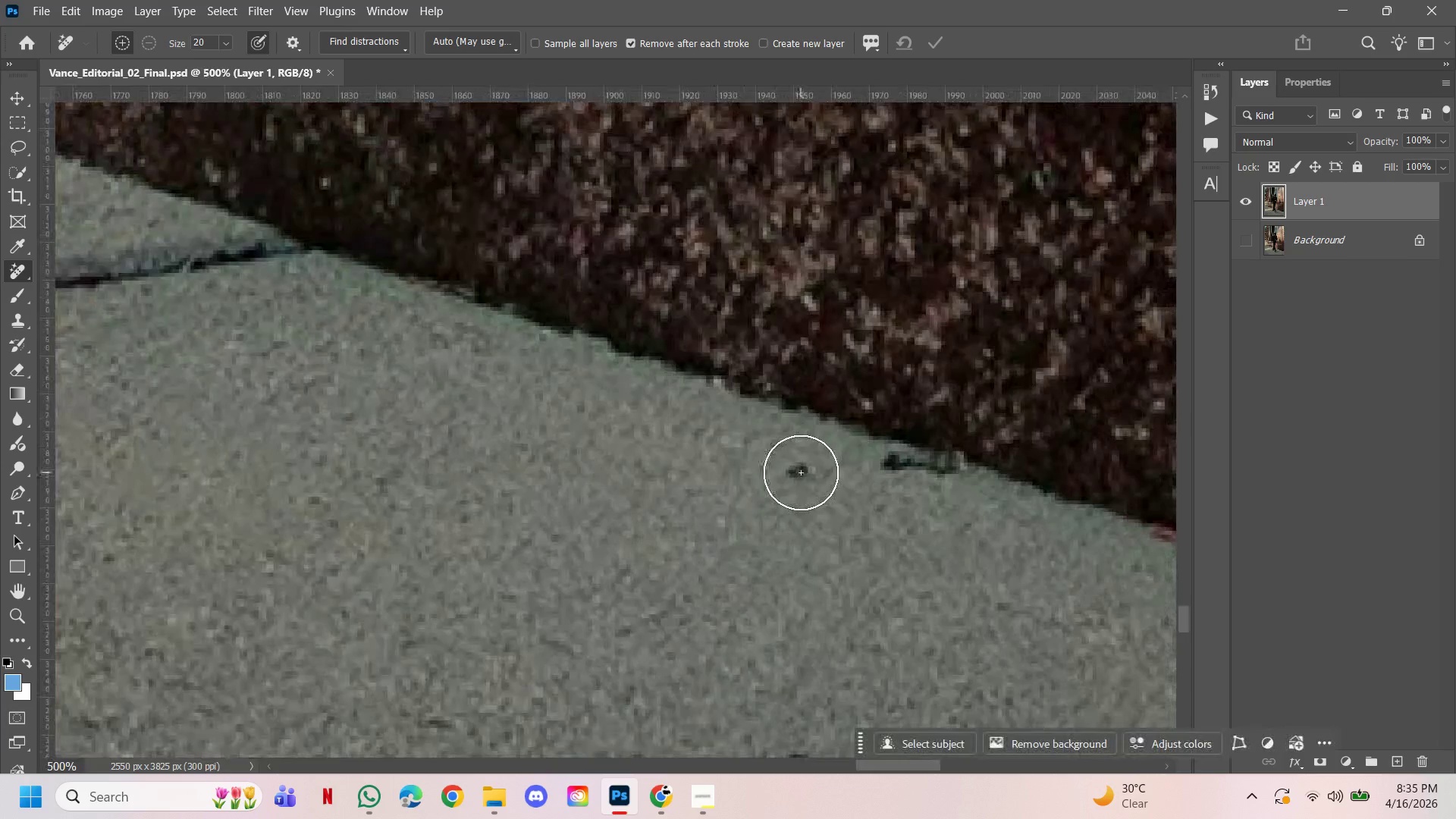 
double_click([1020, 519])
 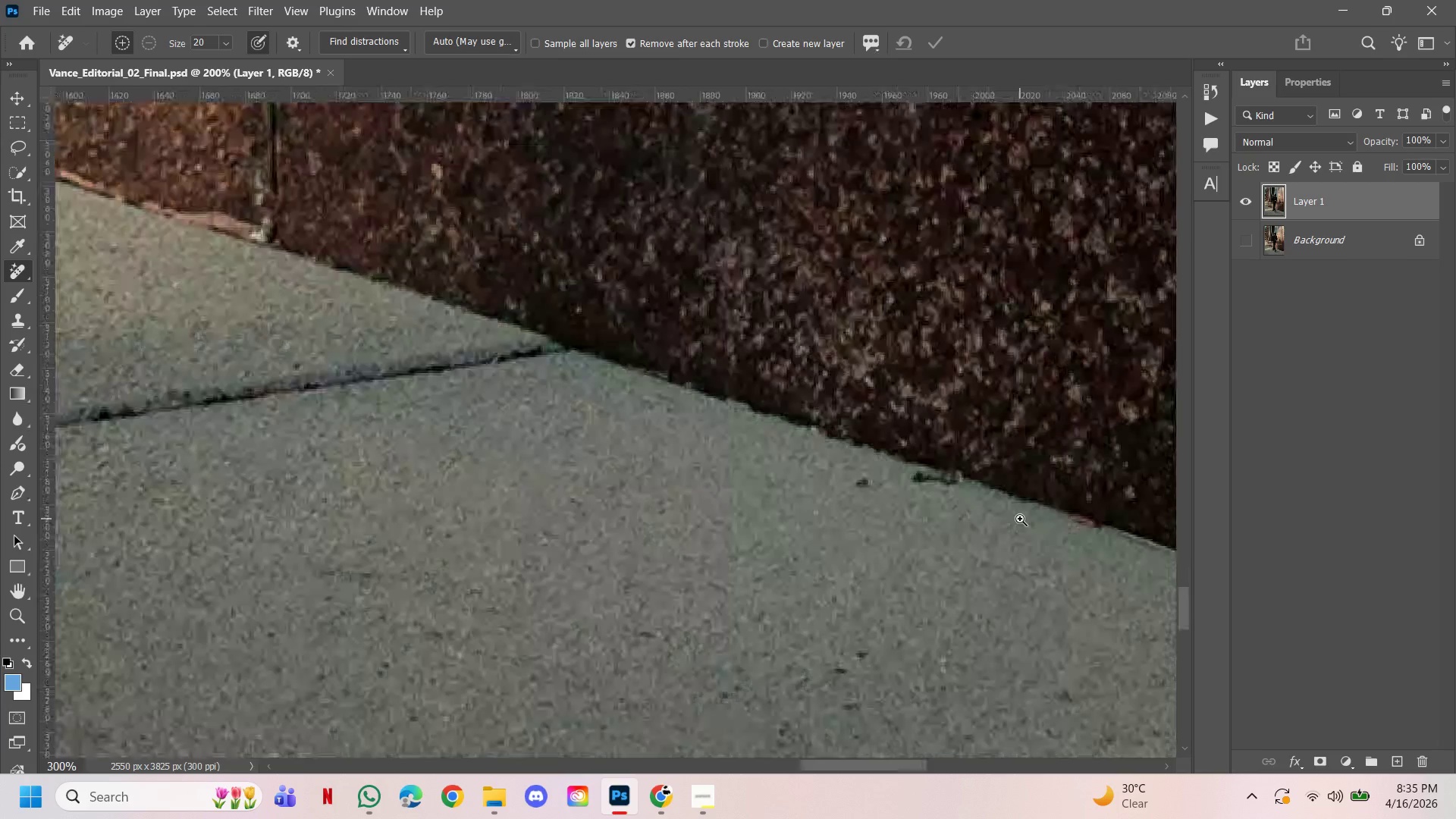 
triple_click([1020, 519])
 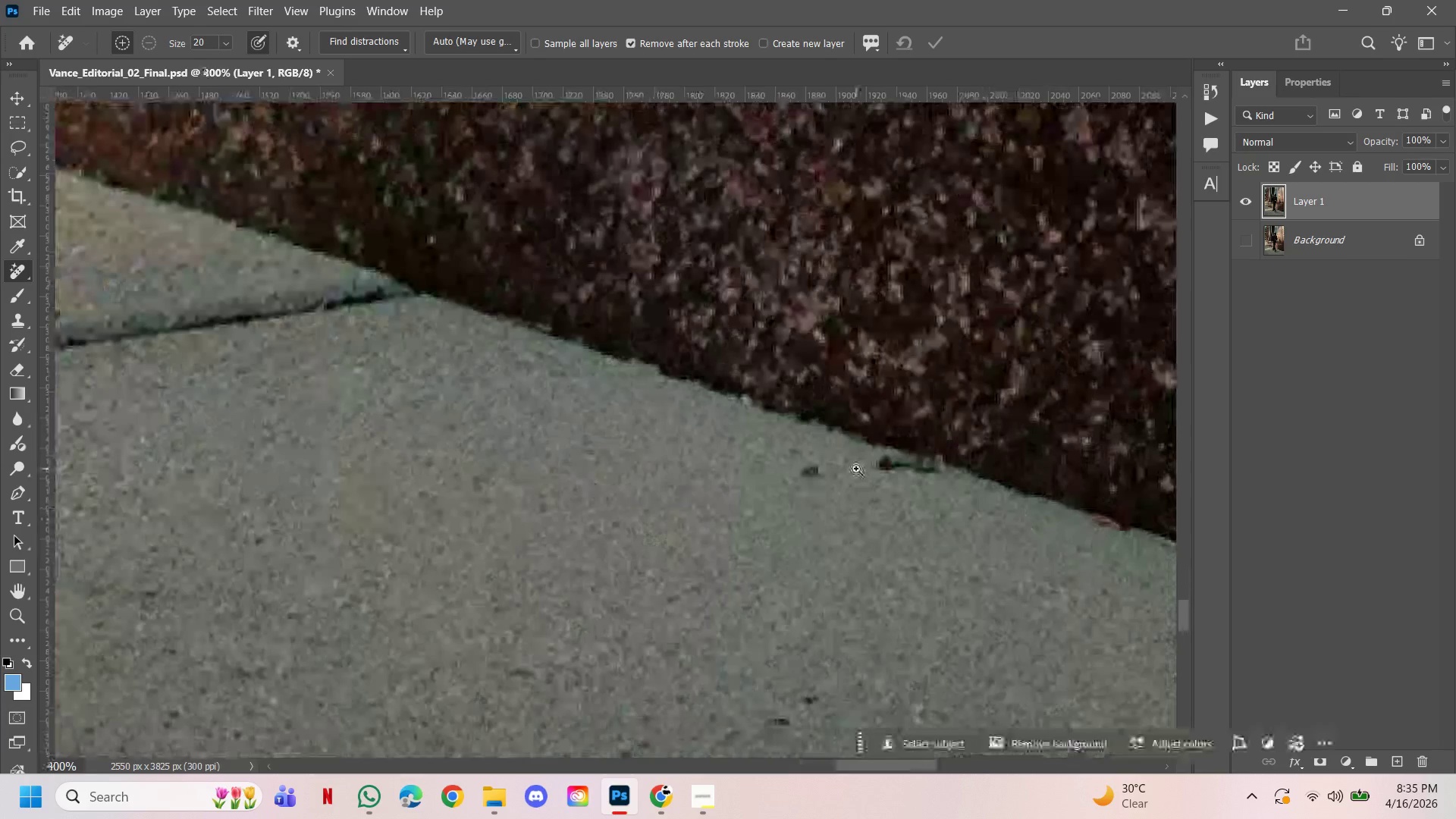 
triple_click([856, 469])
 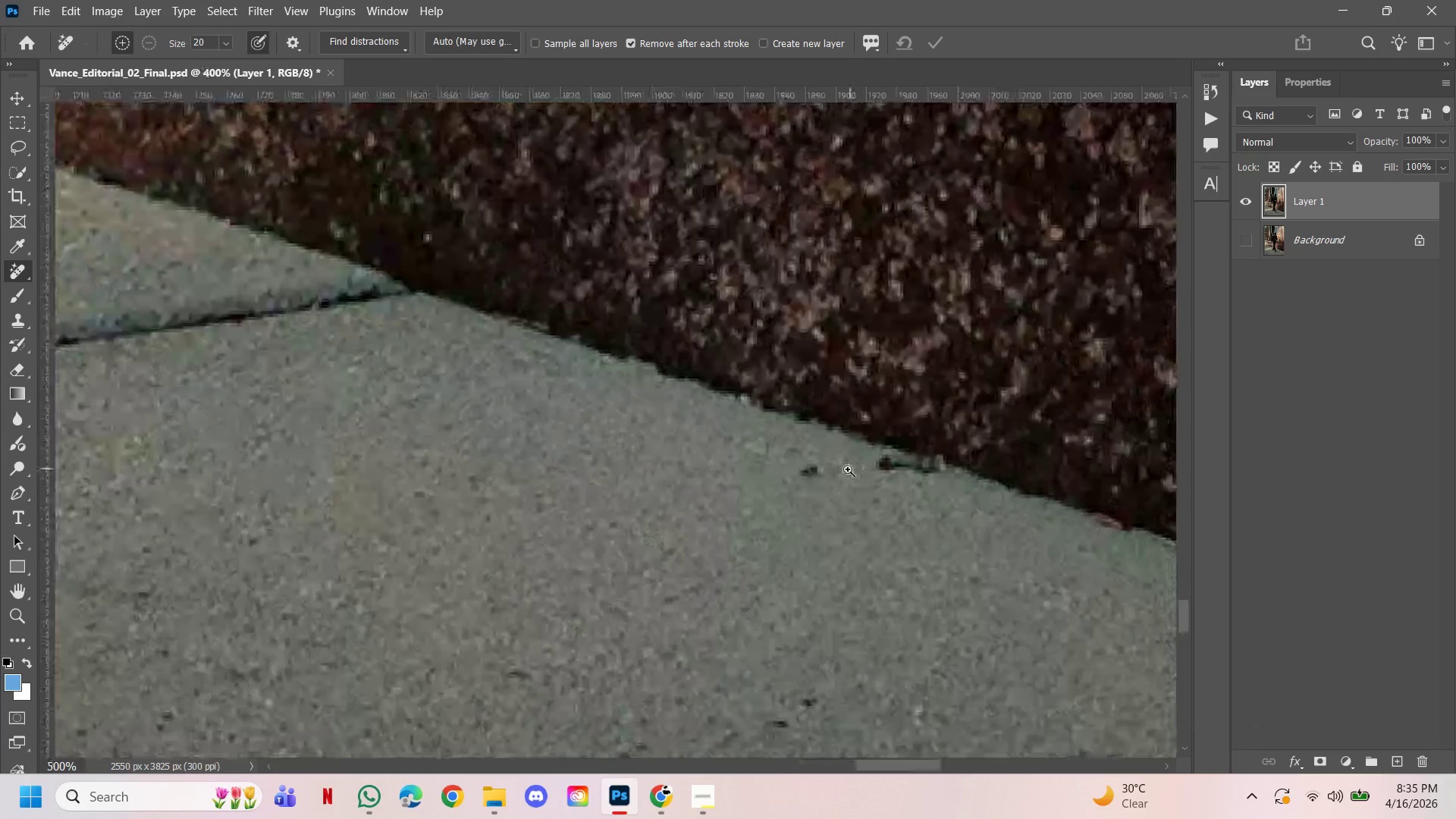 
key(Control+Space)
 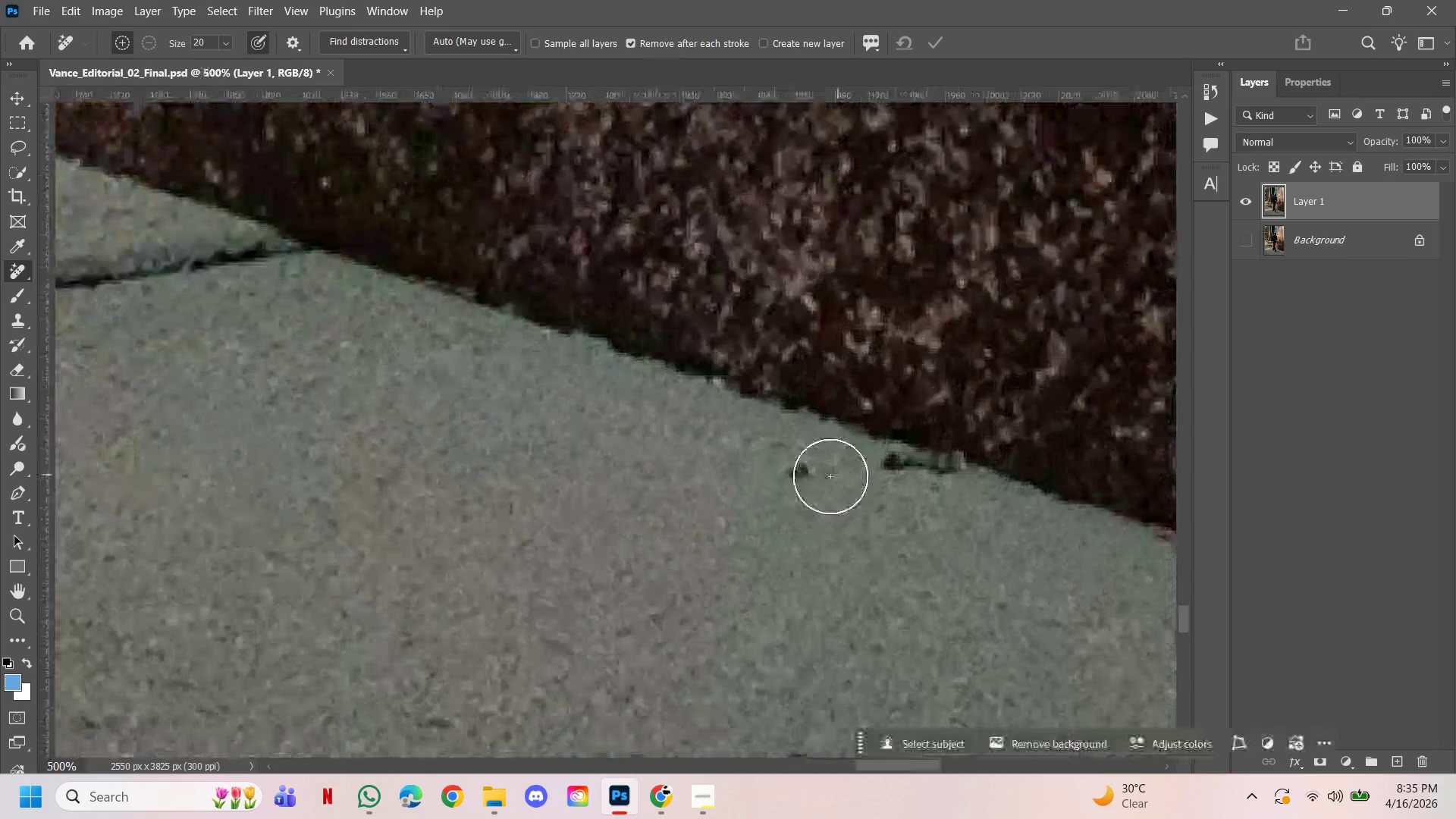 
key(Control+Space)
 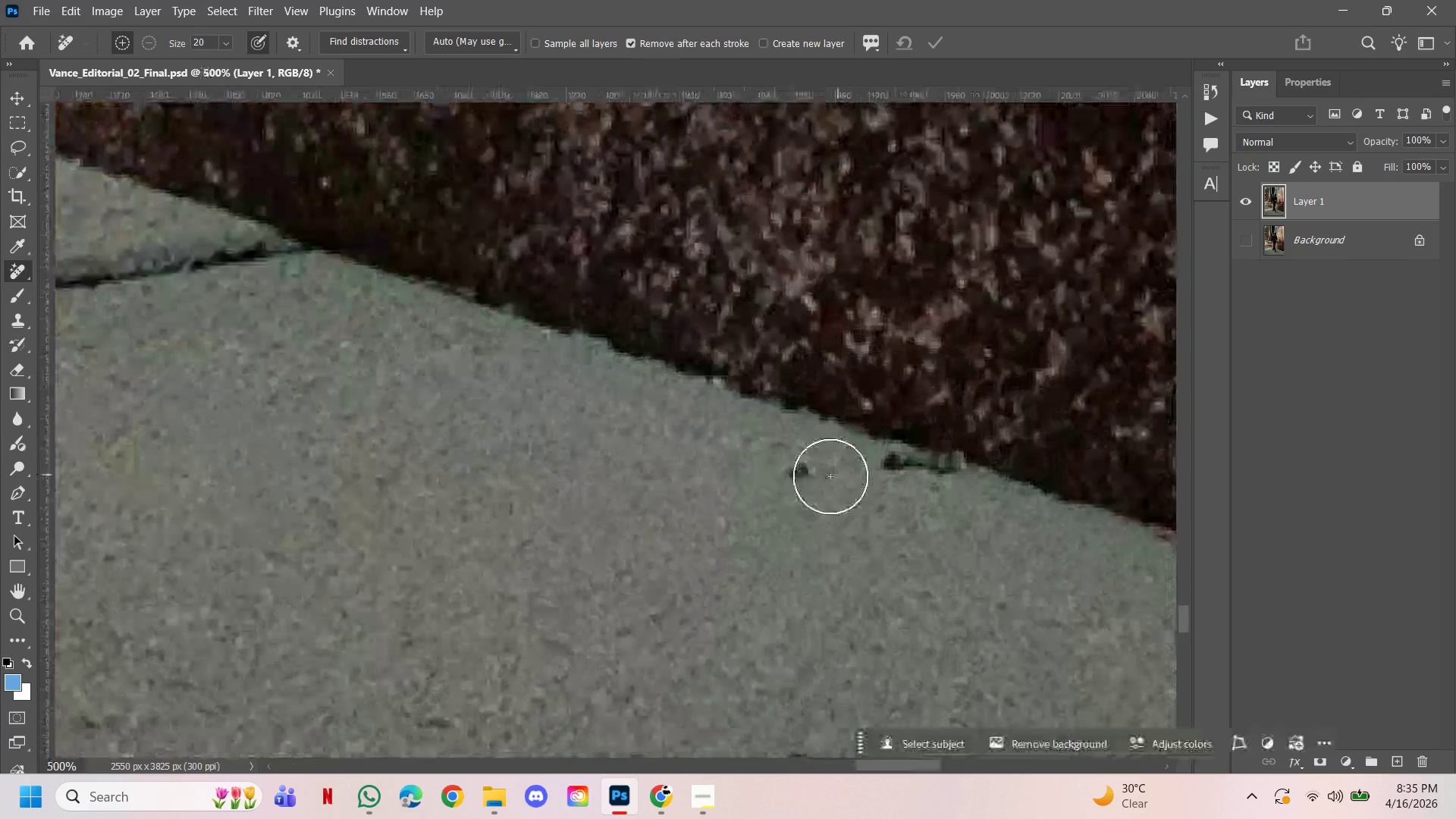 
key(Space)
 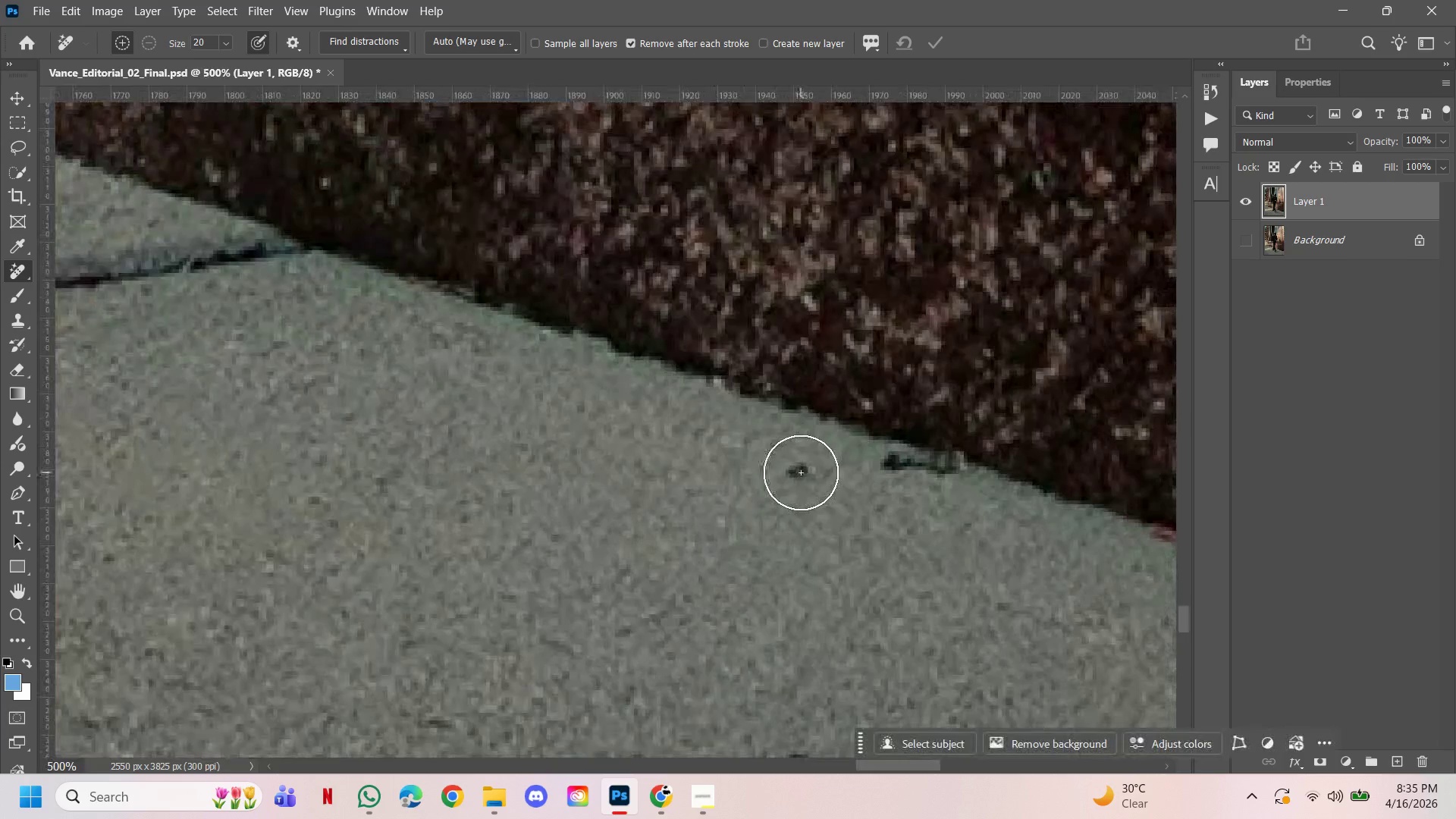 
left_click([801, 472])
 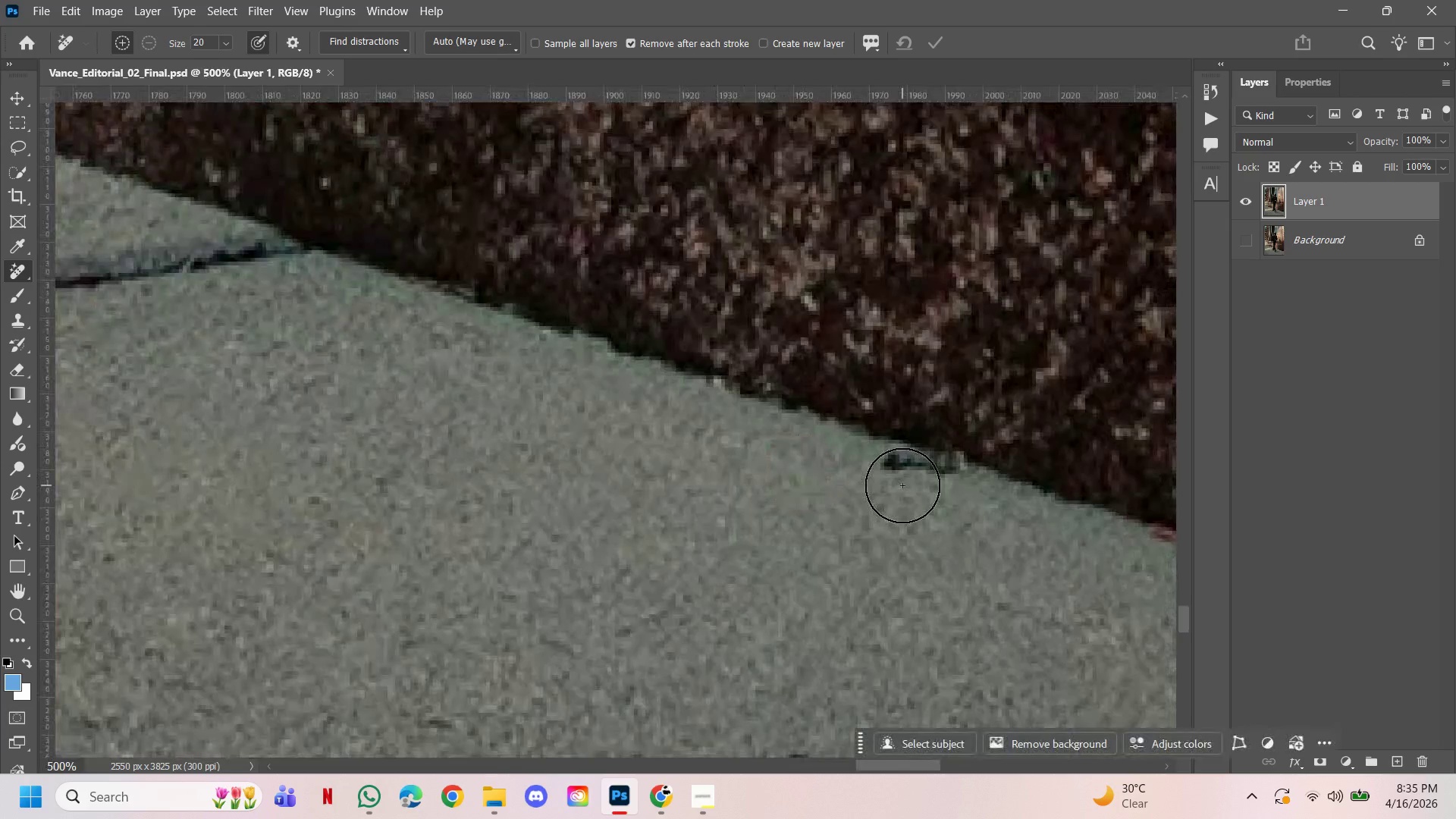 
left_click([902, 482])
 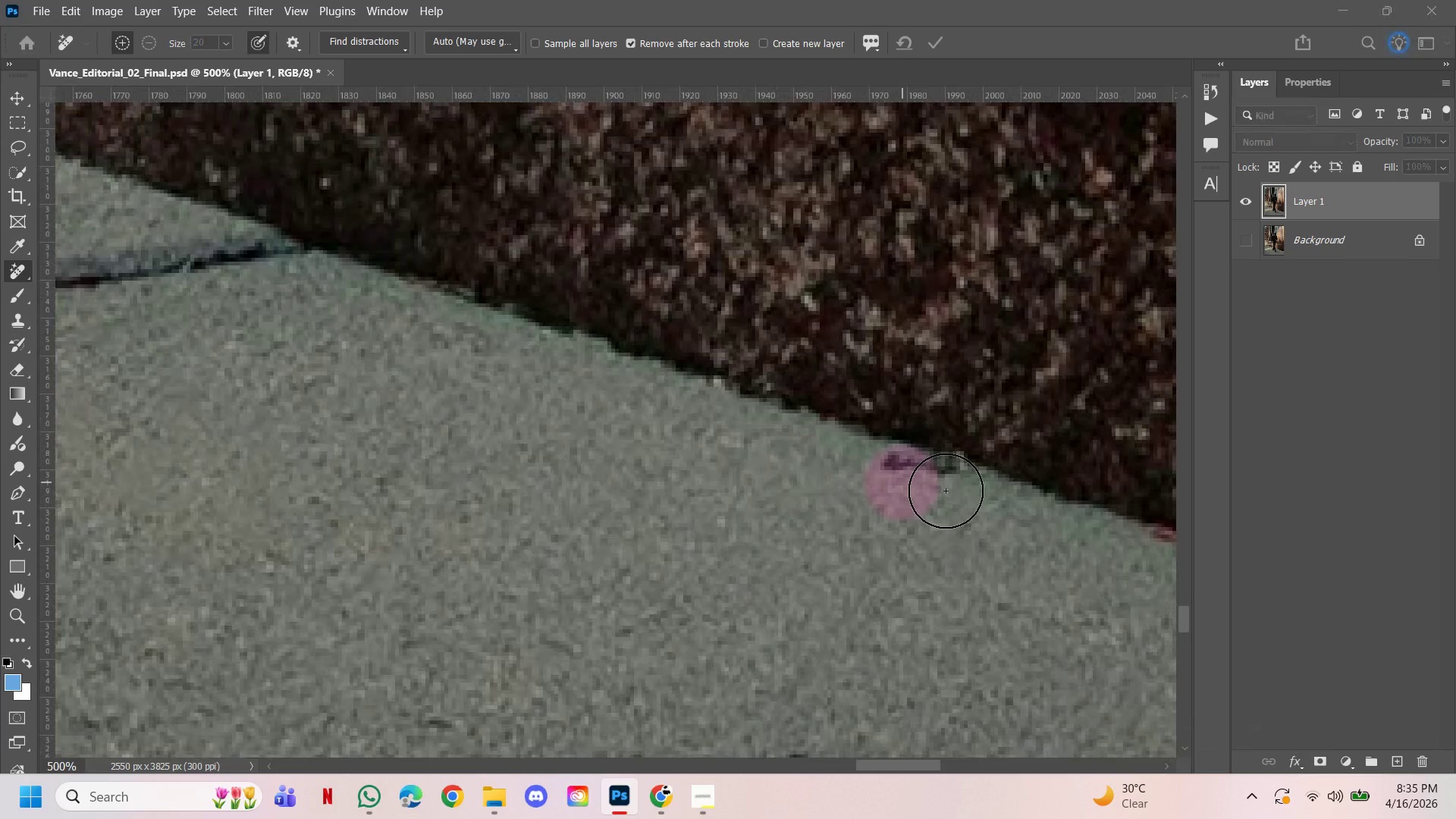 
left_click([946, 491])
 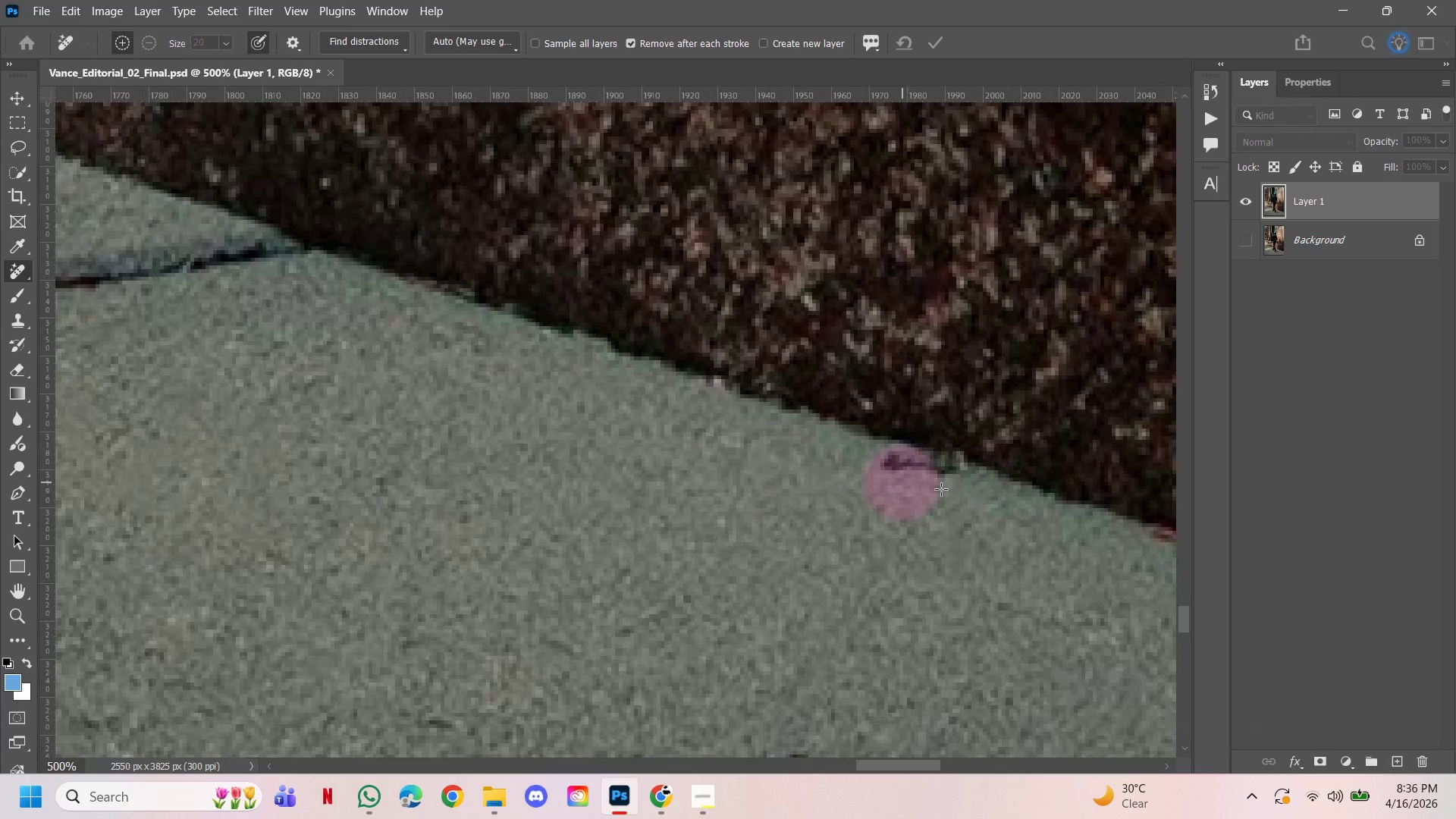 
left_click([941, 486])
 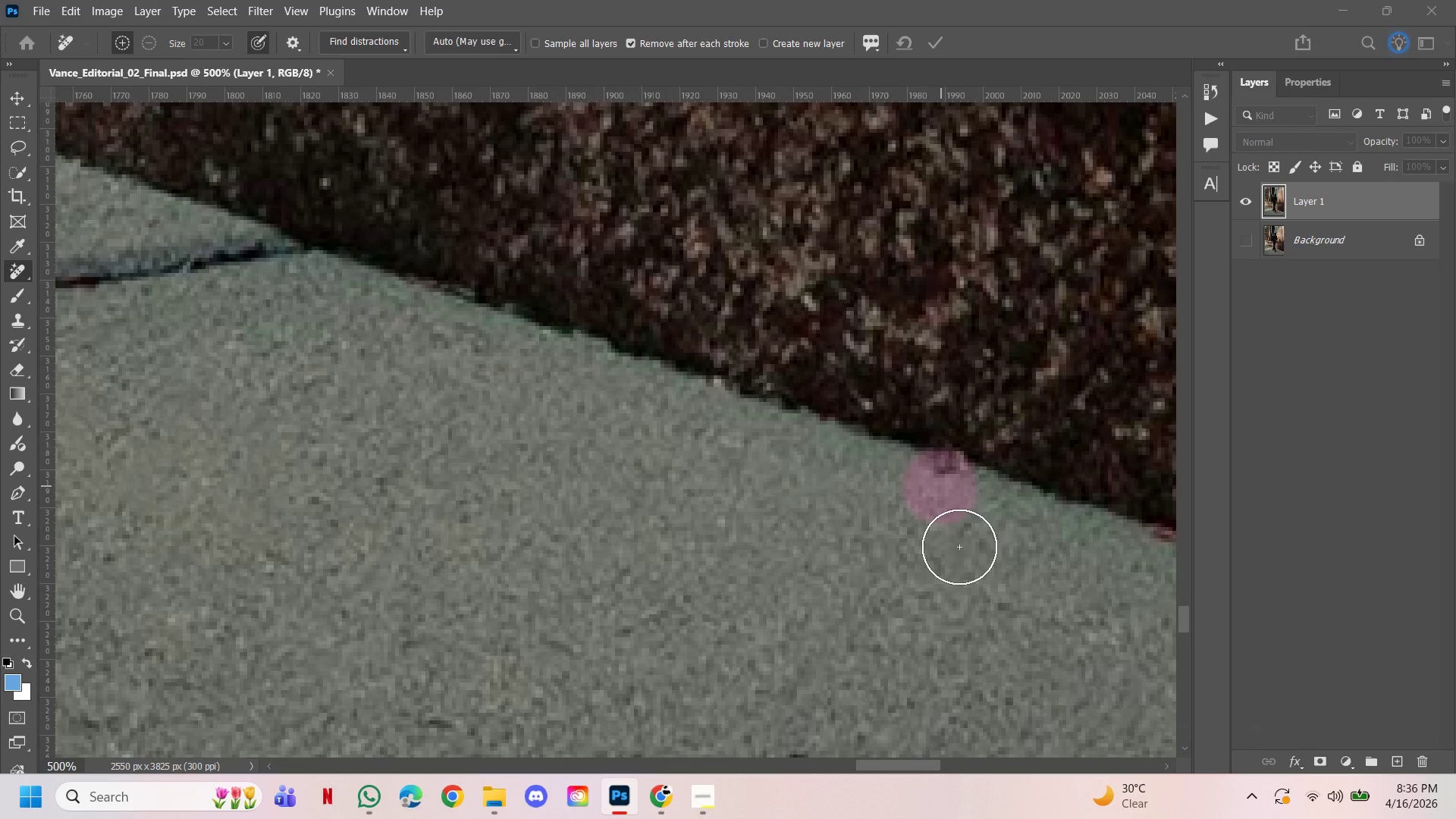 
hold_key(key=AltLeft, duration=3.25)
 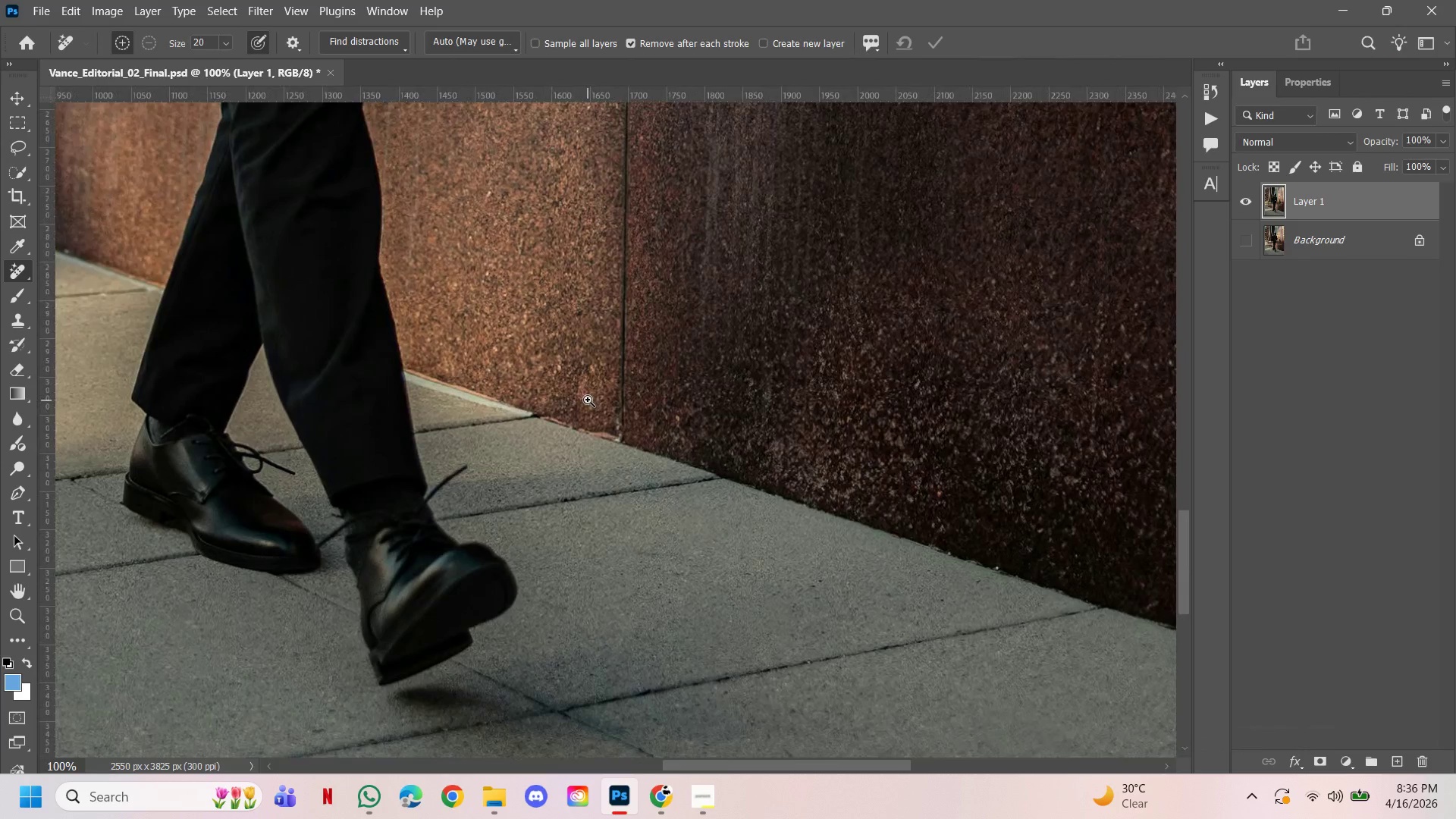 
hold_key(key=Space, duration=1.51)
 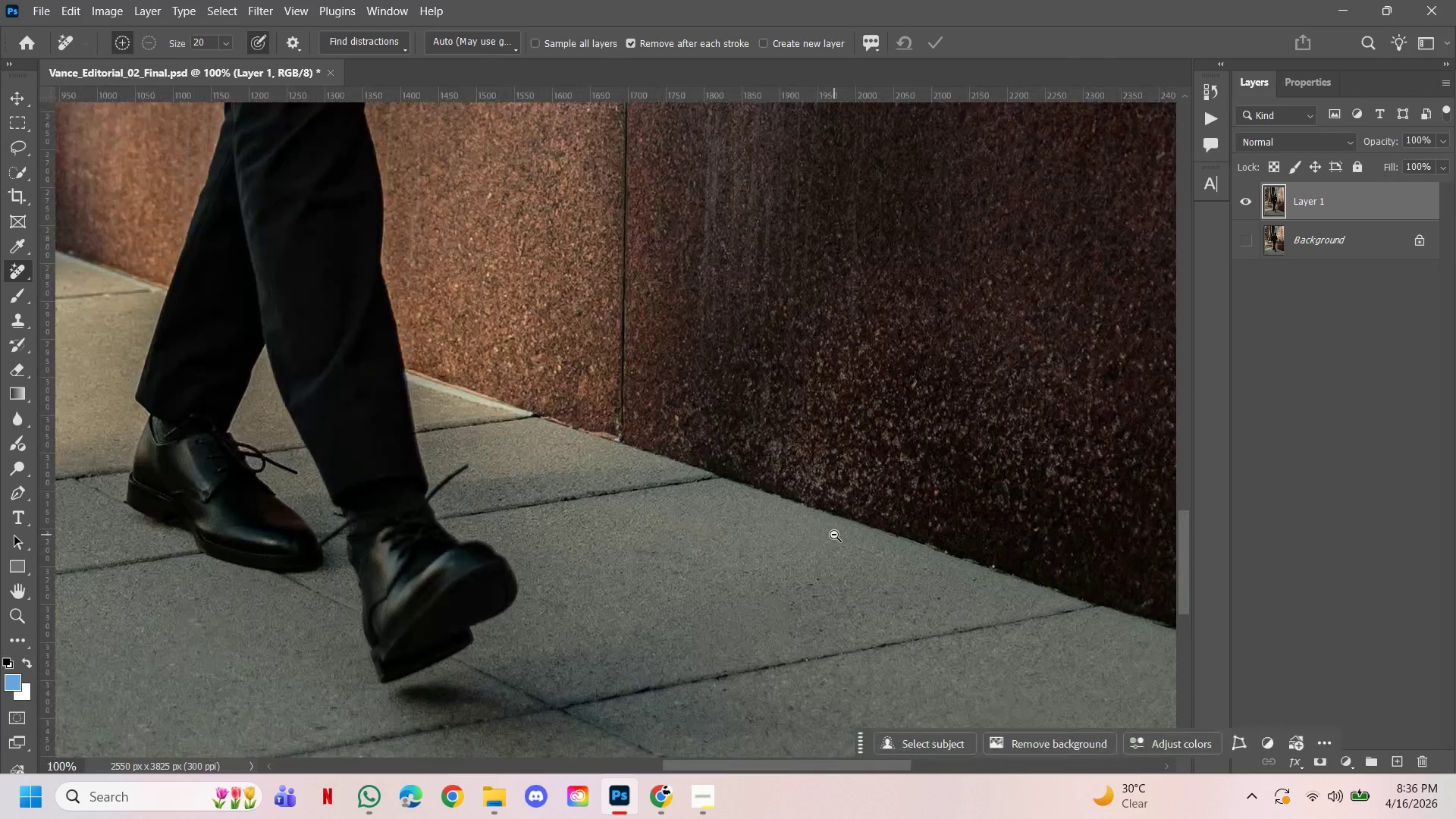 
left_click([772, 533])
 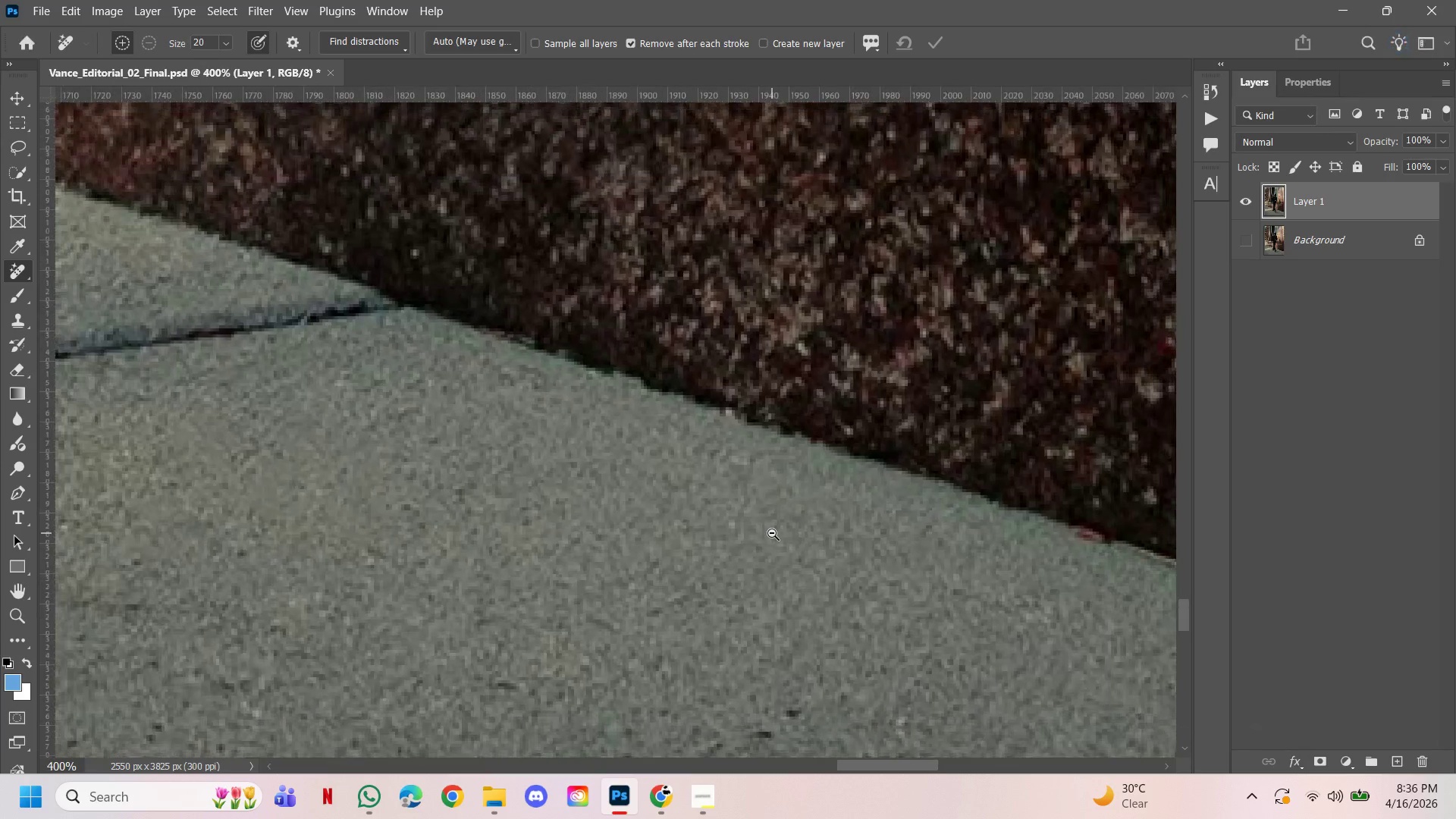 
double_click([772, 533])
 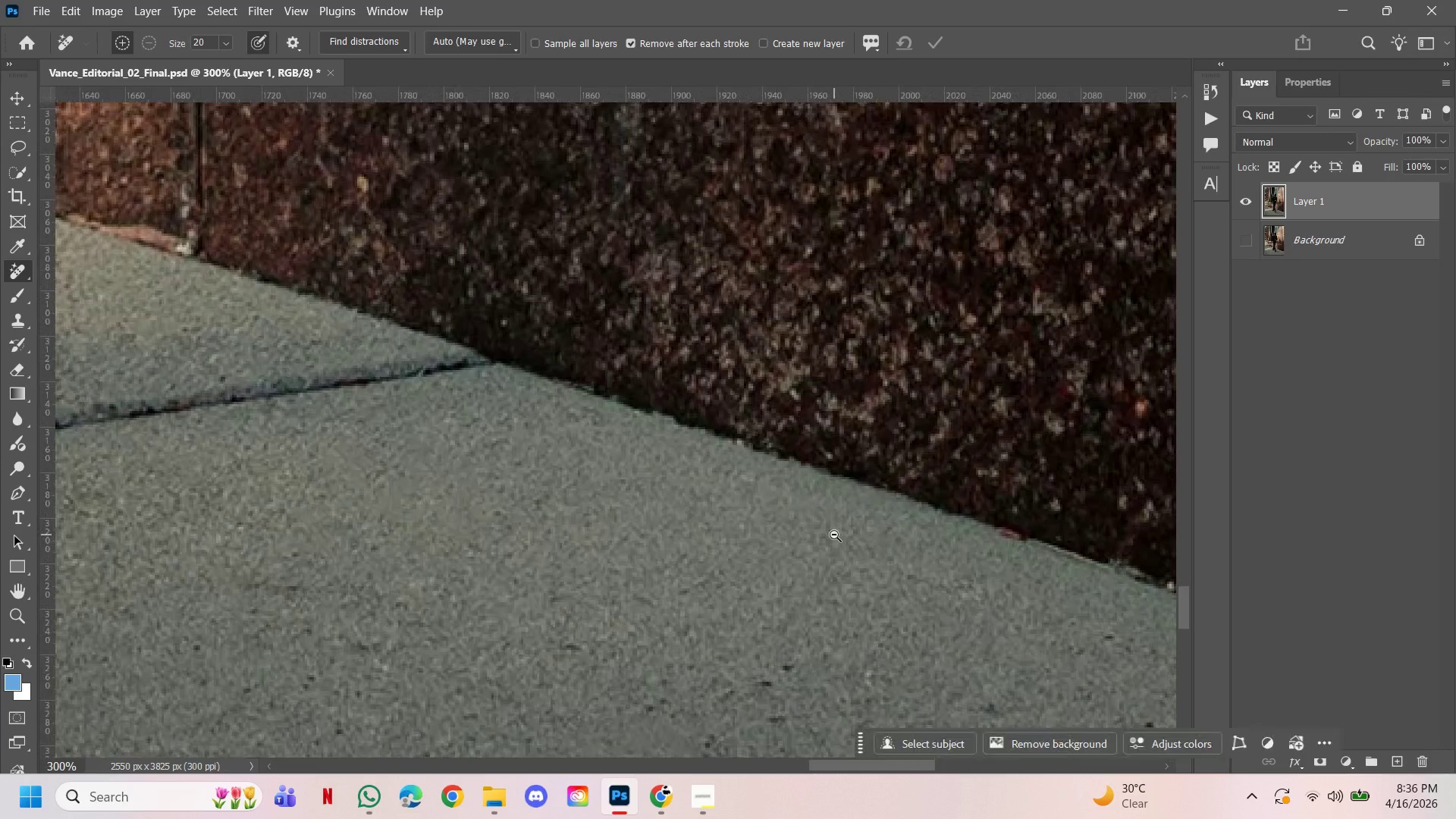 
triple_click([834, 535])
 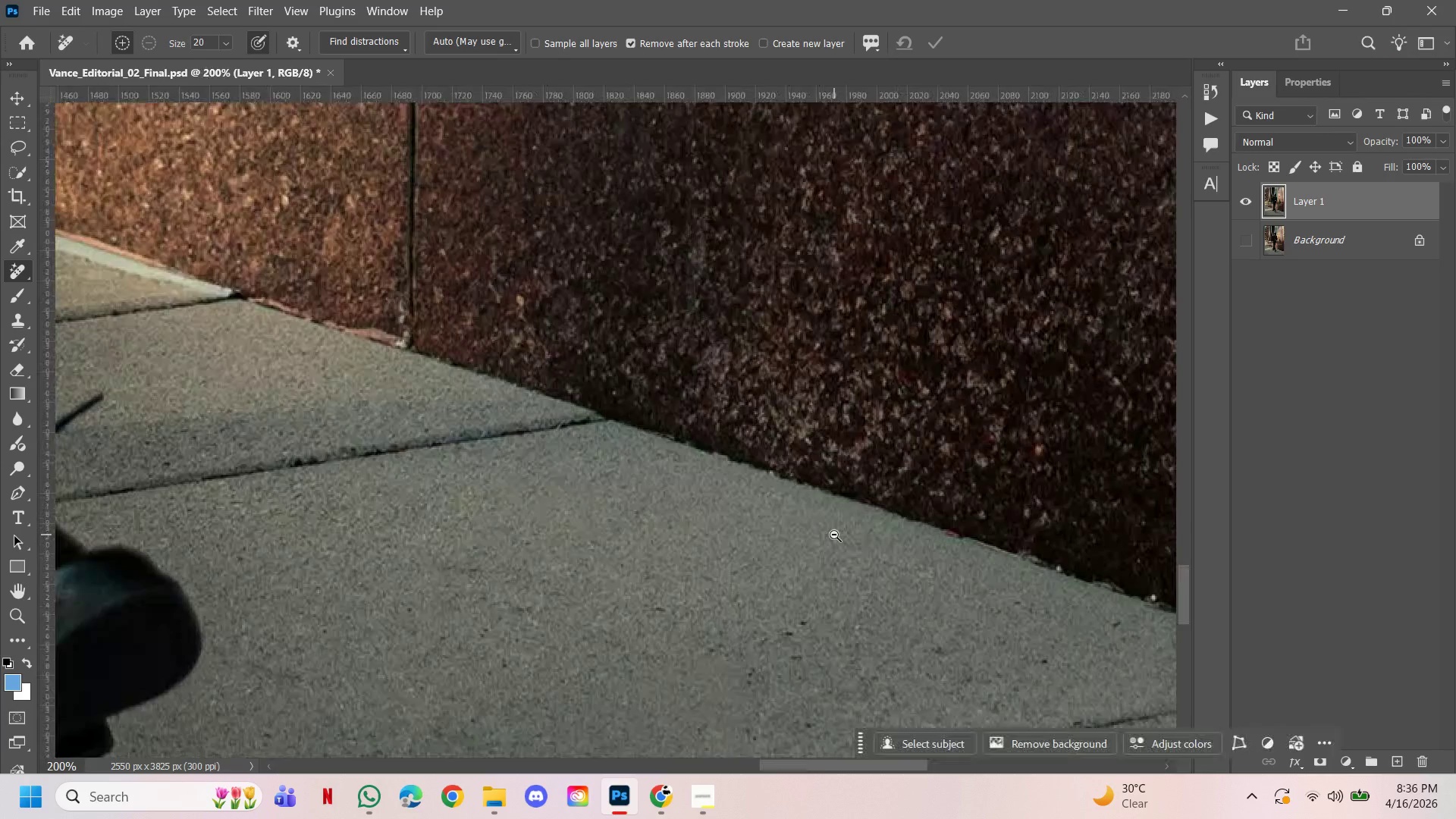 
hold_key(key=Space, duration=1.52)
 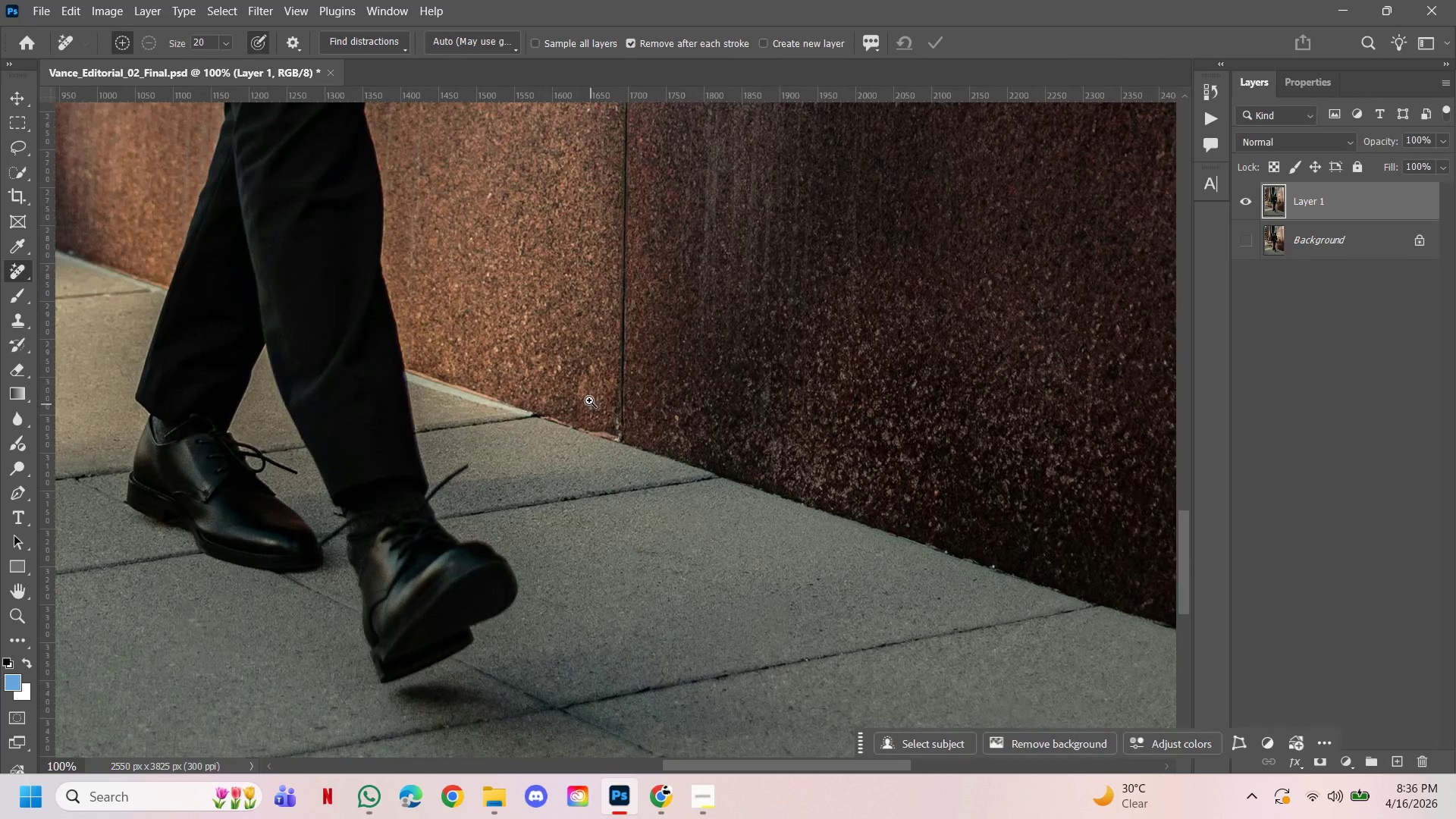 
triple_click([834, 535])
 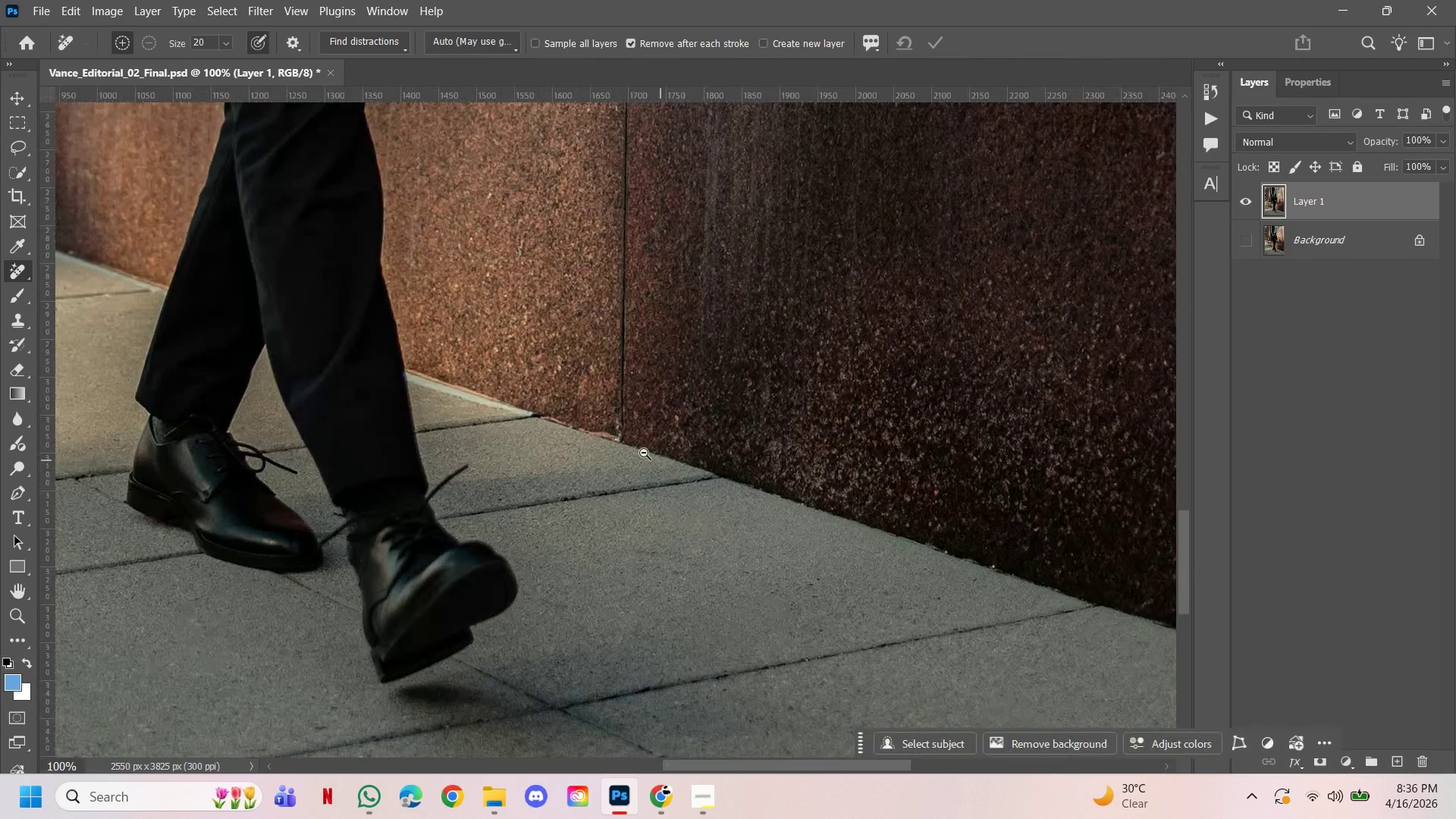 
hold_key(key=Space, duration=1.53)
 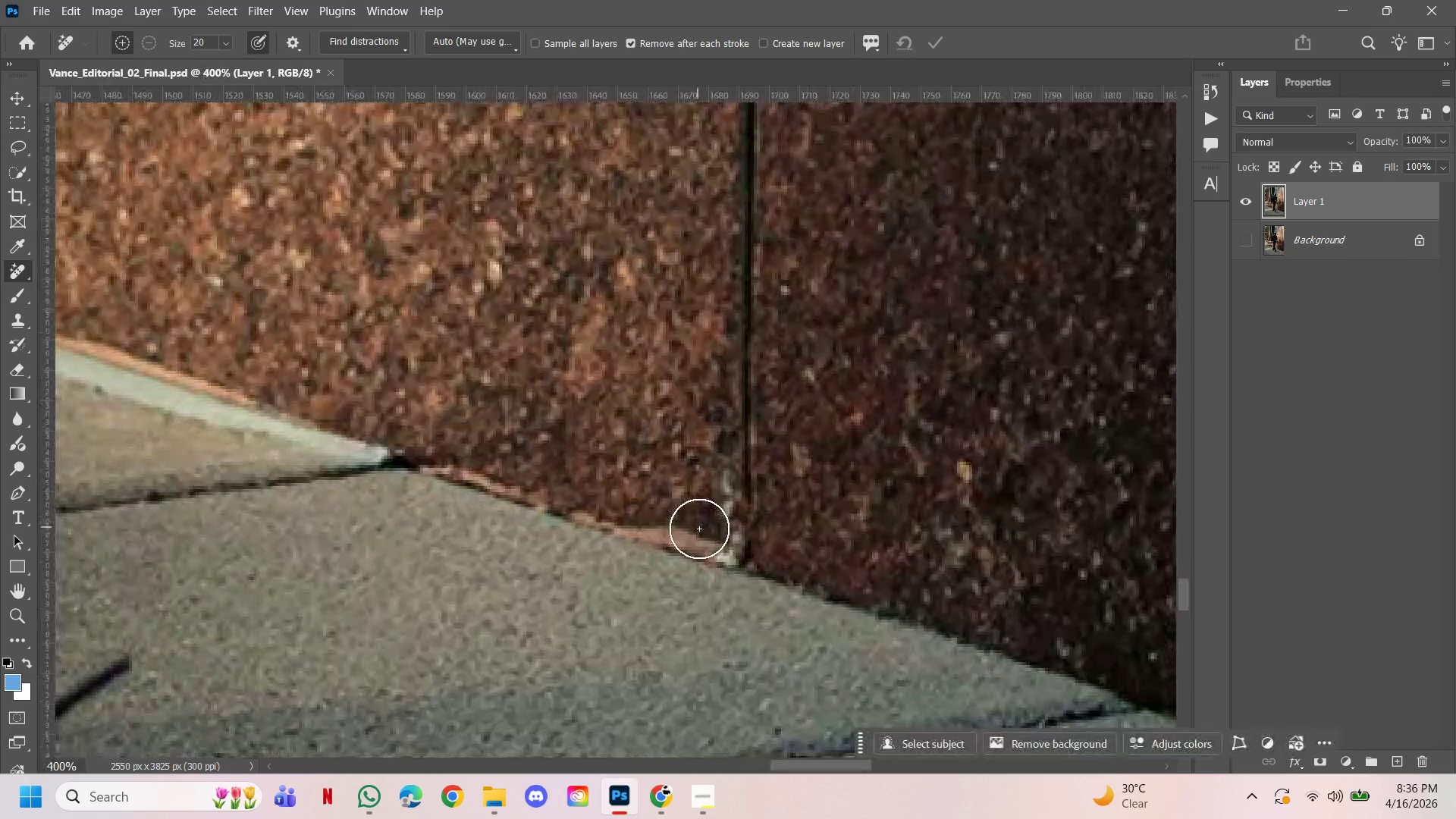 
left_click([588, 400])
 